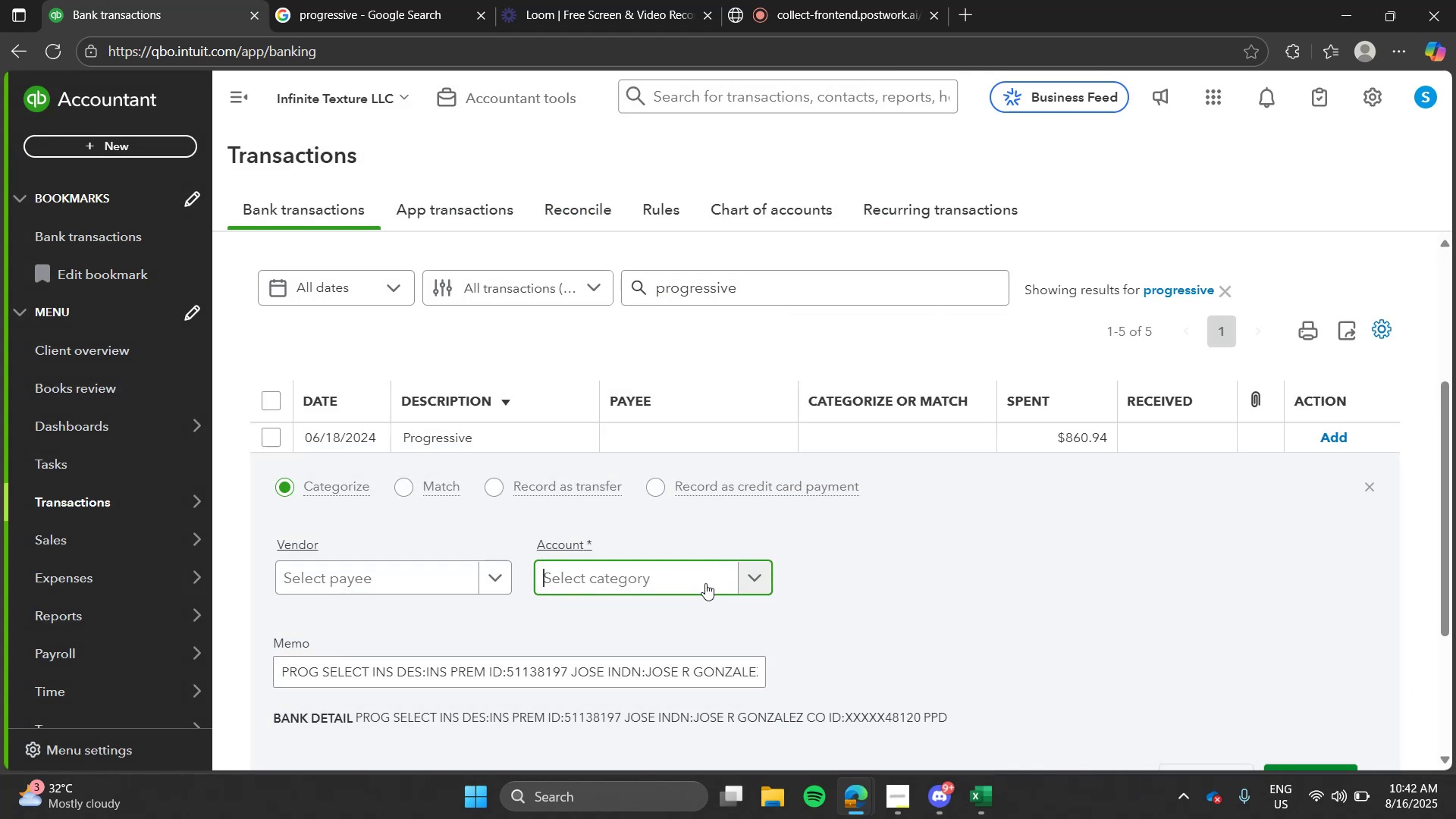 
left_click([705, 583])
 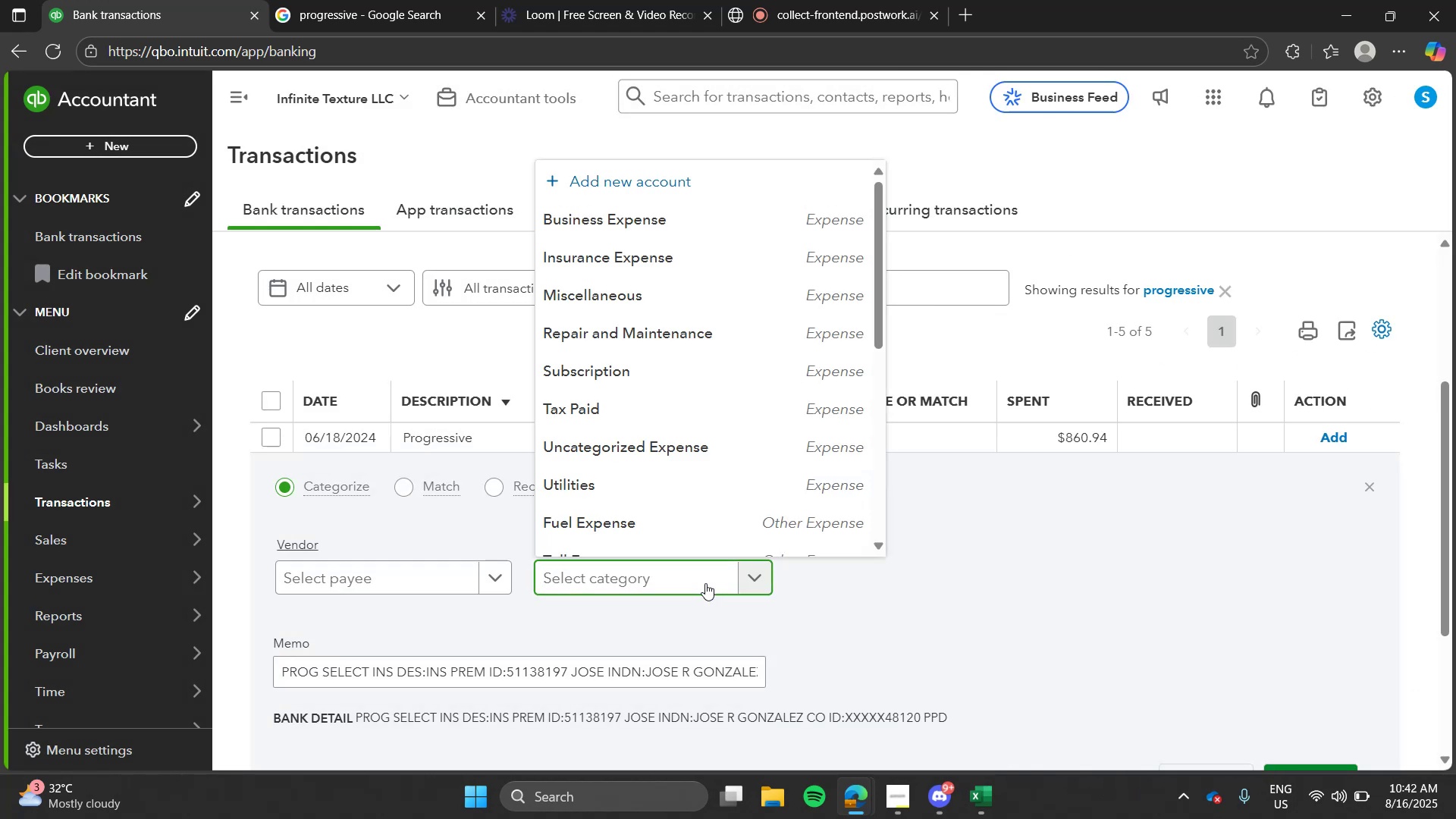 
type(nsu)
key(Tab)
 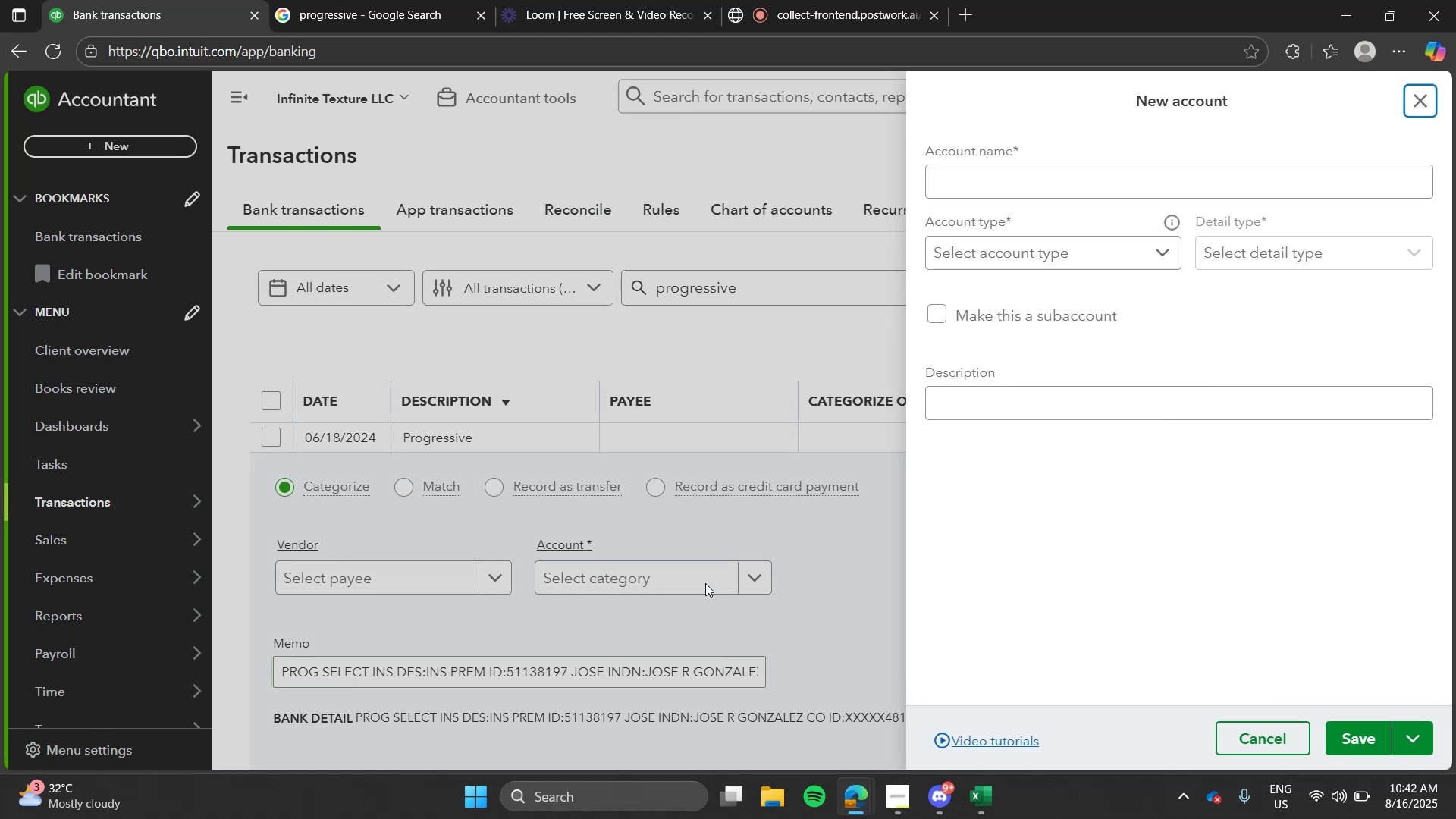 
left_click([705, 583])
 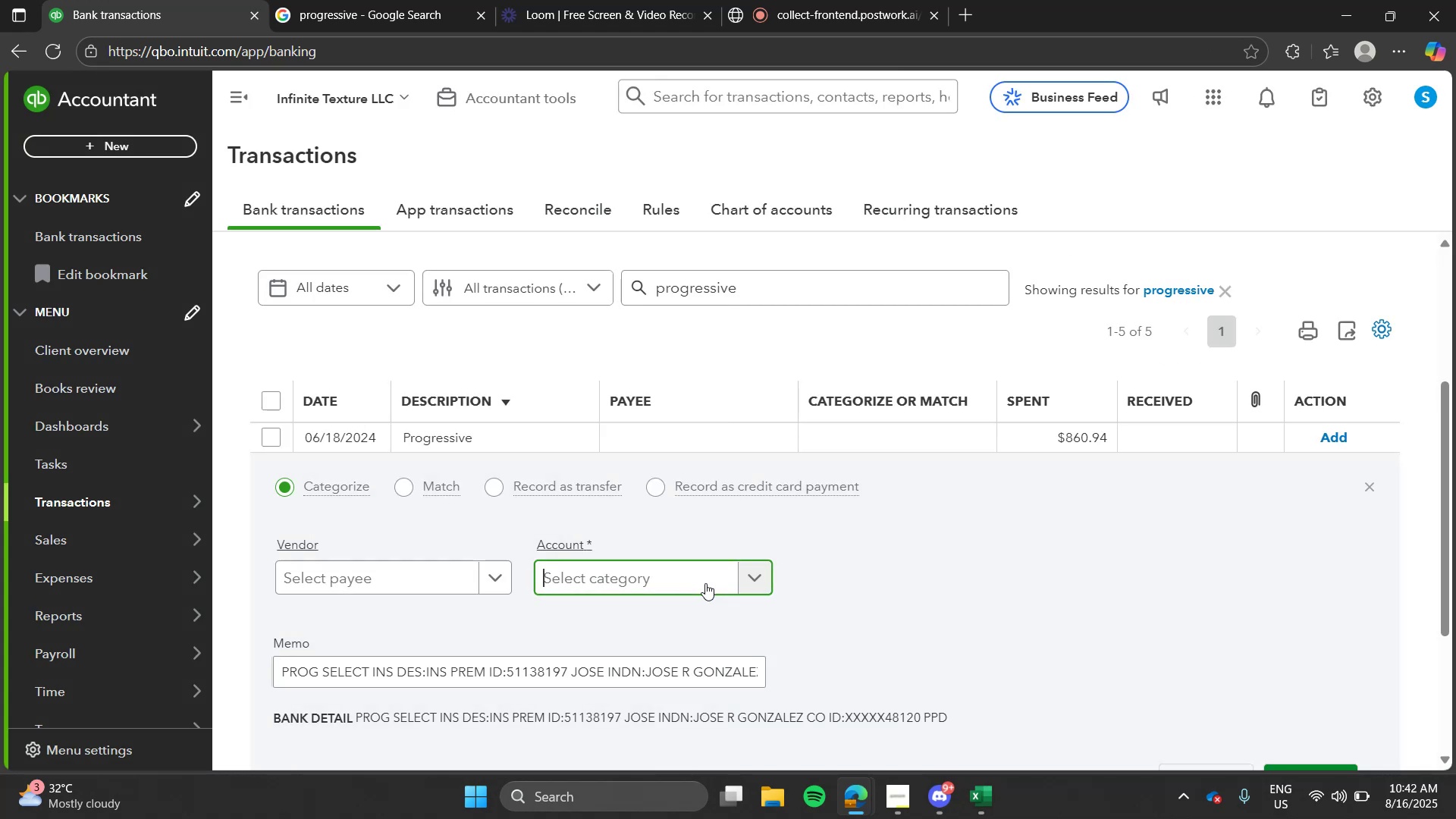 
type(ins)
key(Tab)
 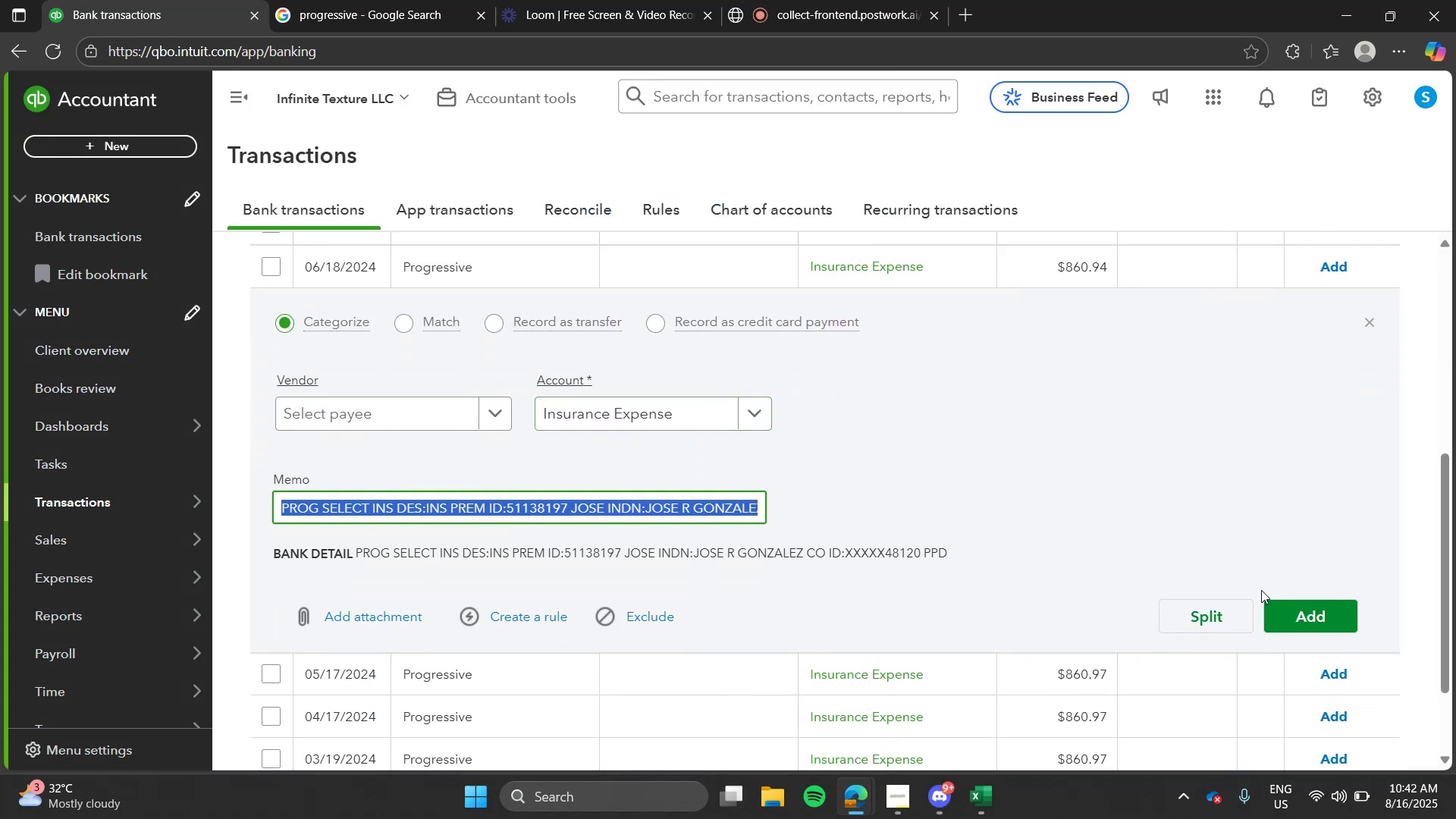 
left_click([1303, 616])
 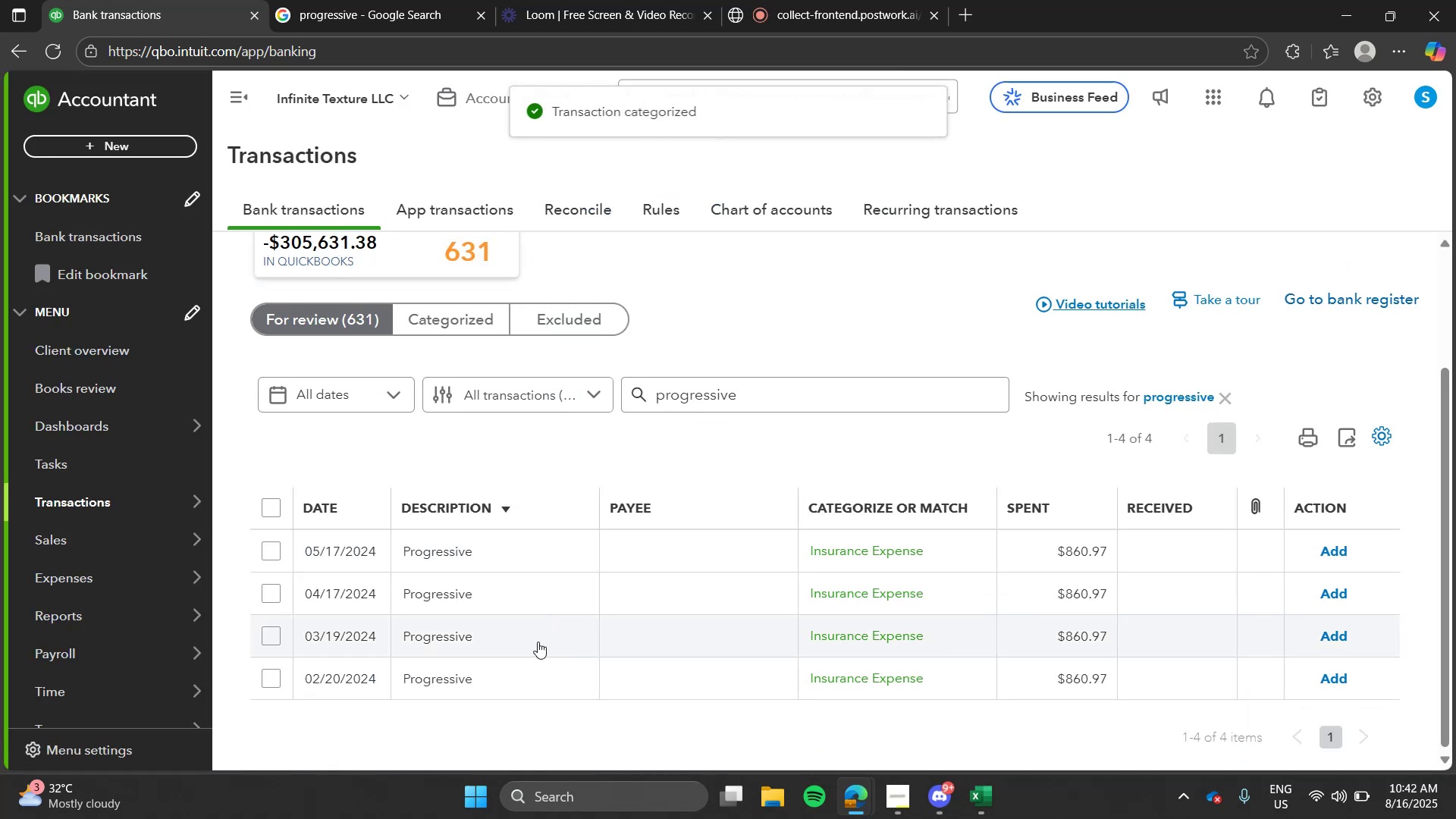 
left_click([537, 632])
 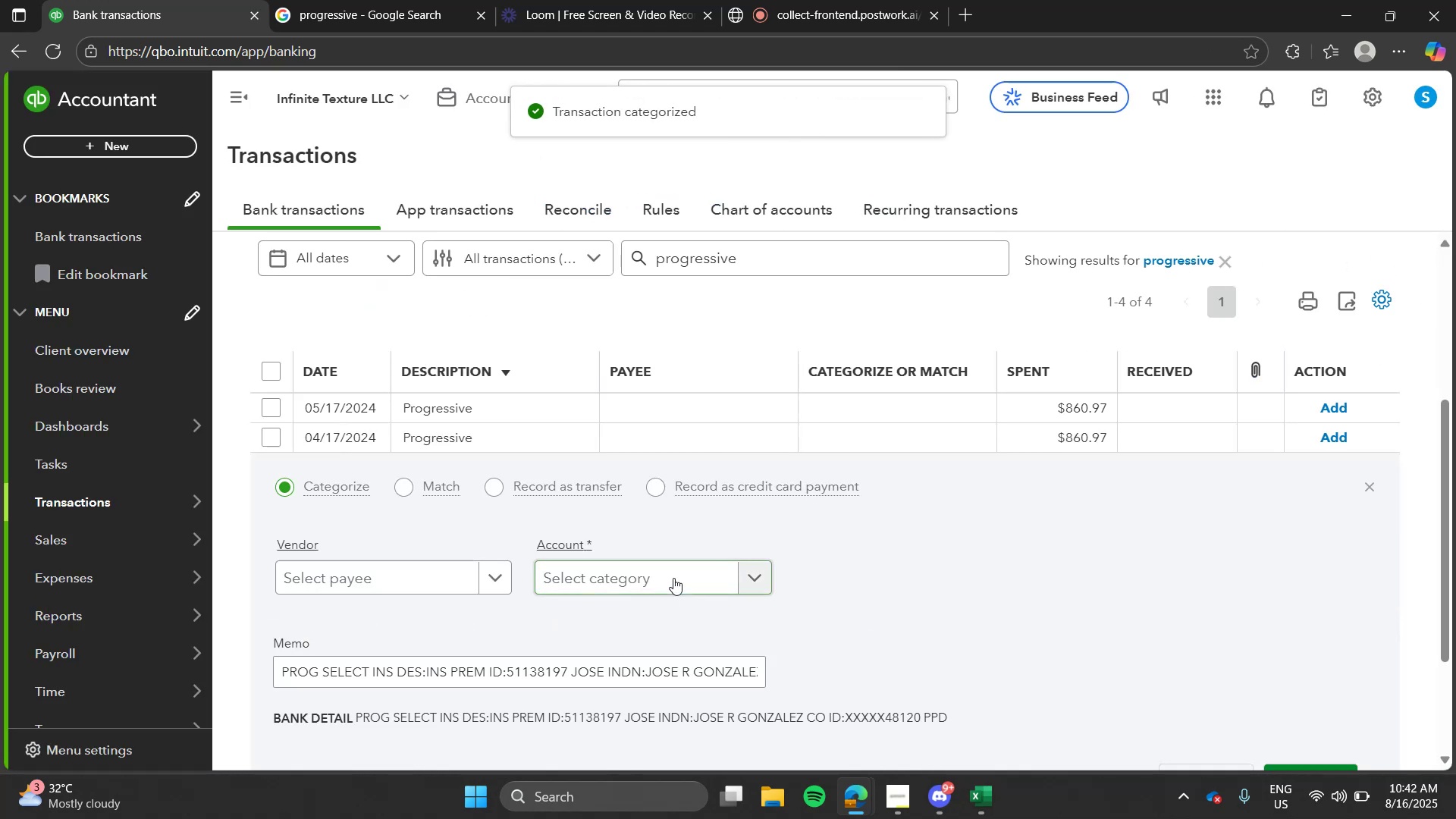 
left_click([673, 578])
 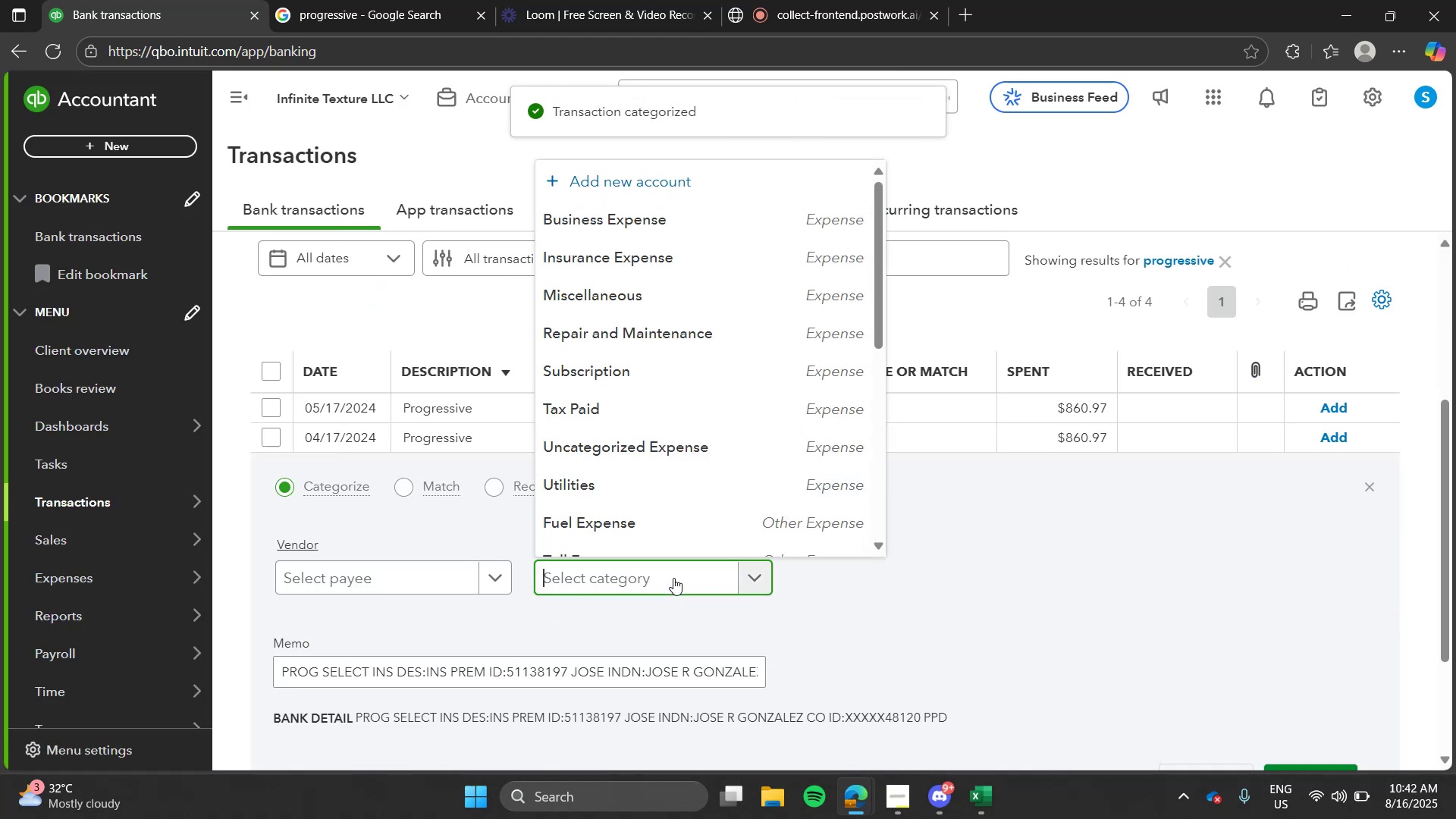 
type(ins)
key(Tab)
 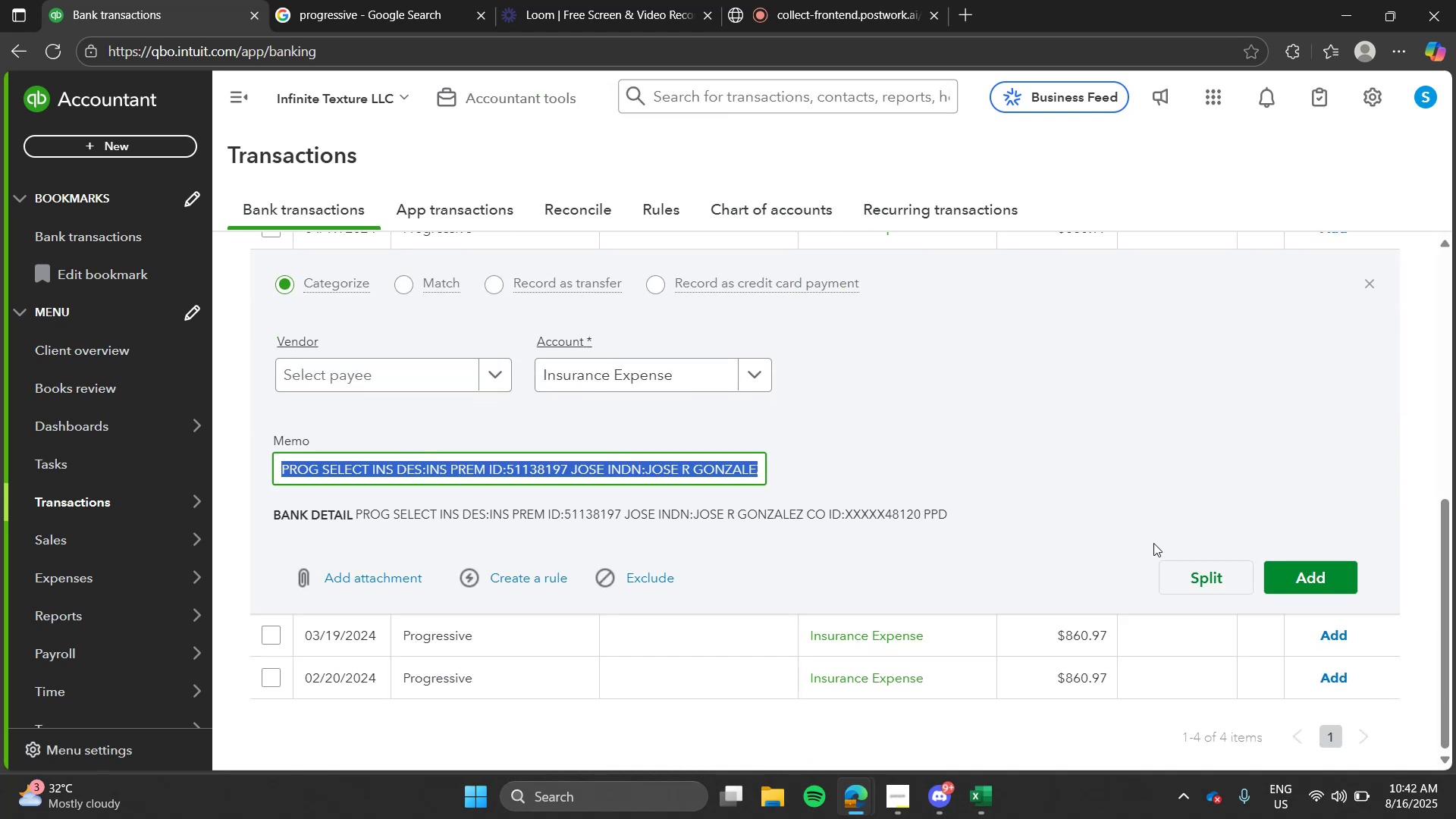 
left_click([1312, 572])
 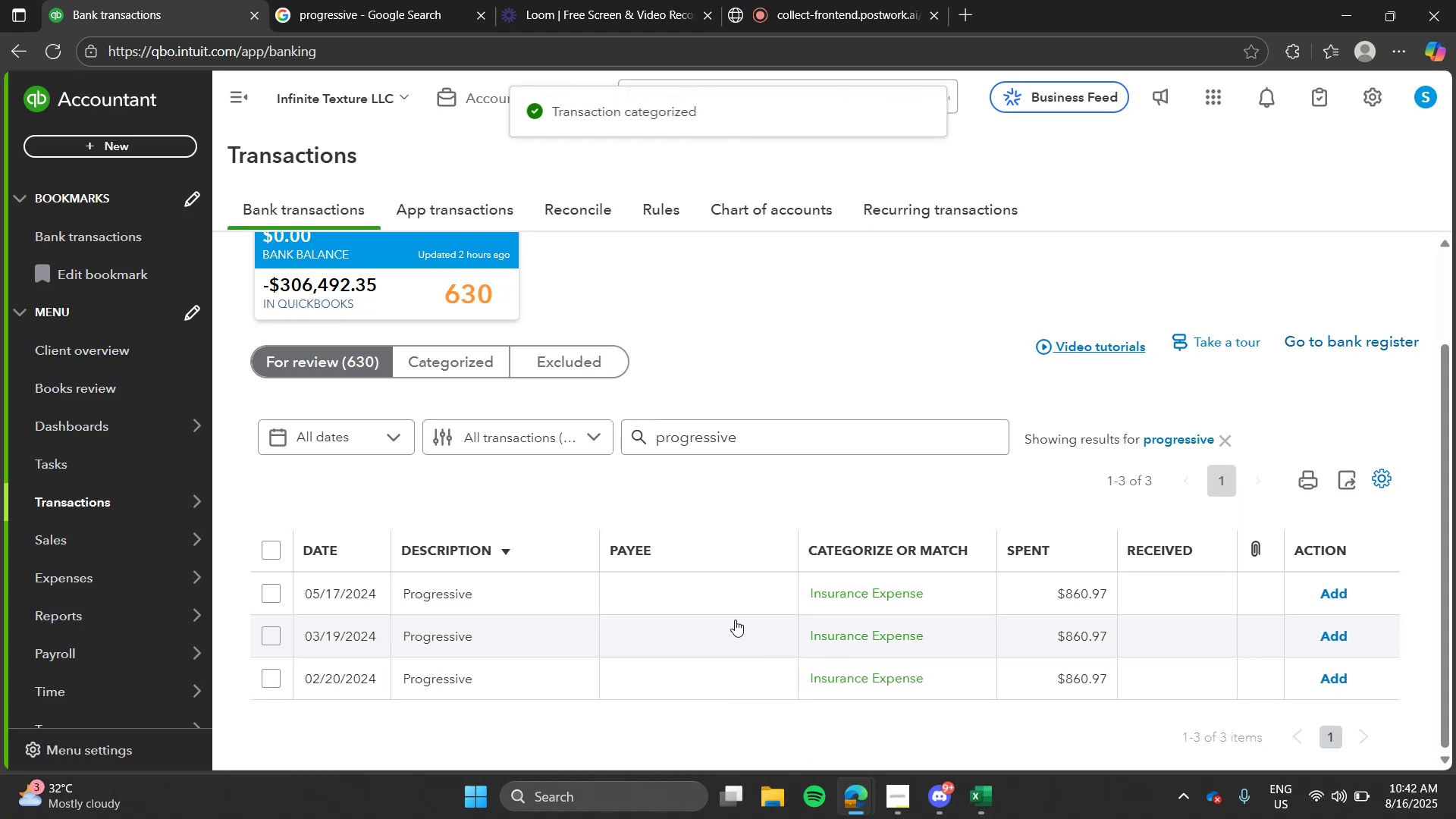 
left_click([548, 624])
 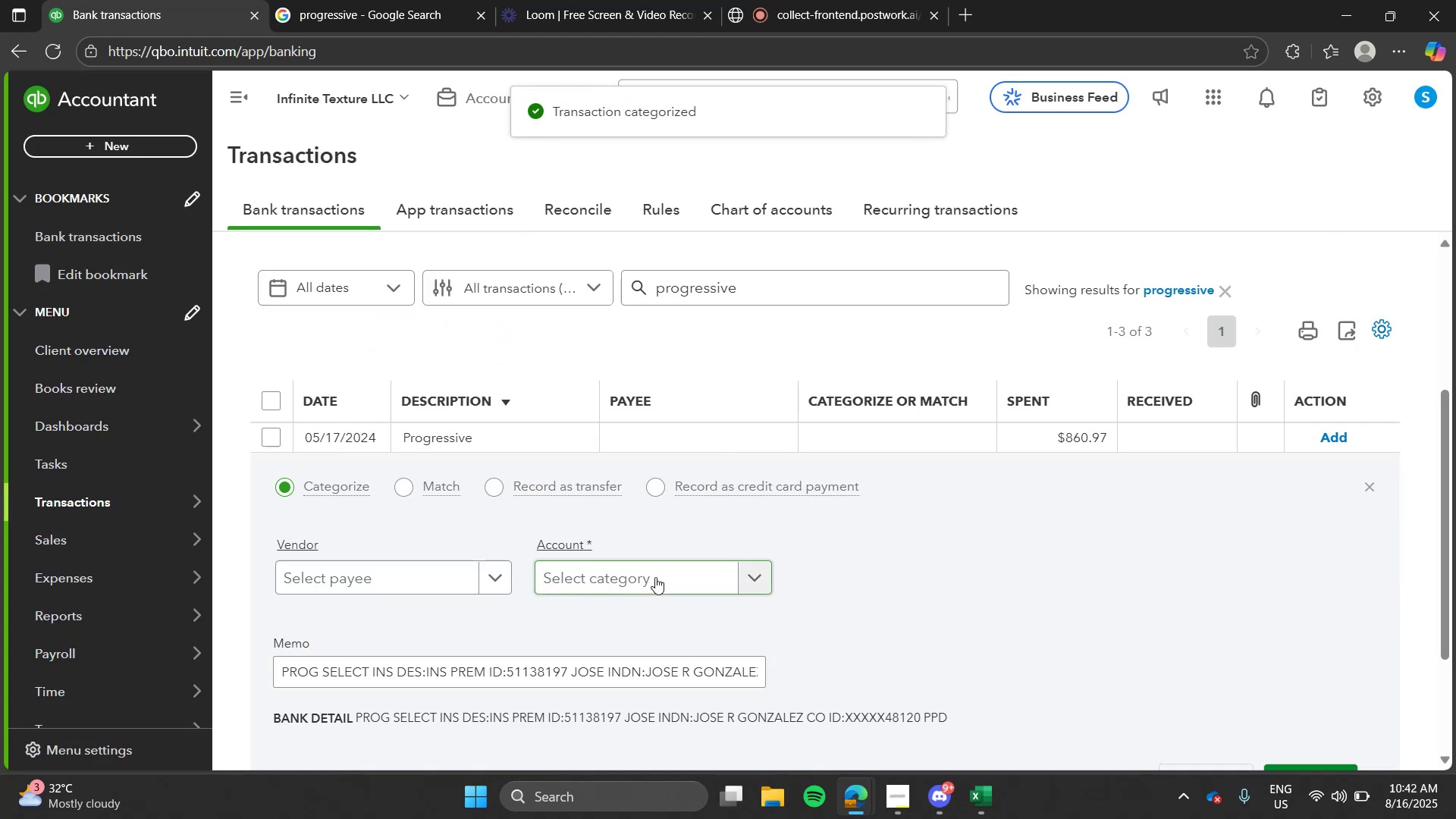 
left_click([655, 577])
 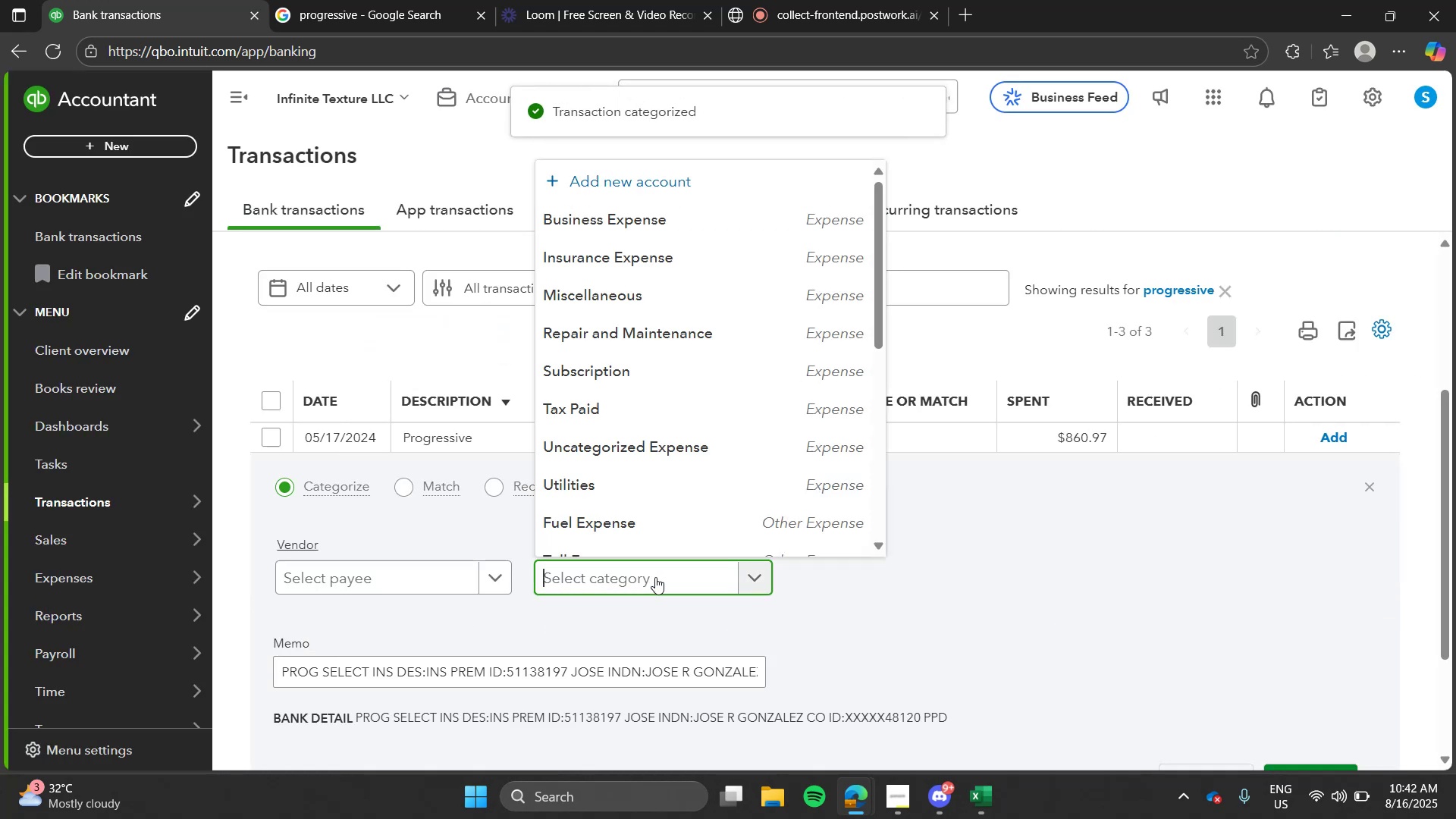 
type(ins)
key(Tab)
 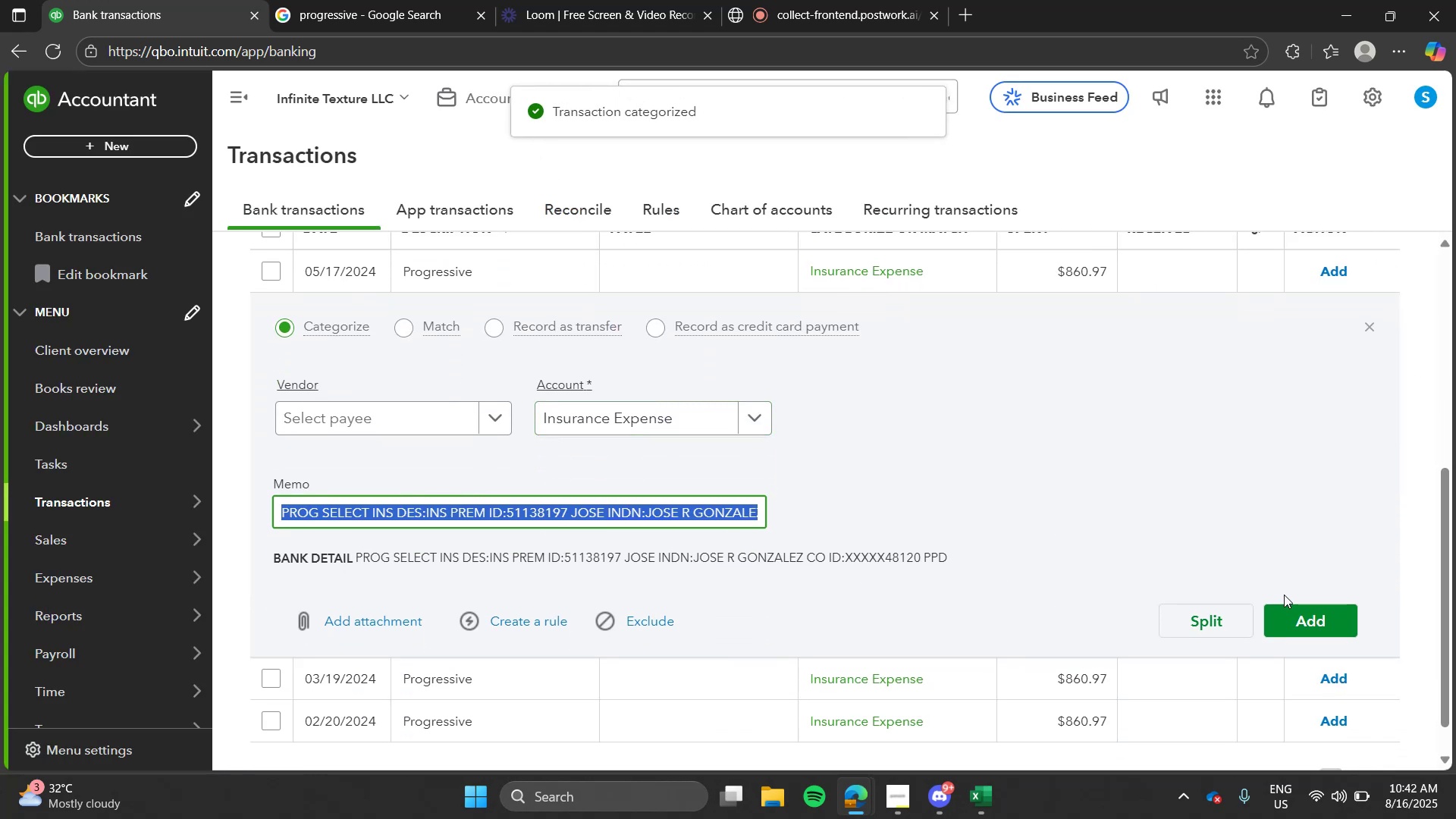 
left_click([1318, 629])
 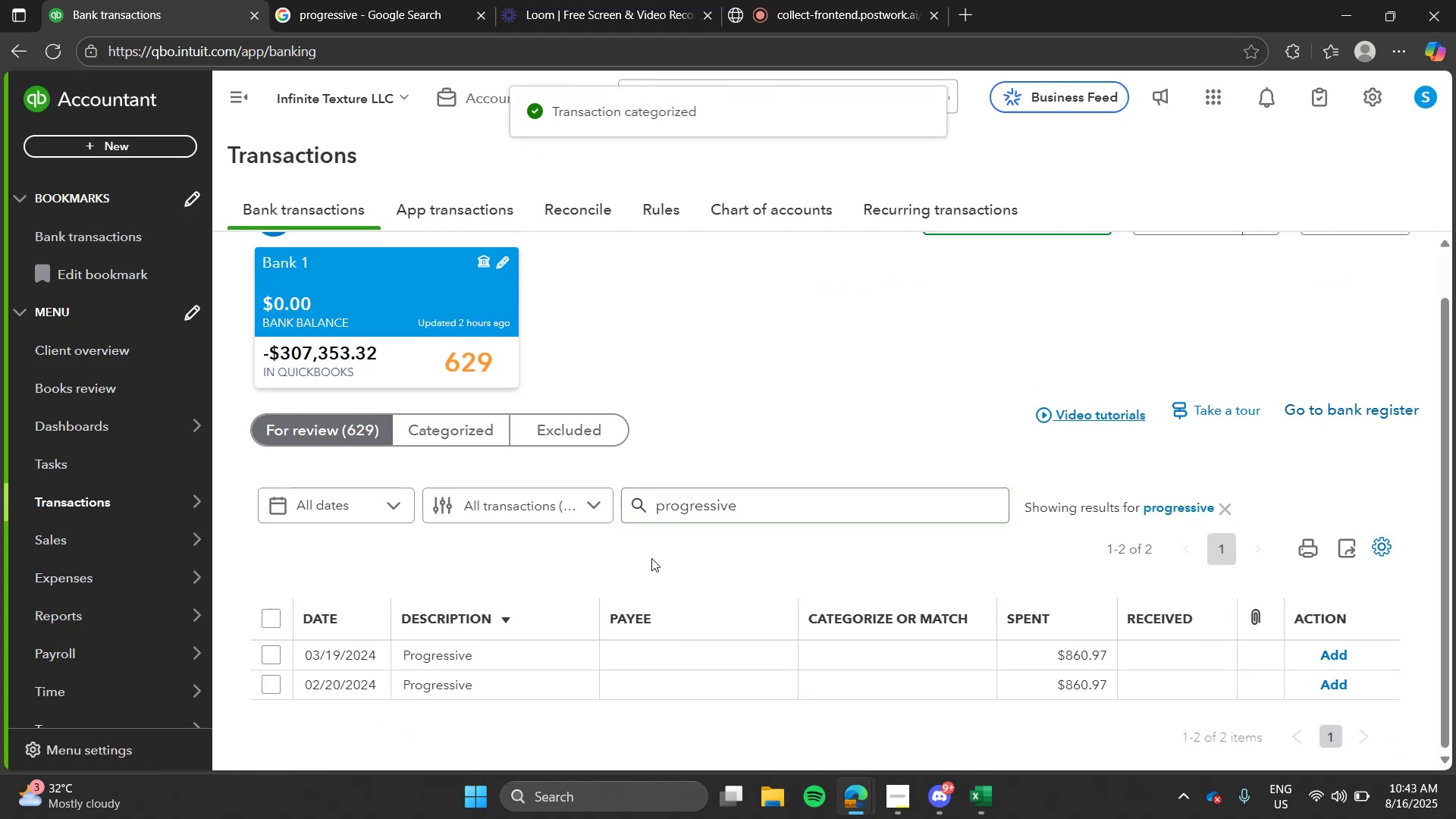 
left_click([501, 708])
 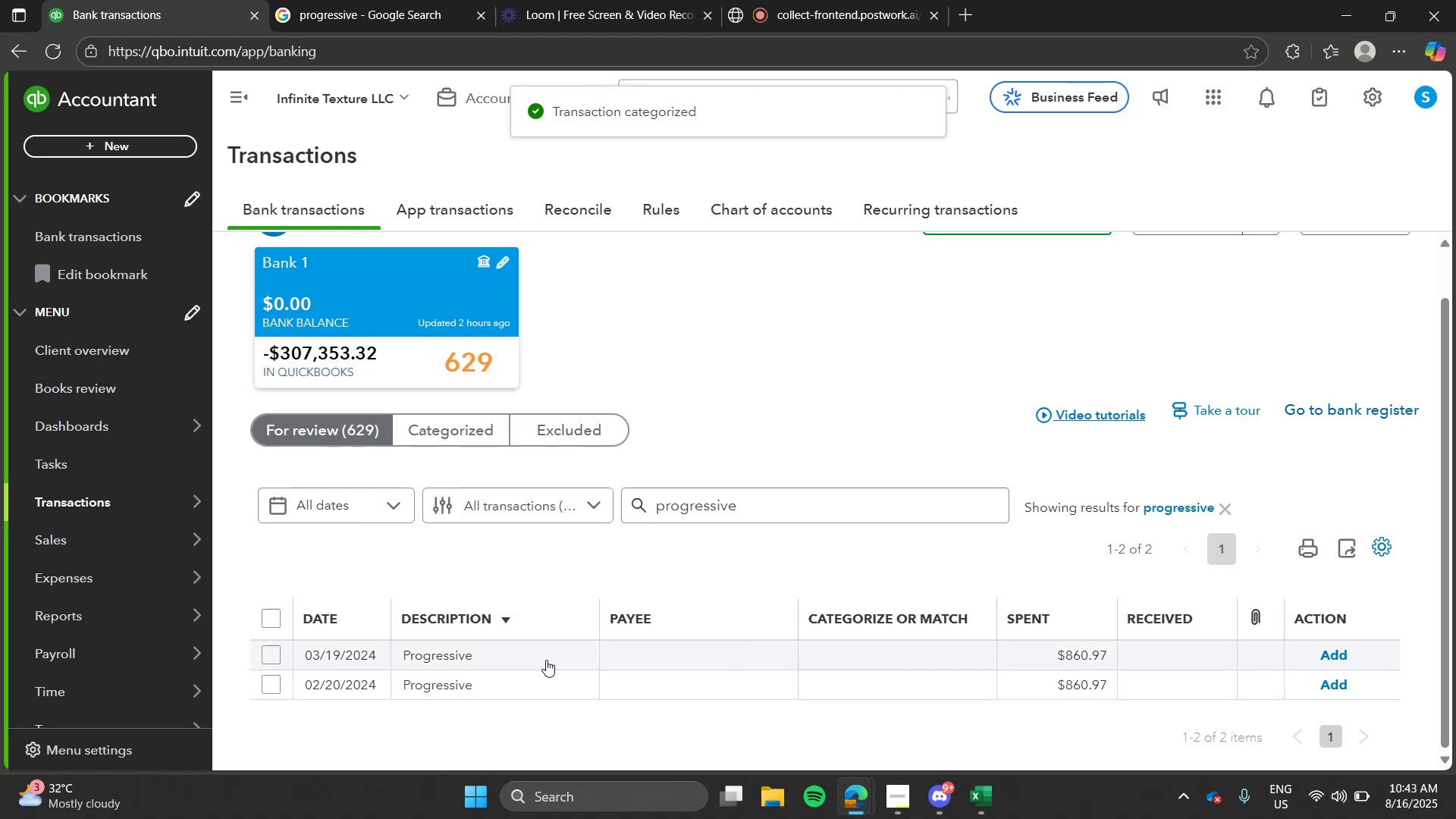 
left_click([546, 660])
 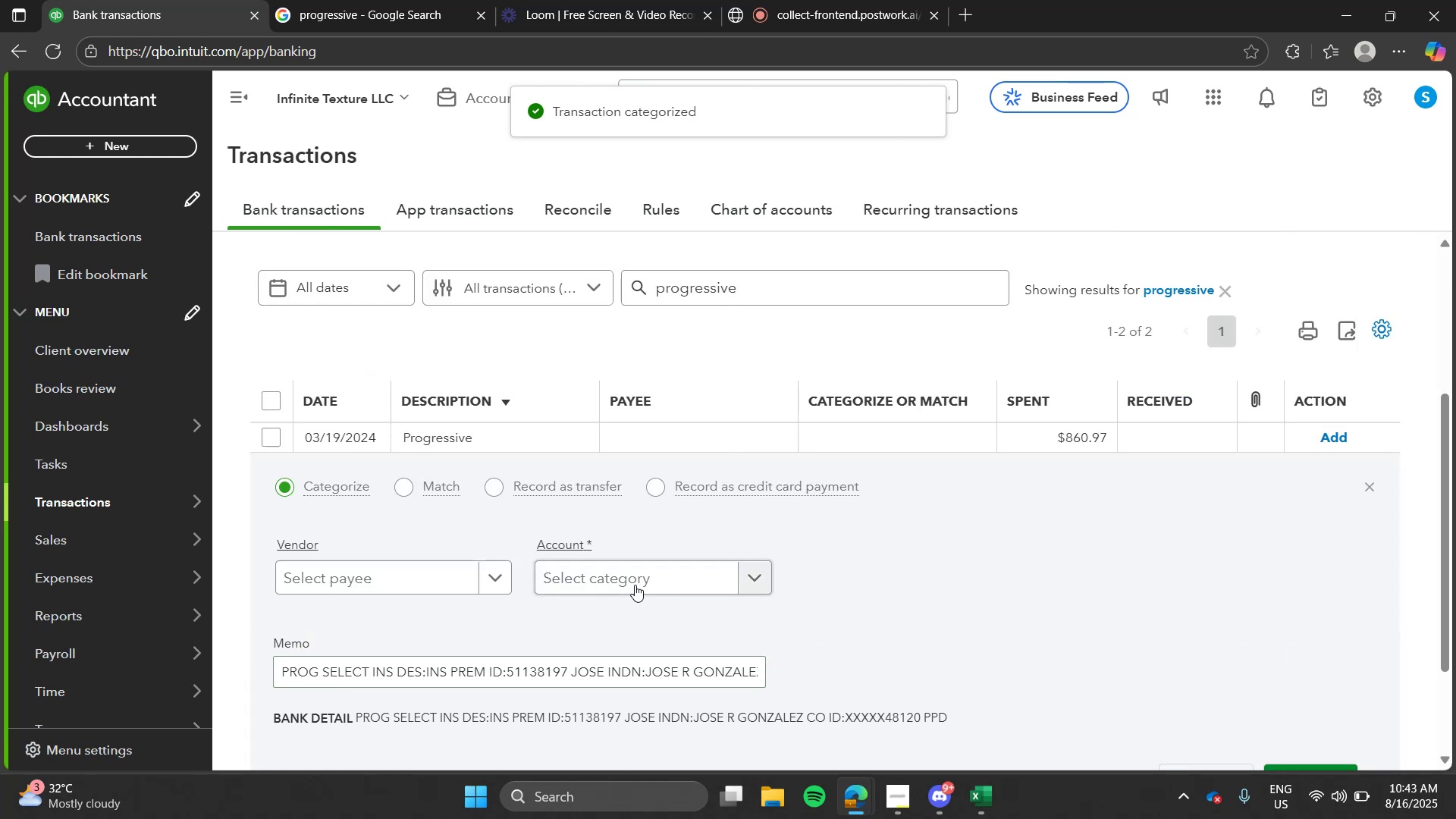 
left_click([635, 585])
 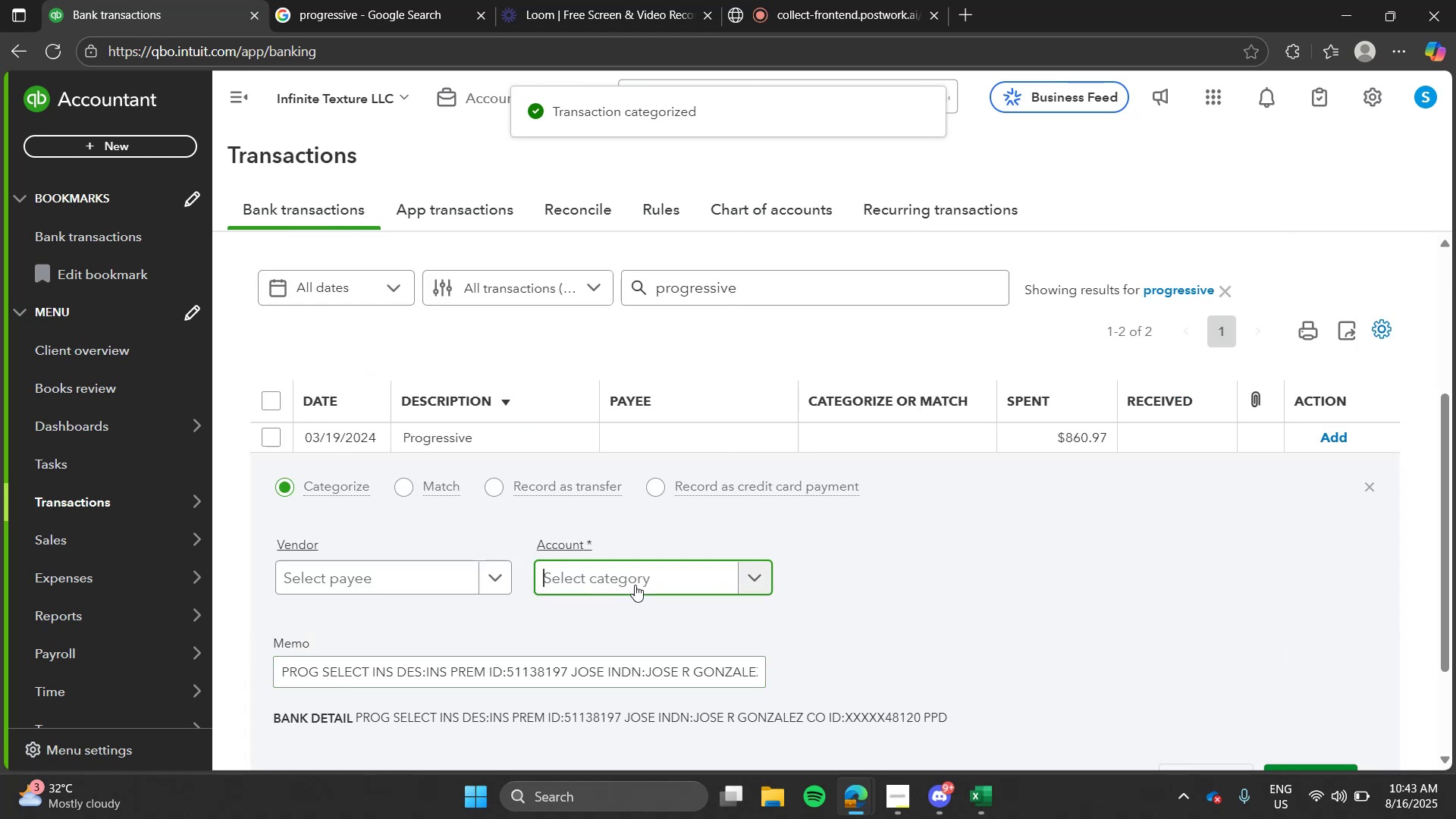 
type(in)
key(Tab)
 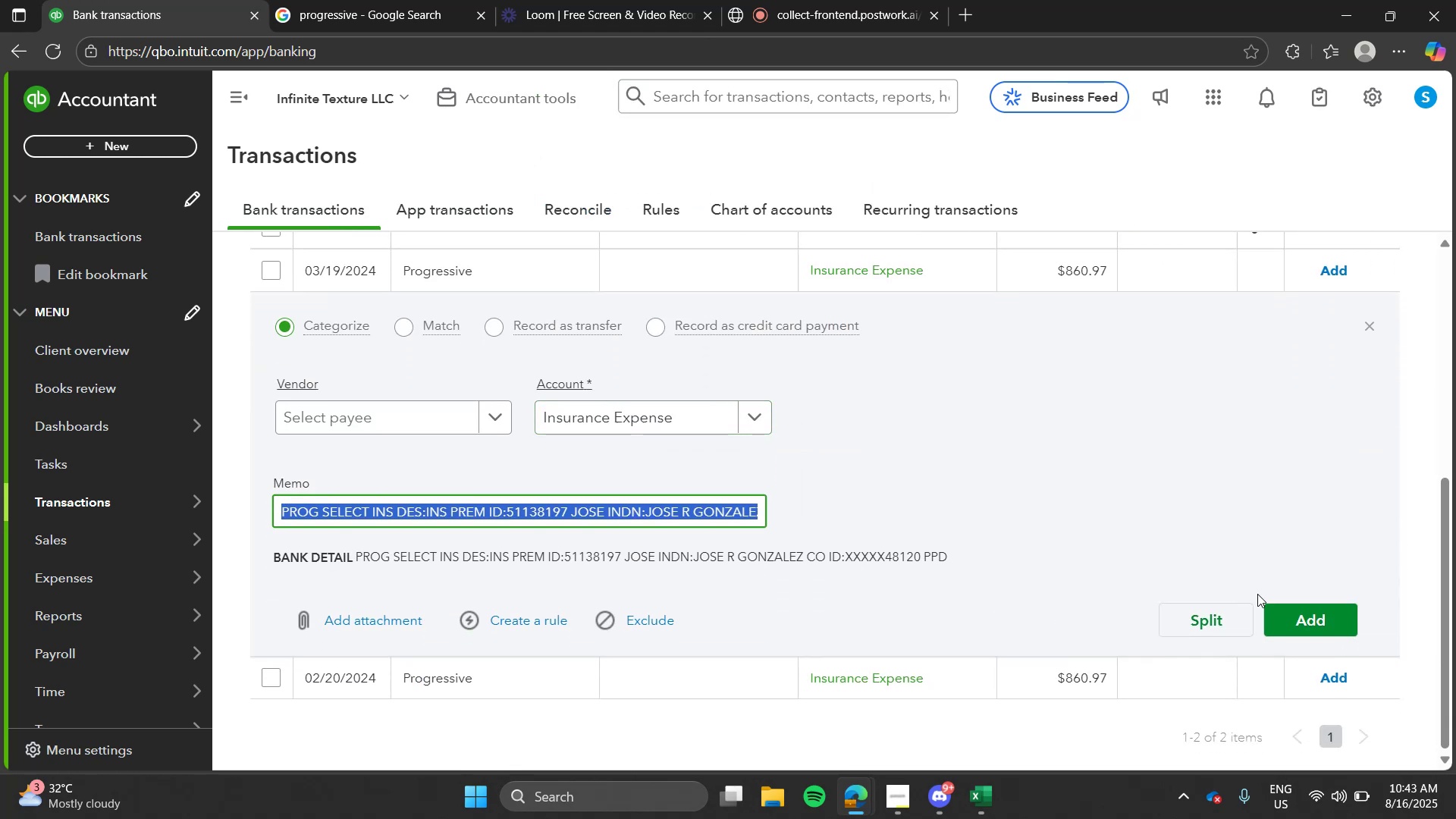 
left_click([1278, 607])
 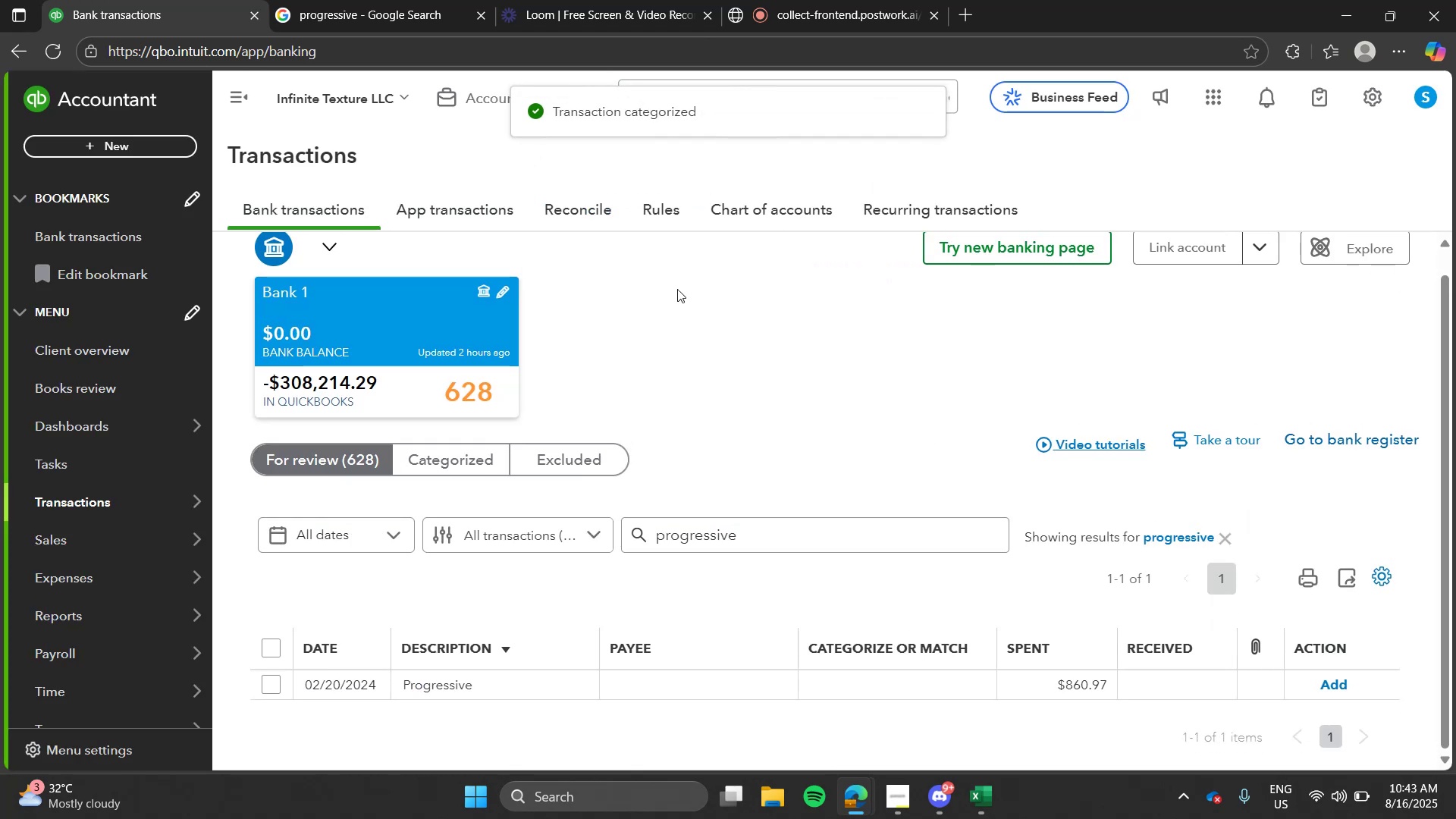 
left_click([751, 679])
 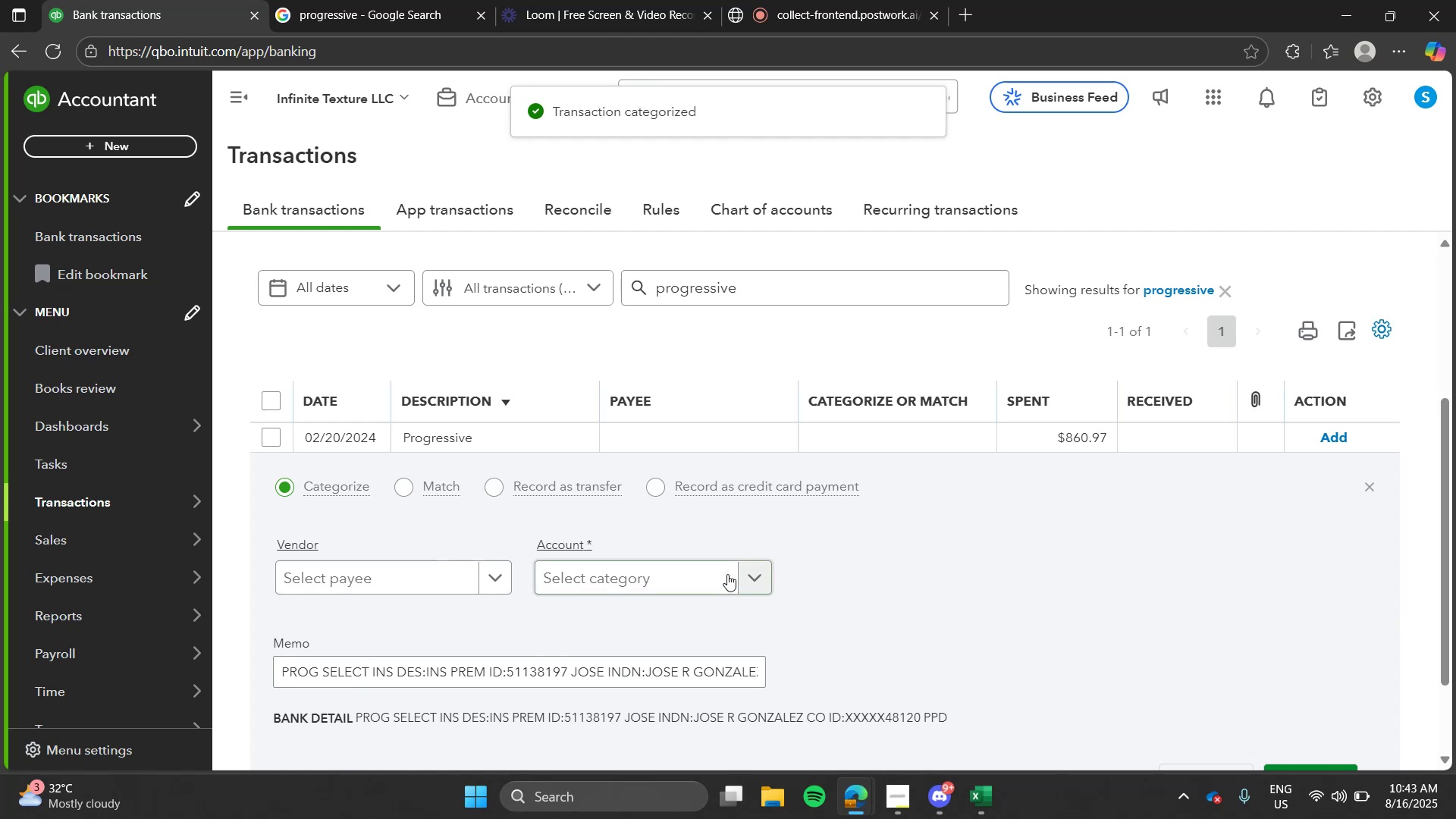 
left_click([727, 574])
 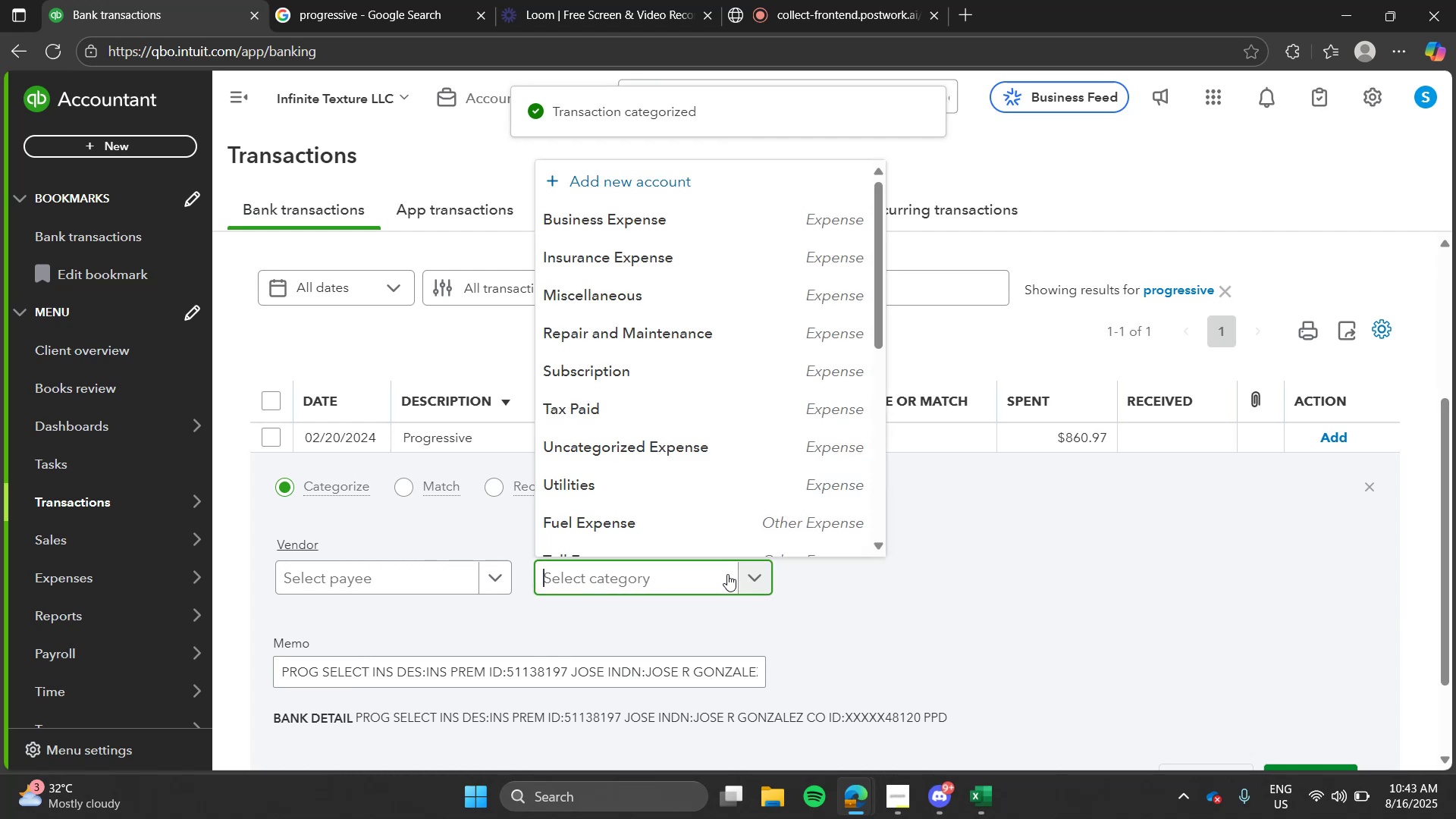 
type(ins)
key(Tab)
 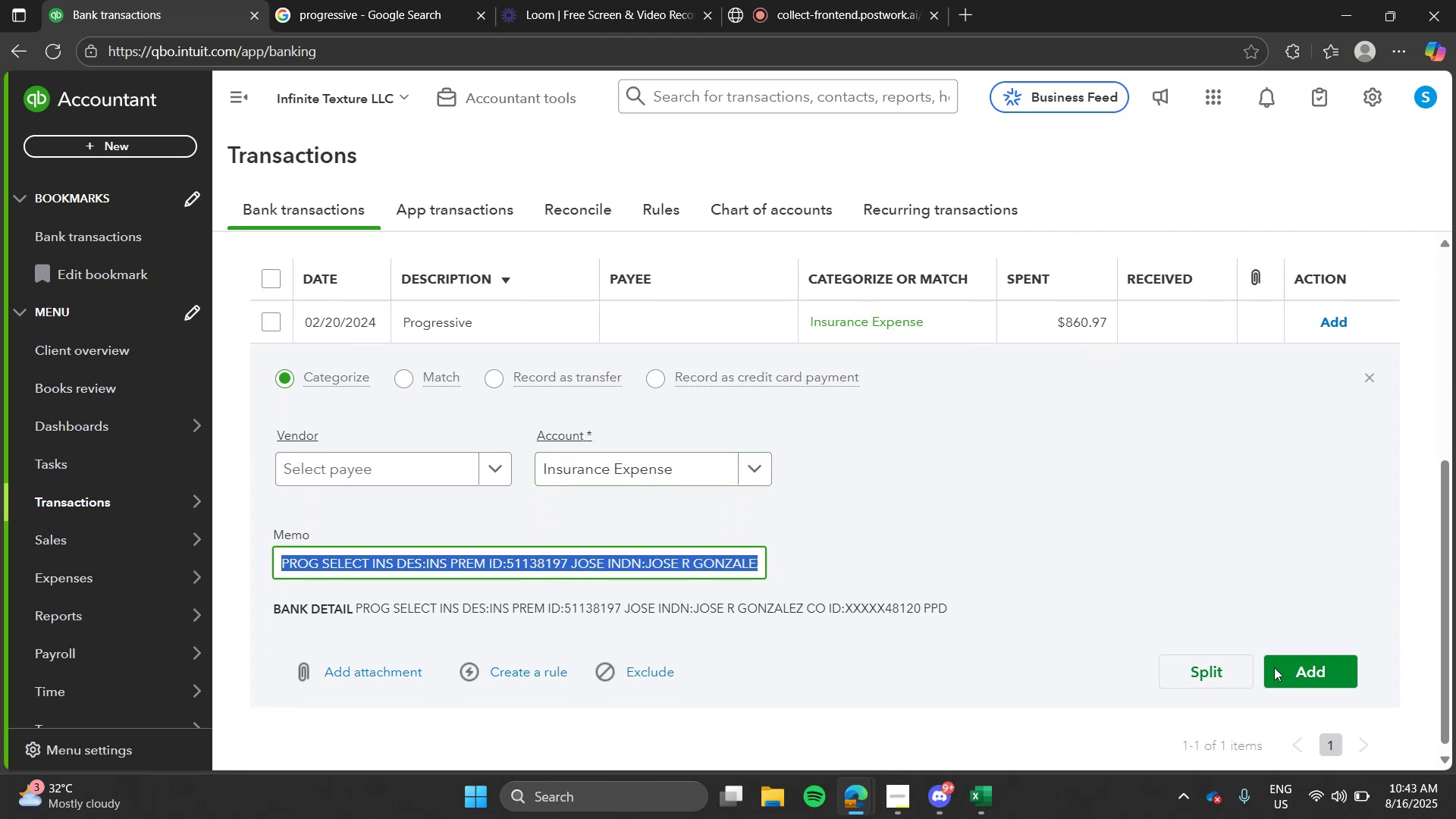 
left_click([1285, 677])
 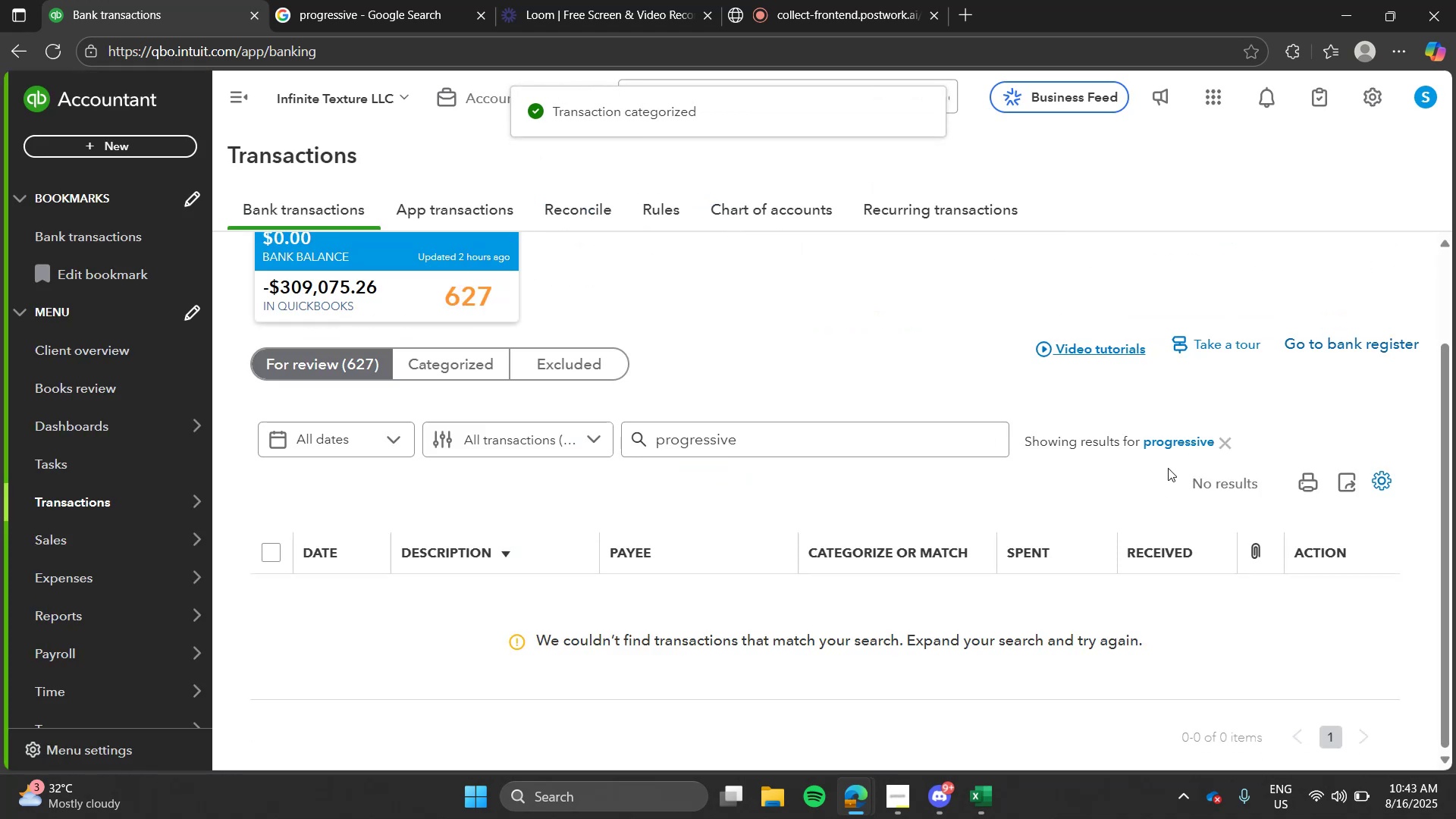 
left_click([1188, 442])
 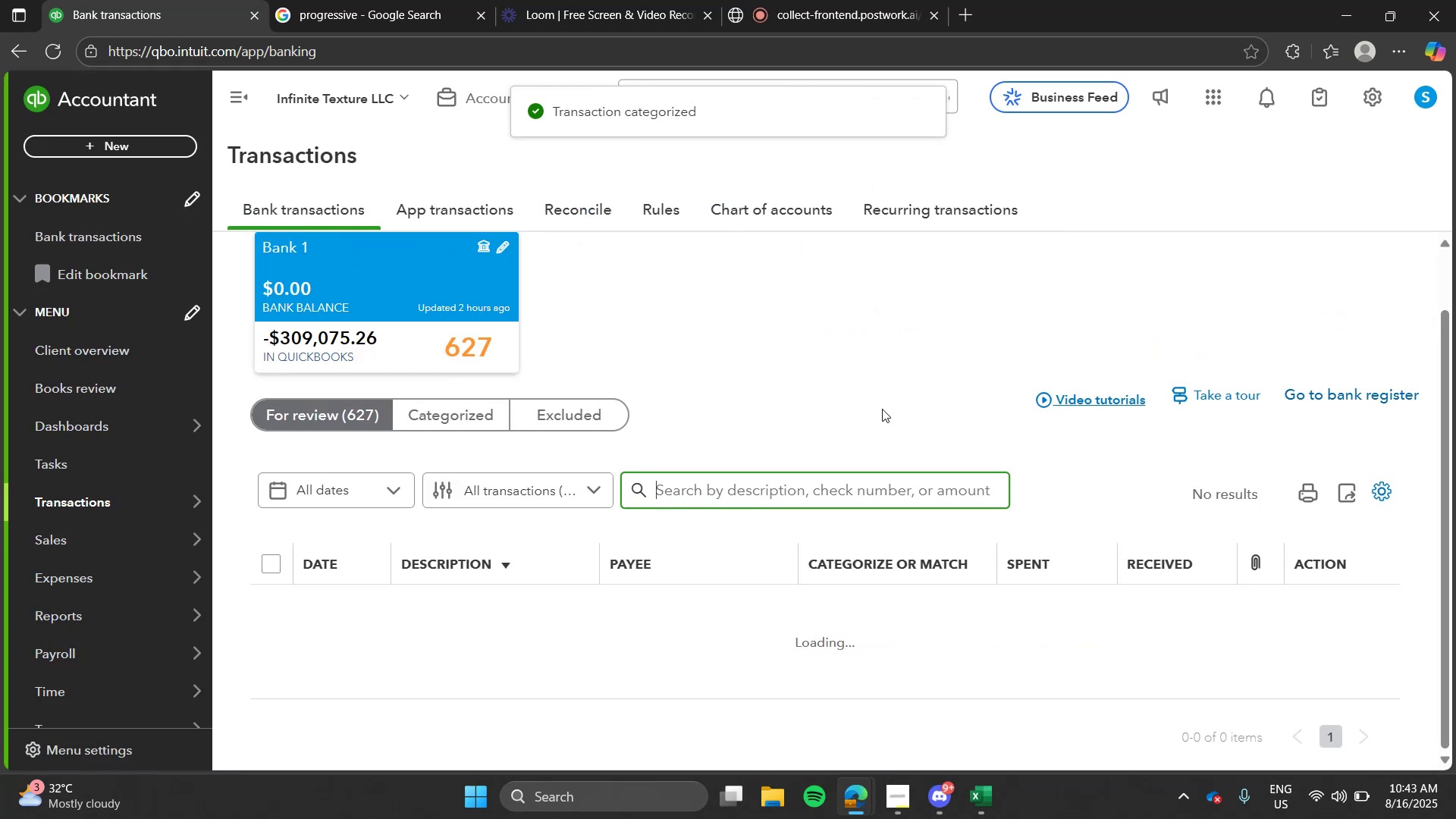 
left_click([882, 409])
 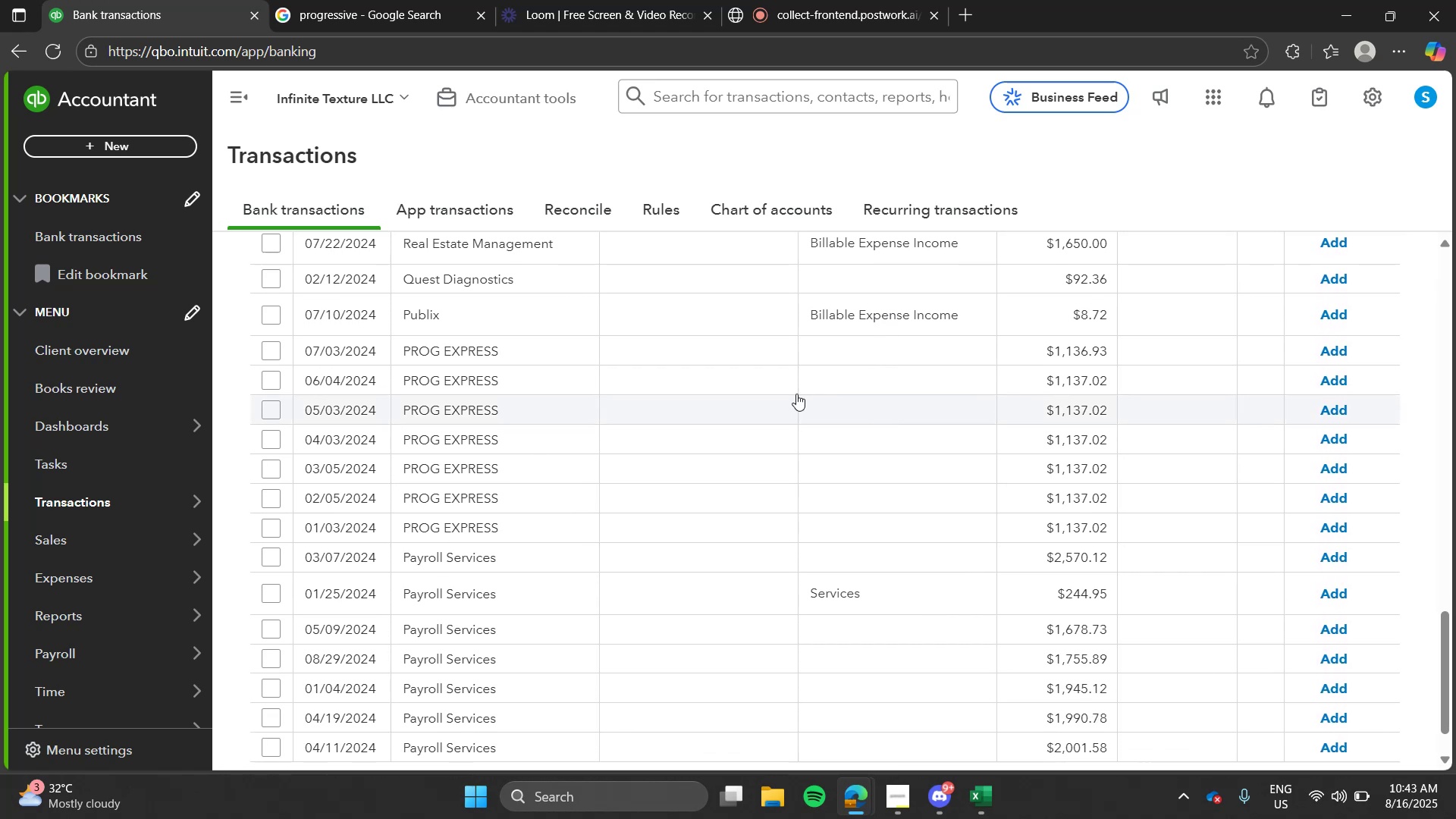 
wait(5.17)
 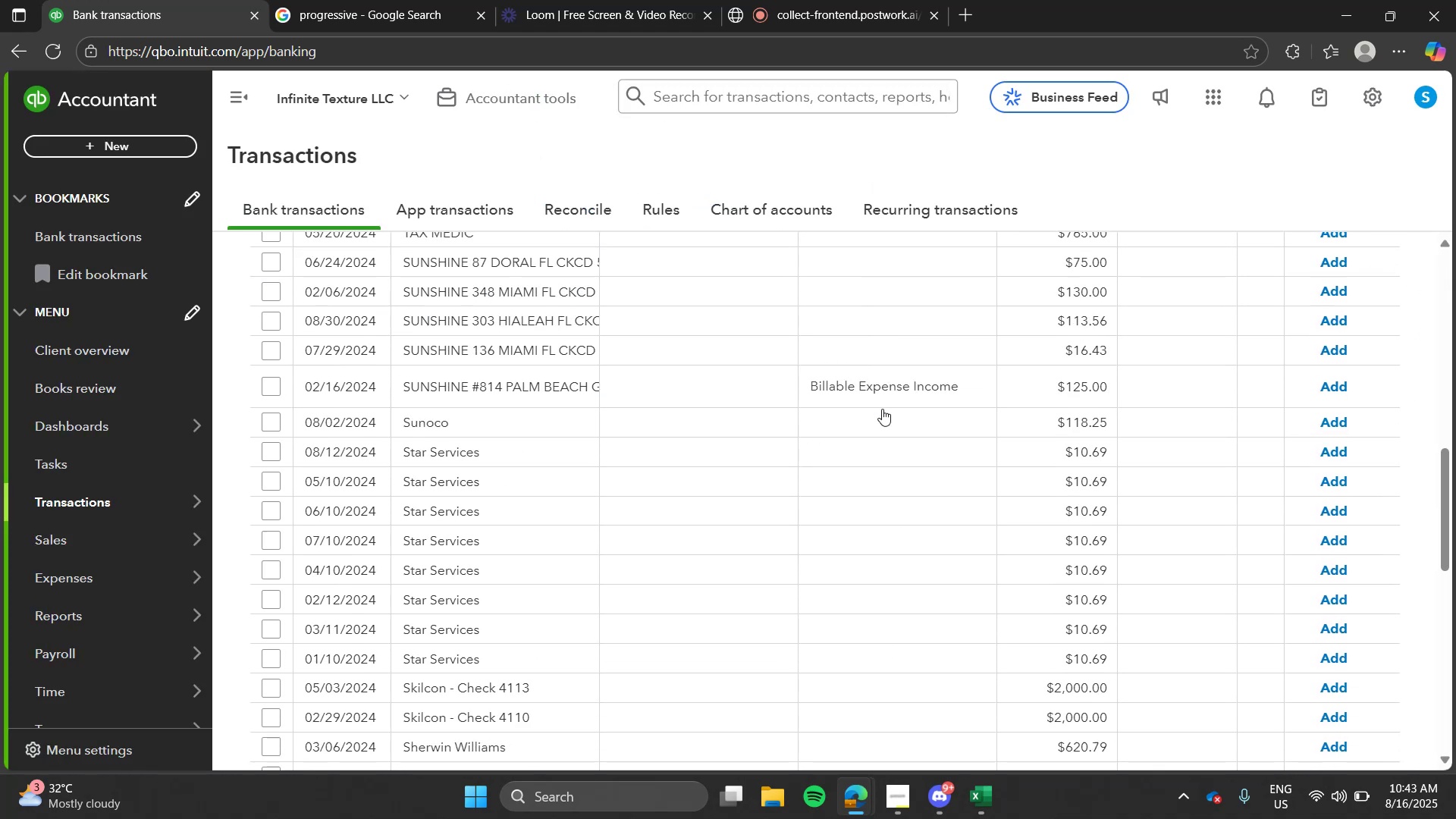 
left_click([568, 447])
 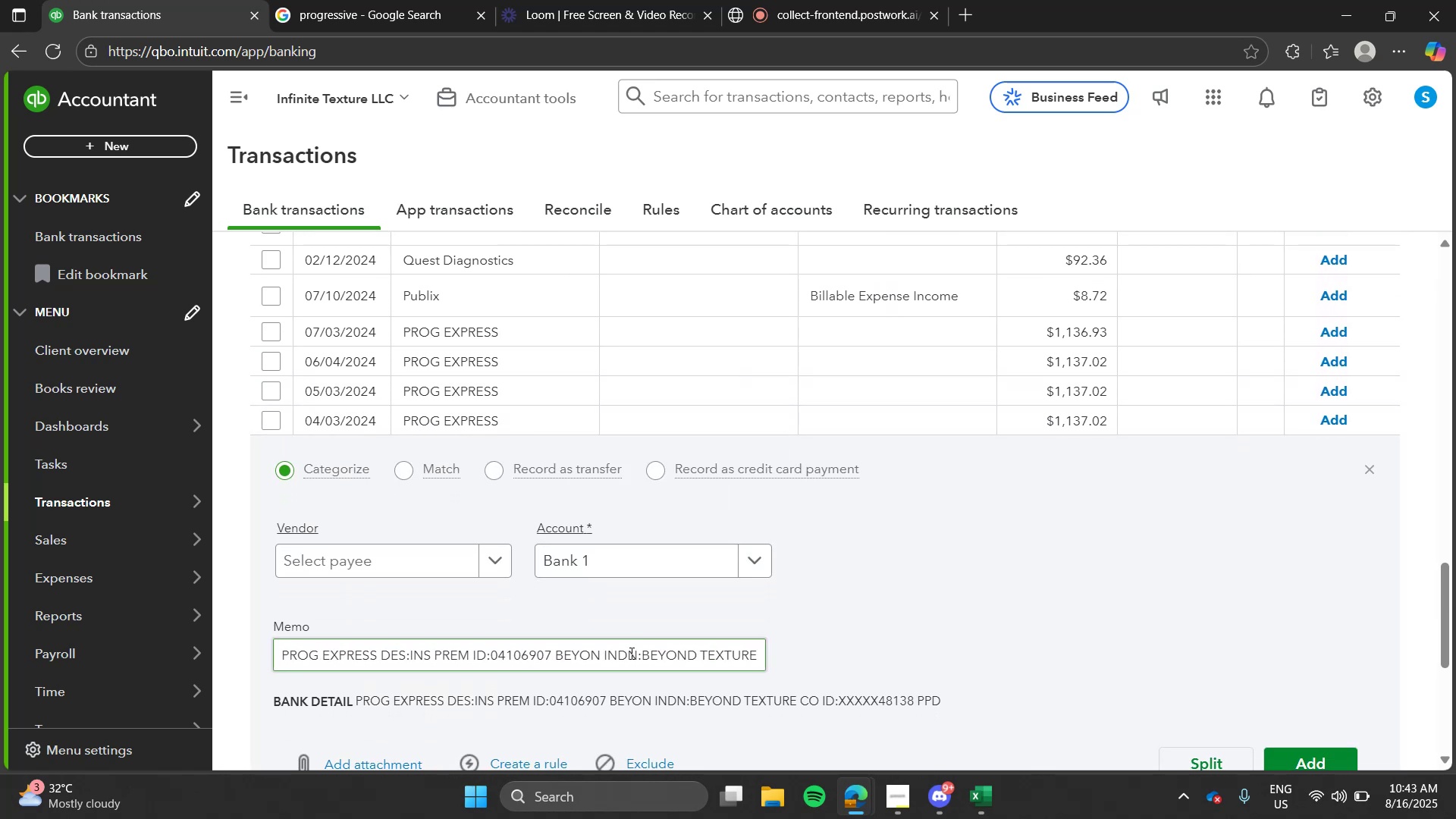 
wait(7.59)
 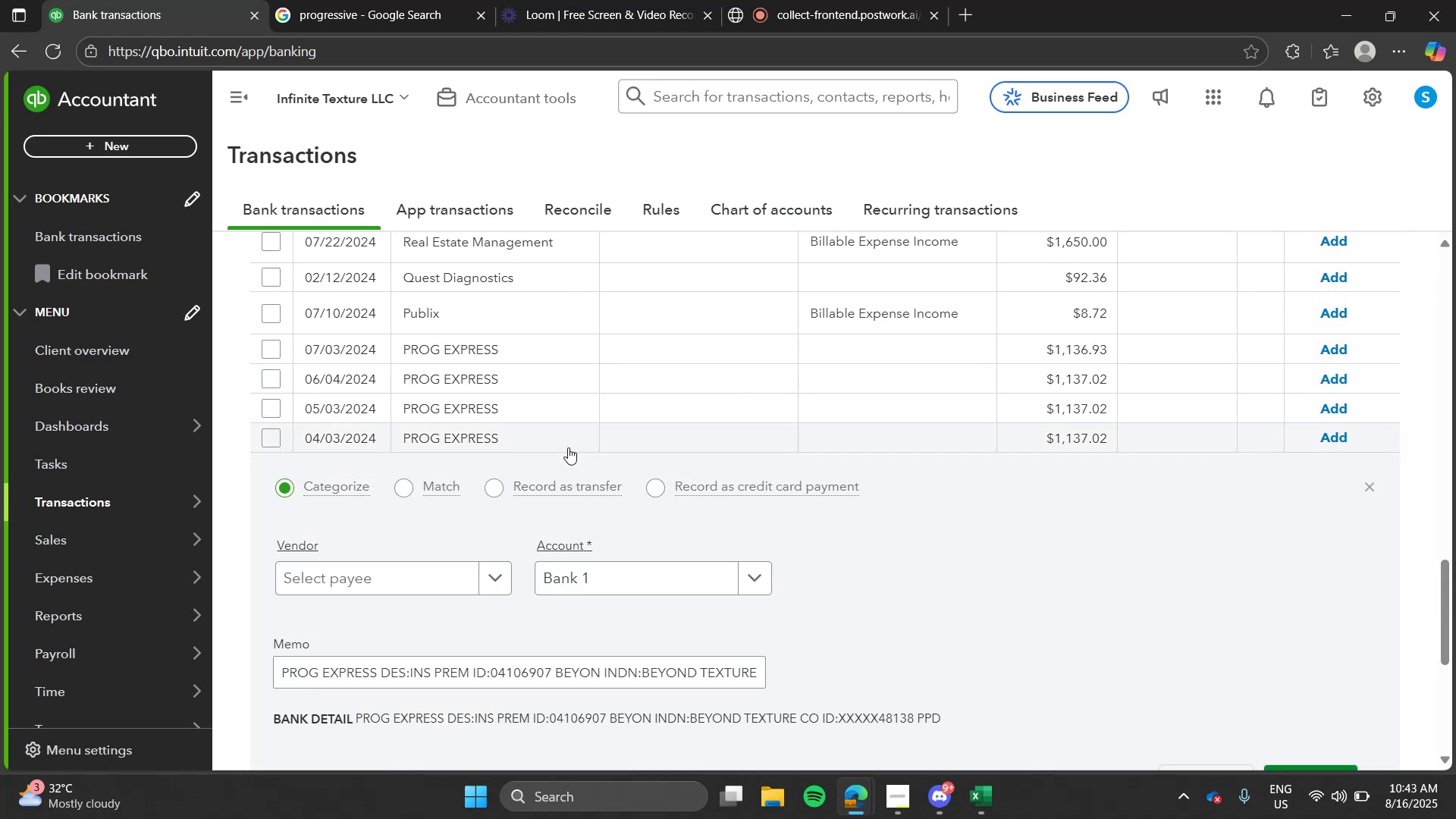 
left_click_drag(start_coordinate=[375, 657], to_coordinate=[225, 670])
 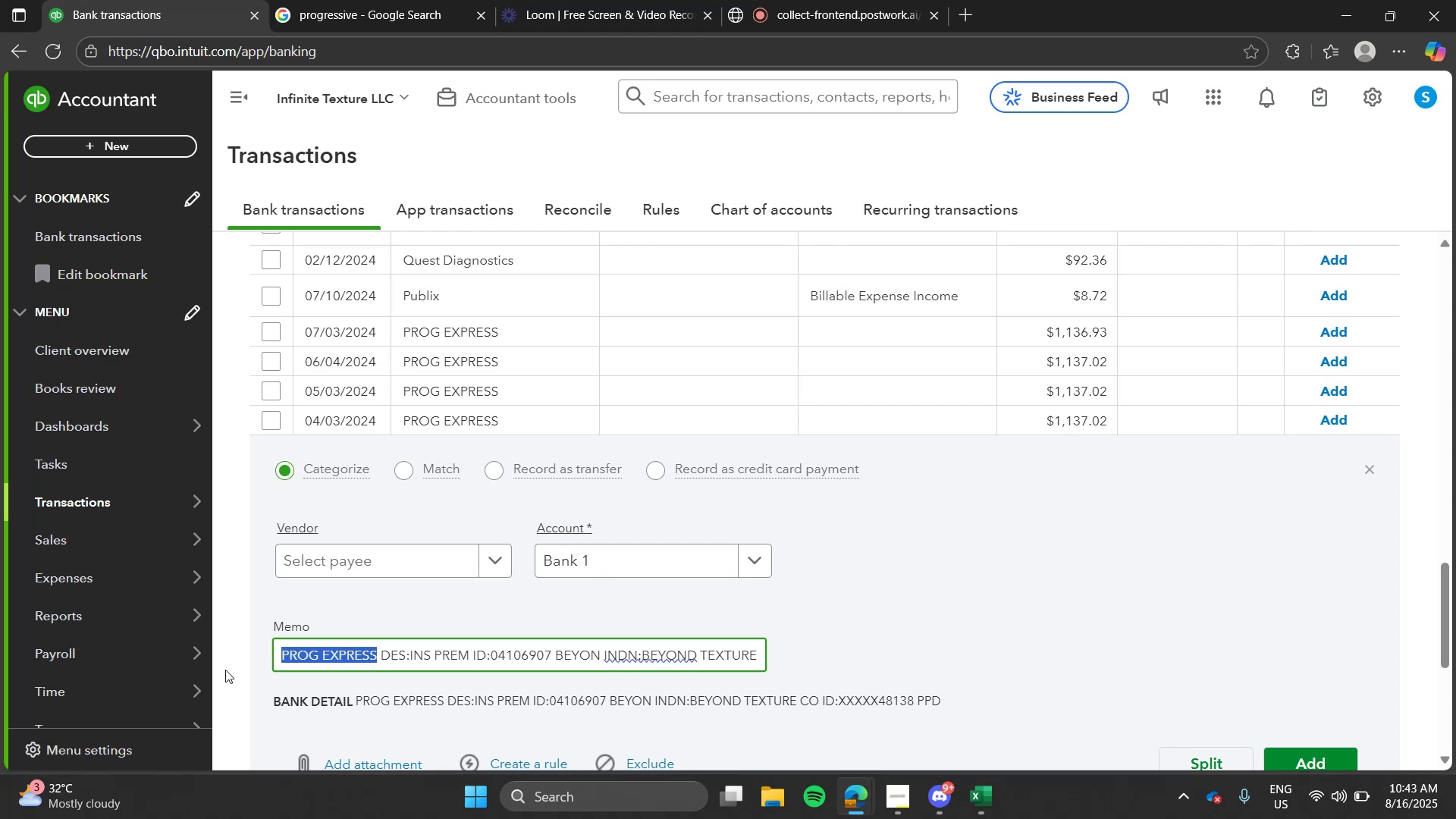 
key(Control+C)
 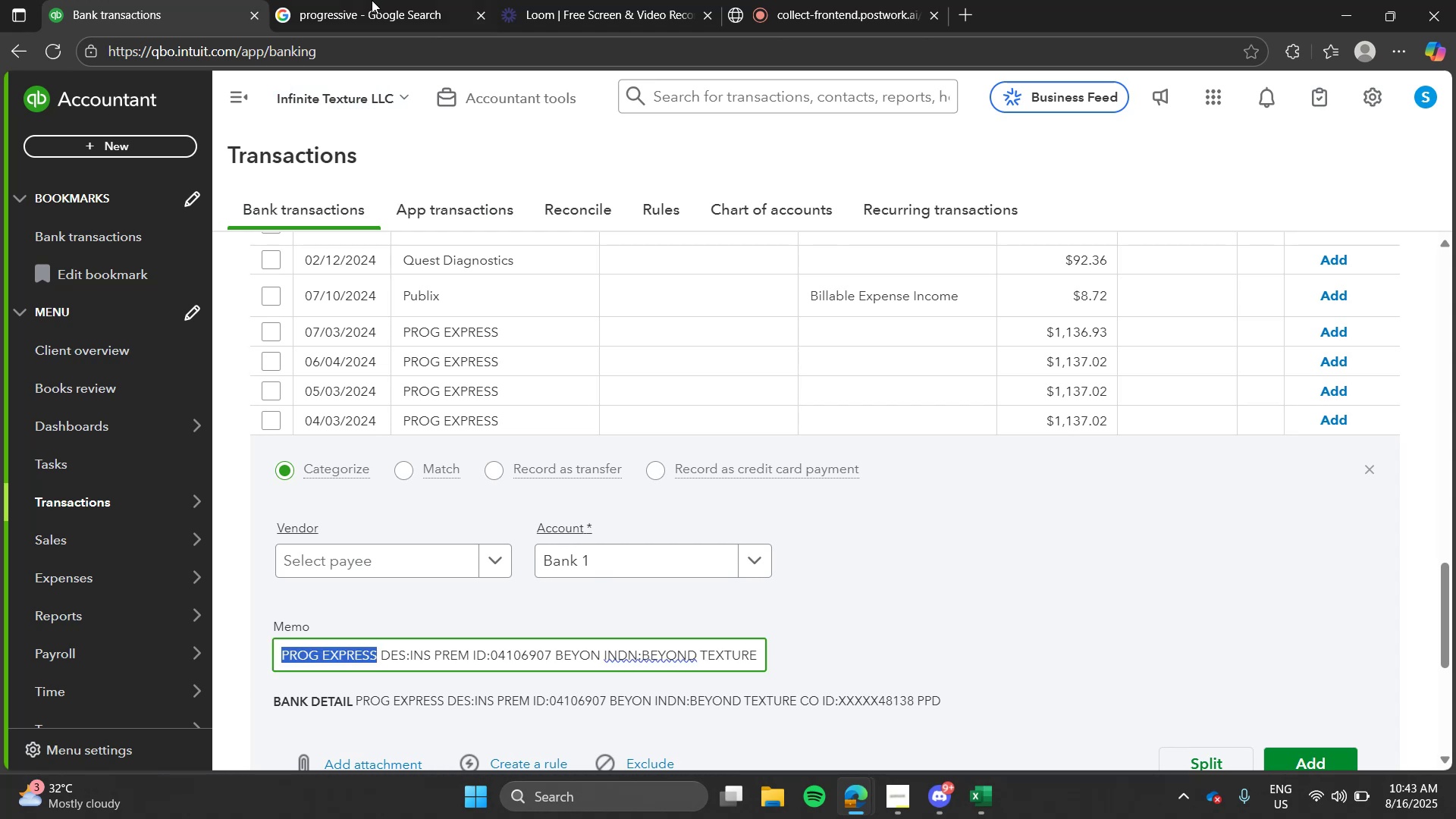 
left_click([372, 0])
 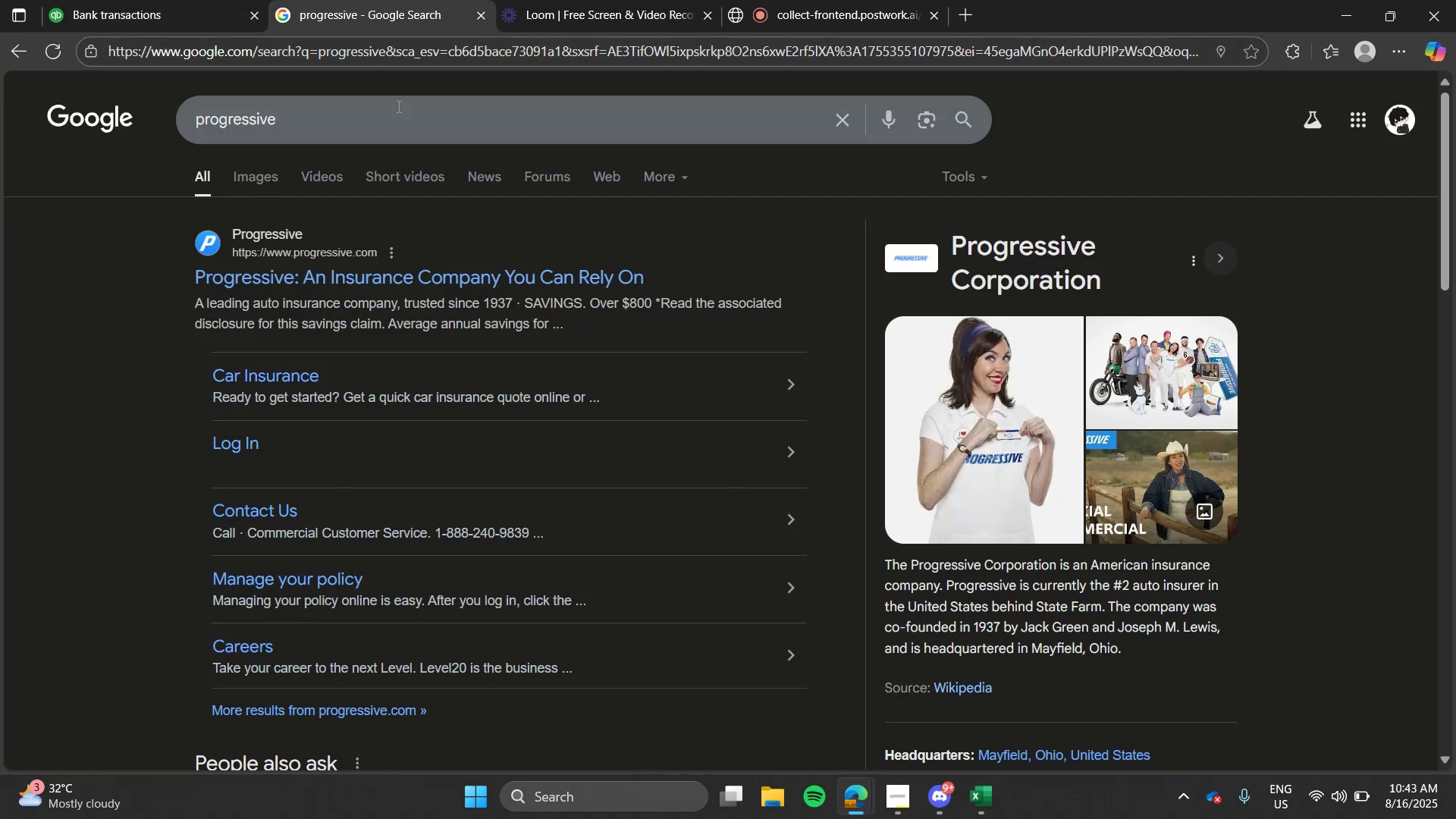 
double_click([397, 106])
 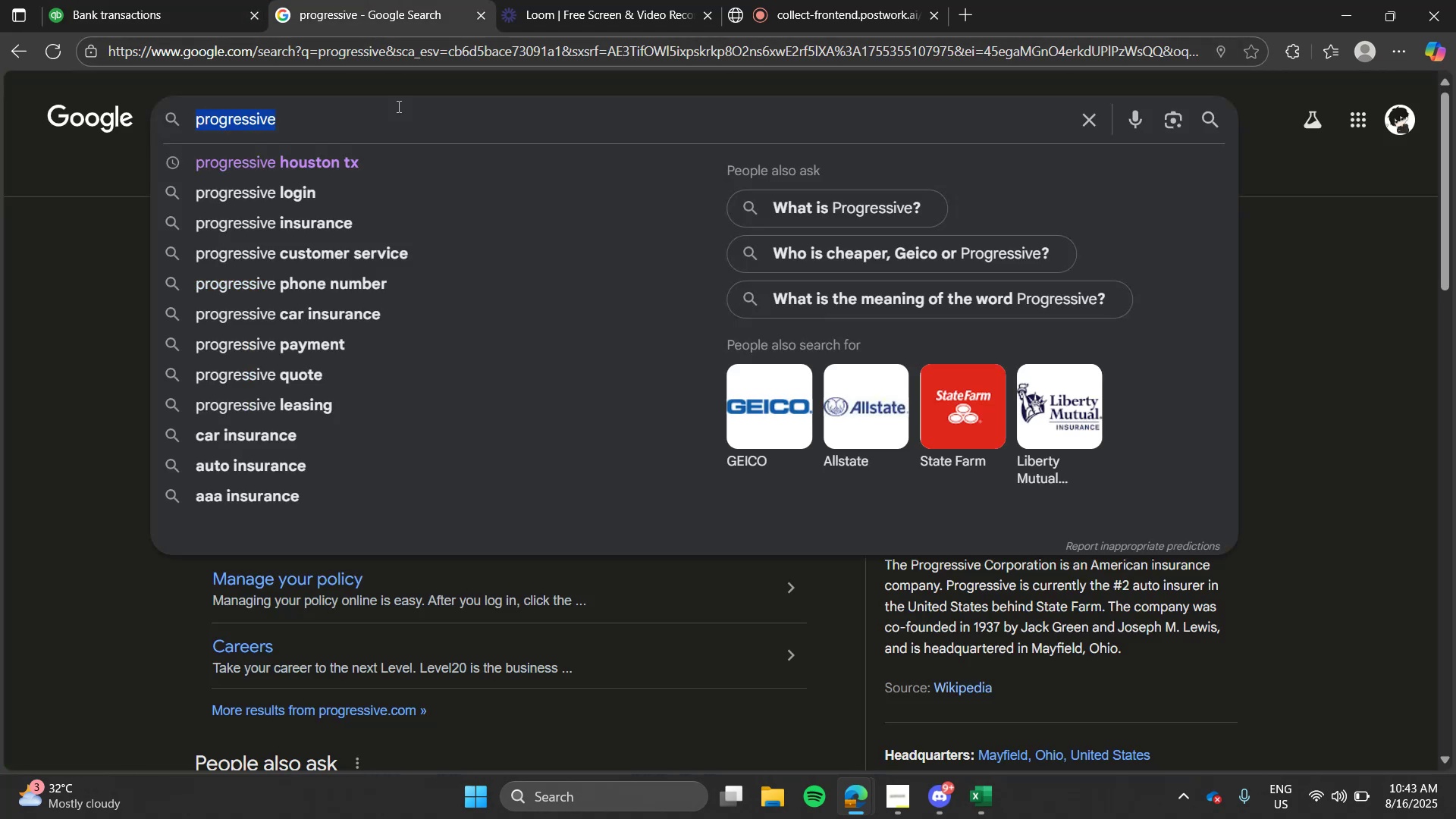 
key(Control+ControlLeft)
 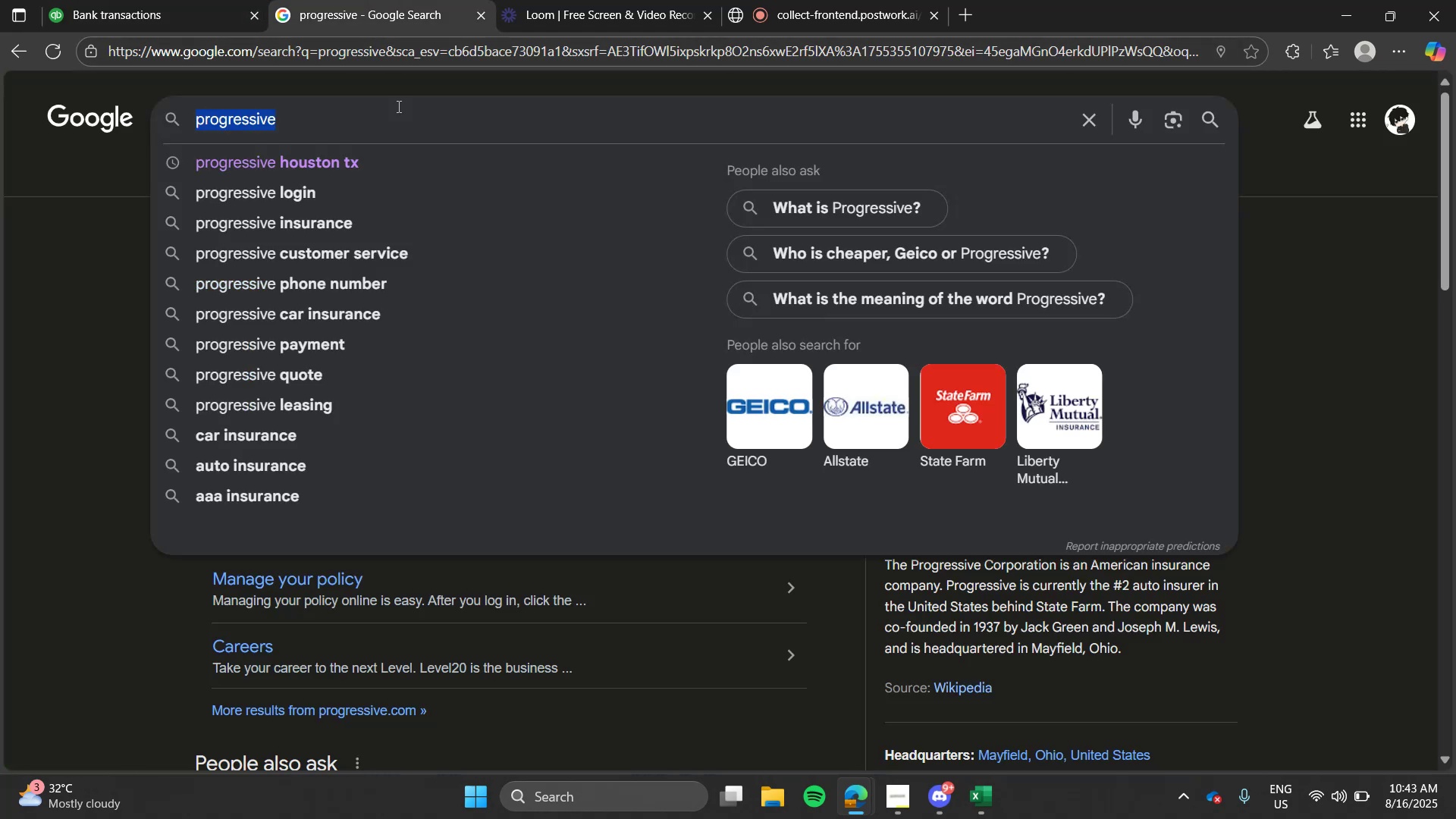 
key(Control+V)
 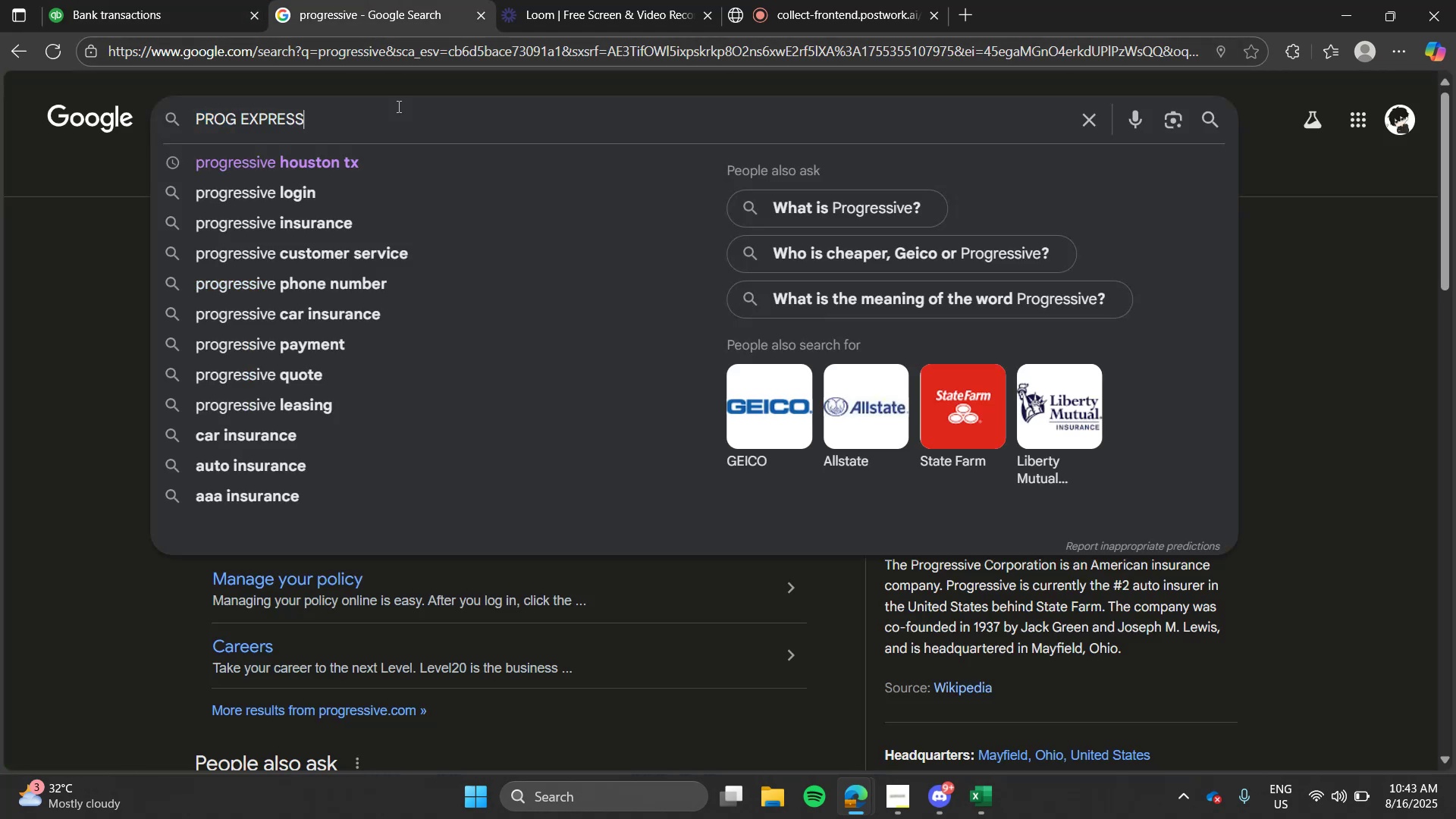 
key(Enter)
 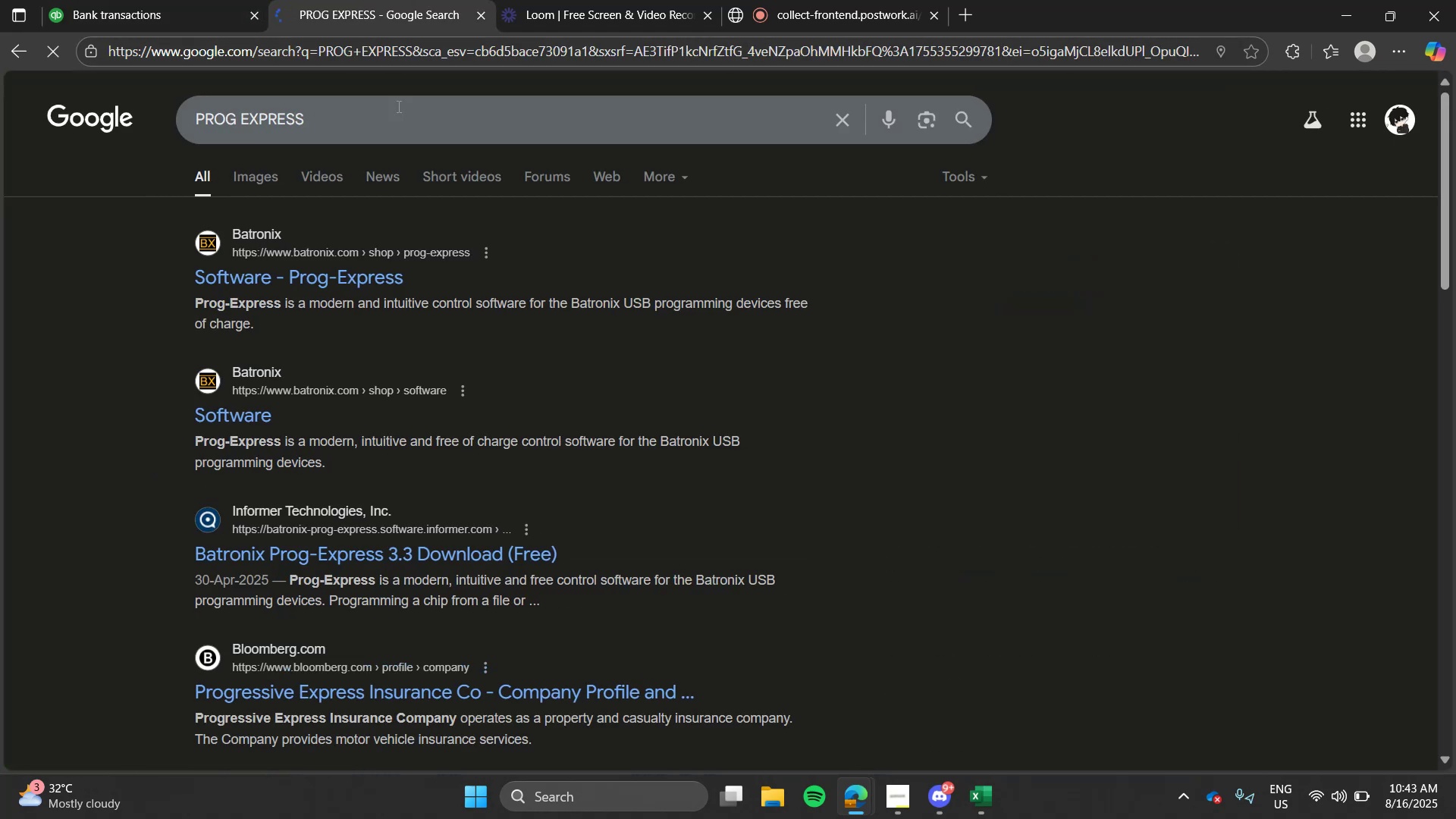 
wait(6.67)
 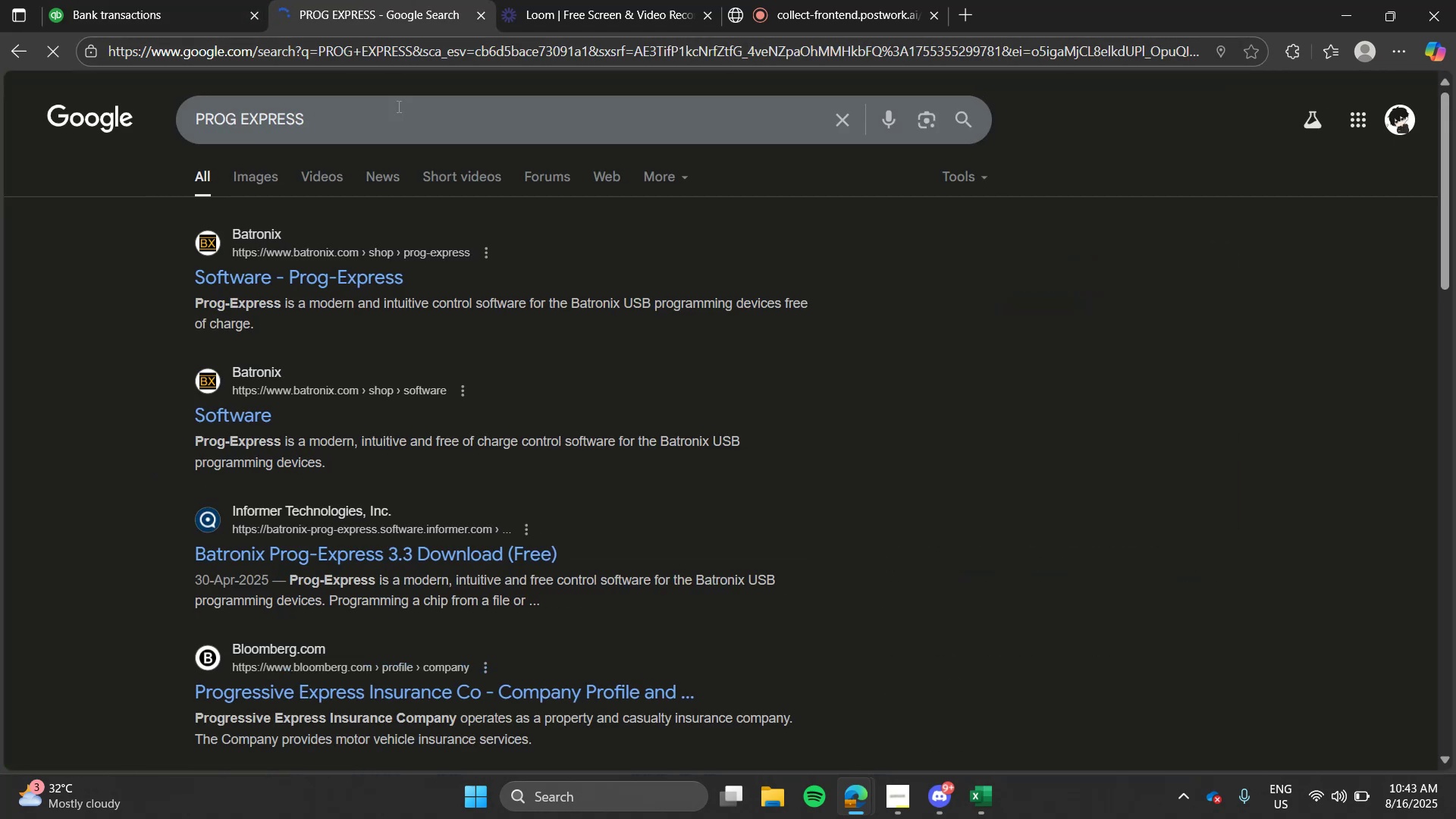 
left_click([178, 0])
 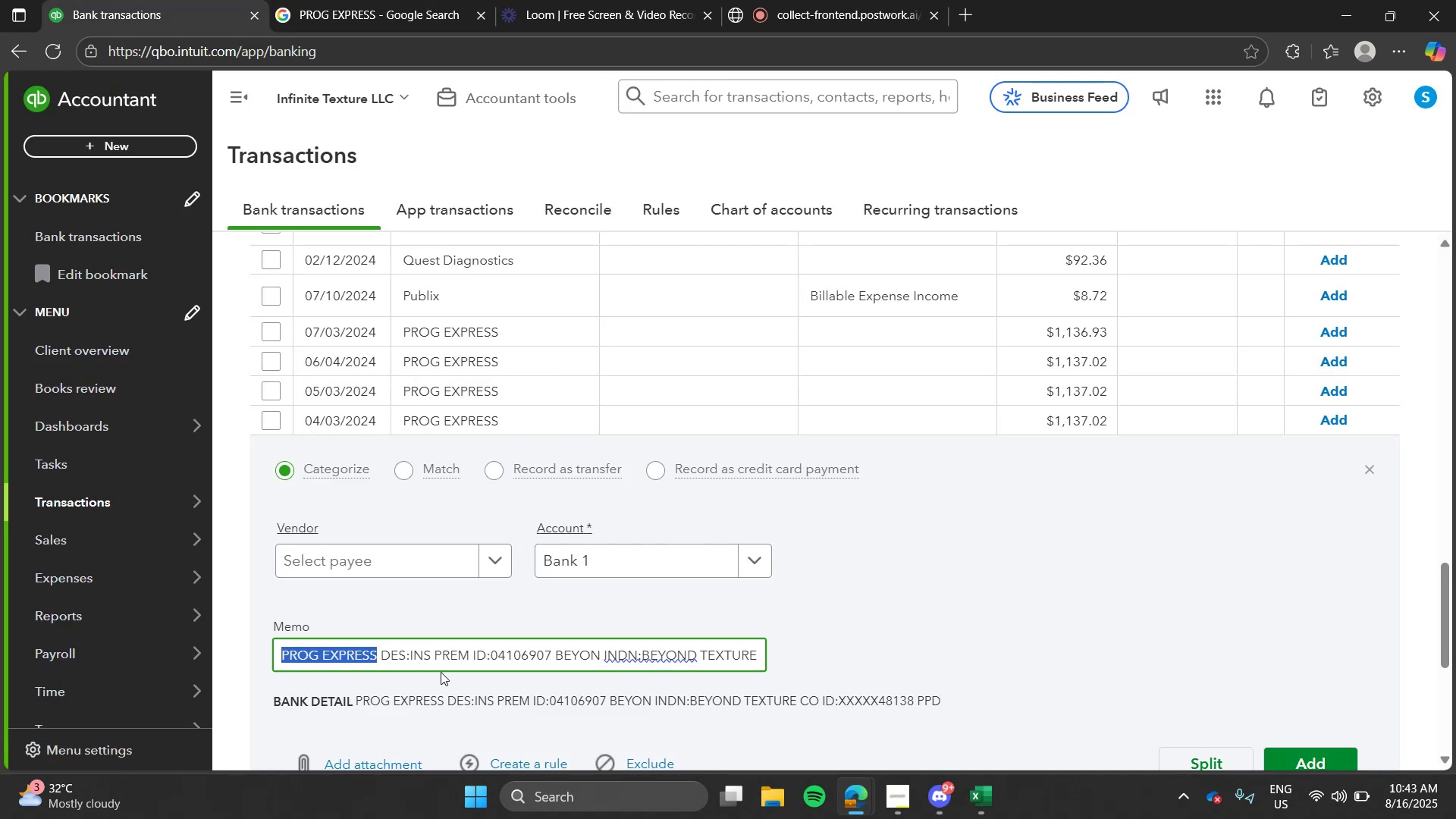 
left_click([448, 650])
 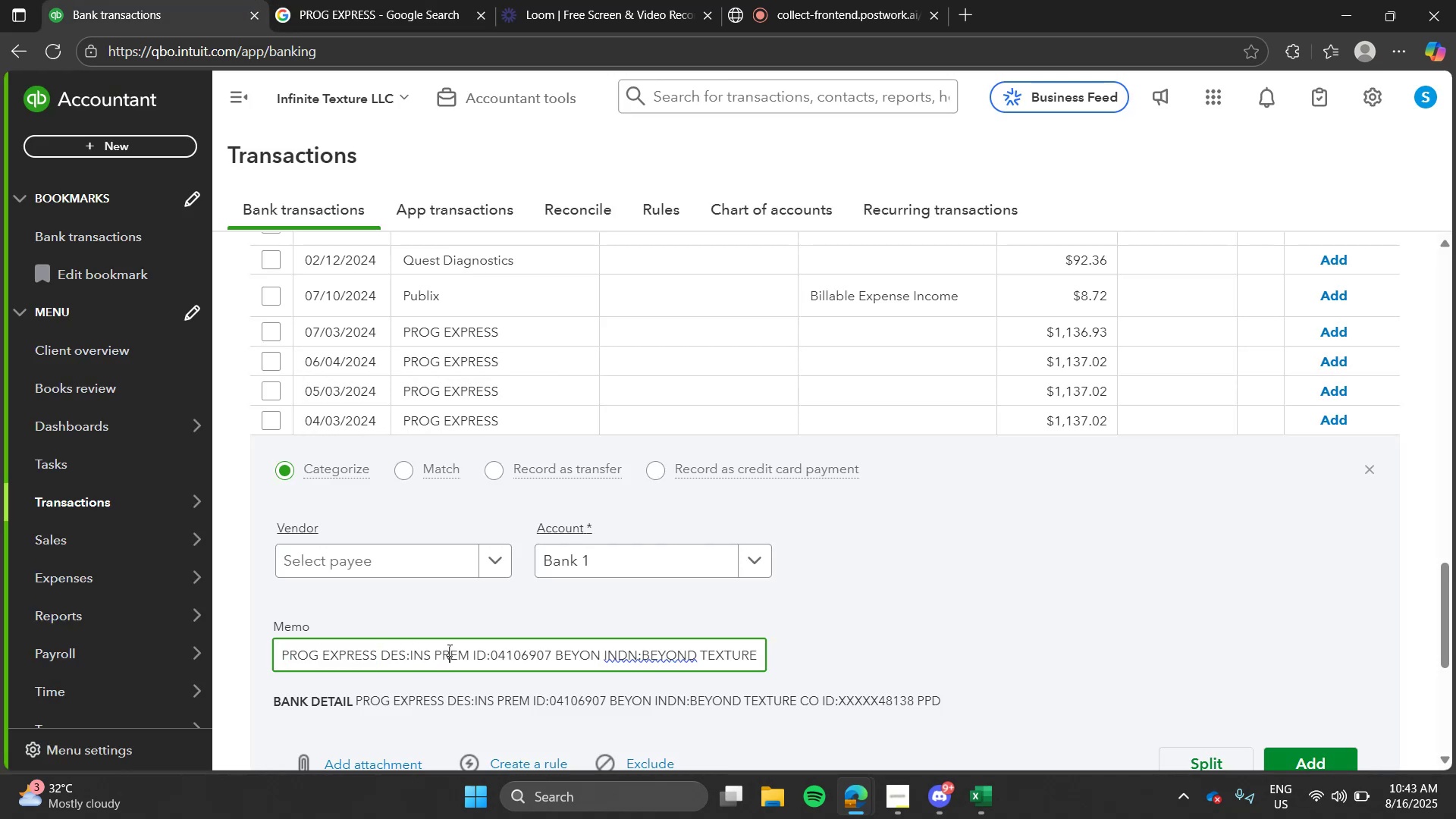 
key(Control+A)
 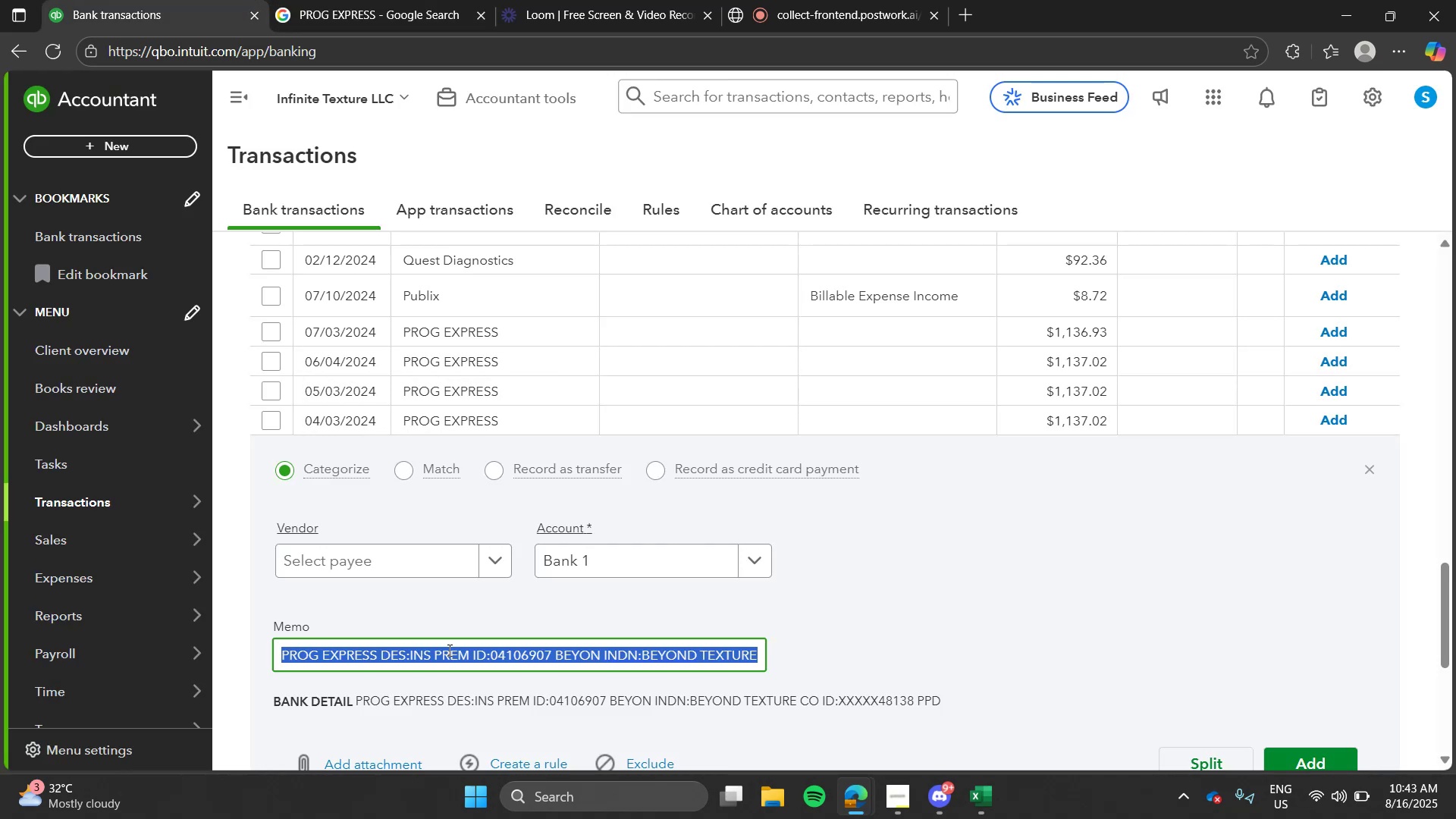 
key(Control+C)
 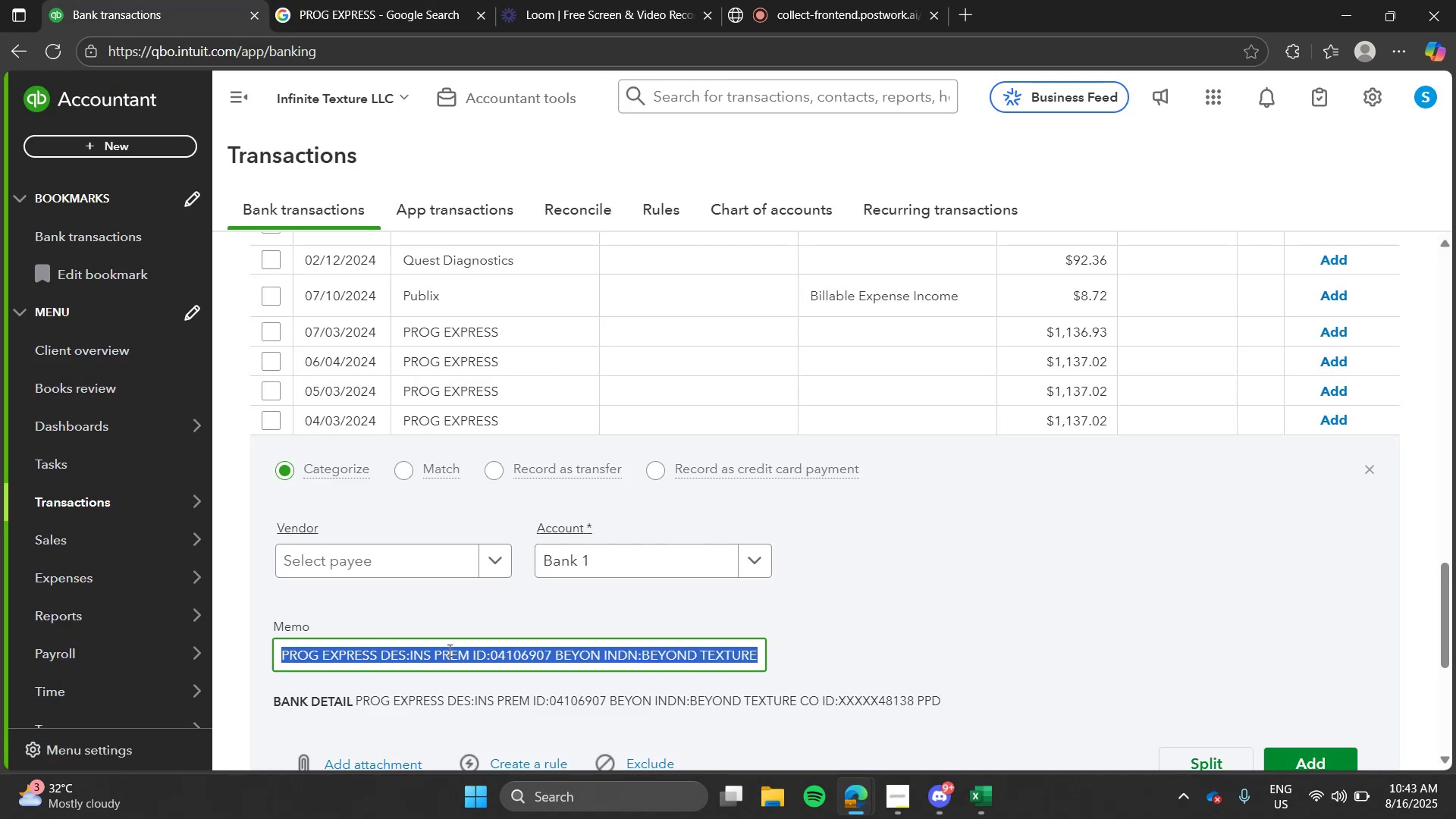 
hold_key(key=ControlLeft, duration=0.32)
 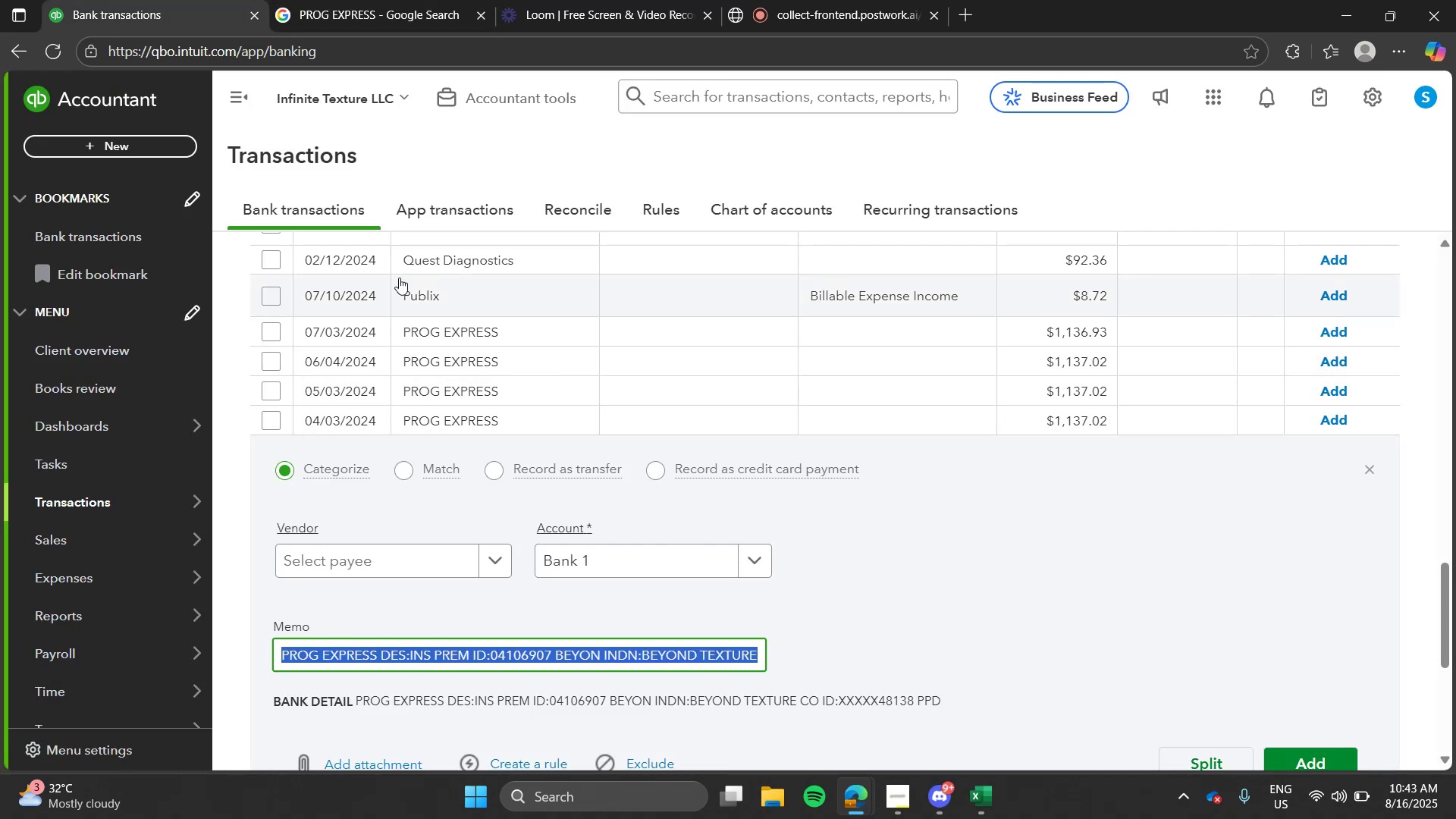 
key(C)
 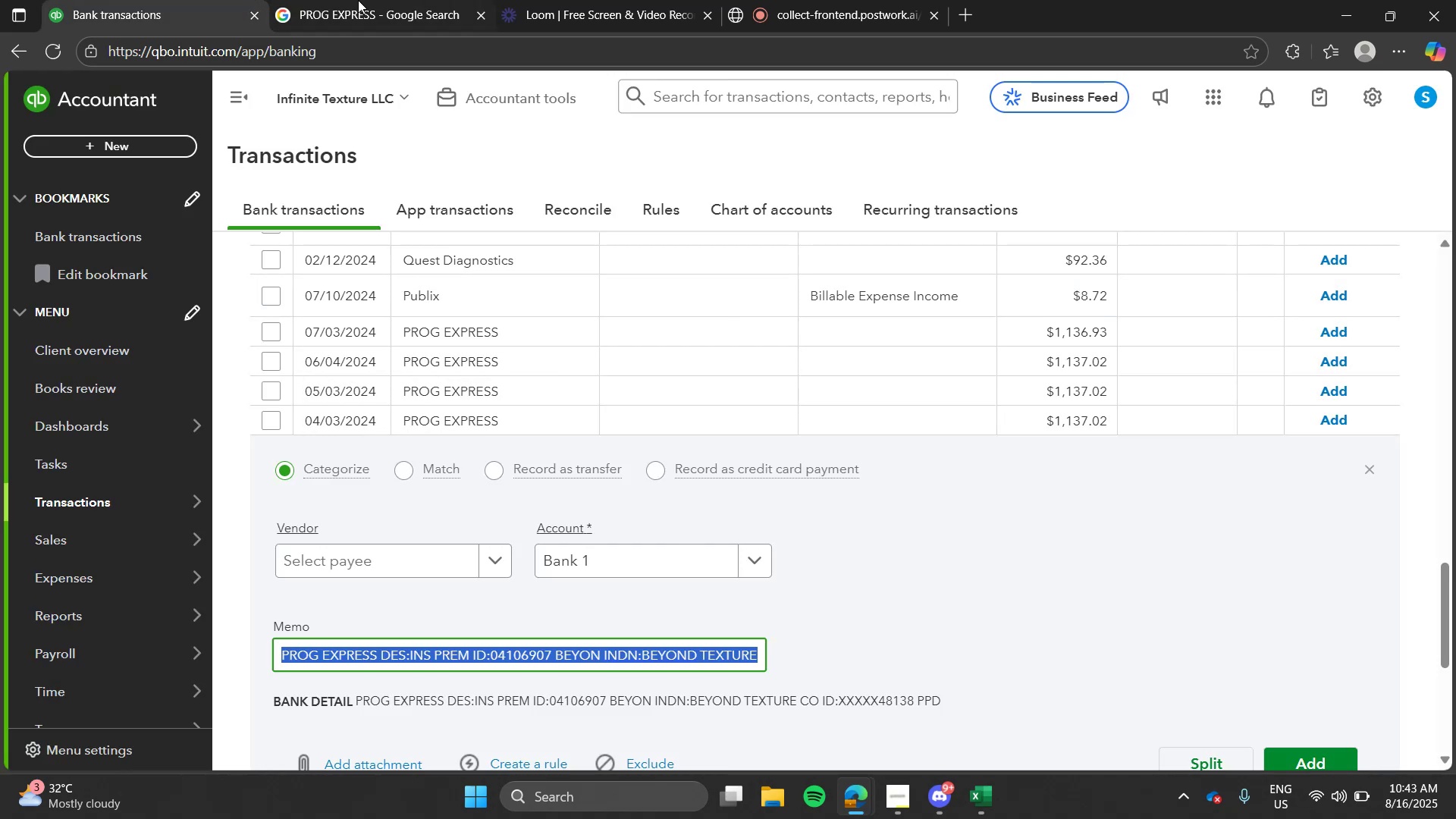 
left_click([358, 0])
 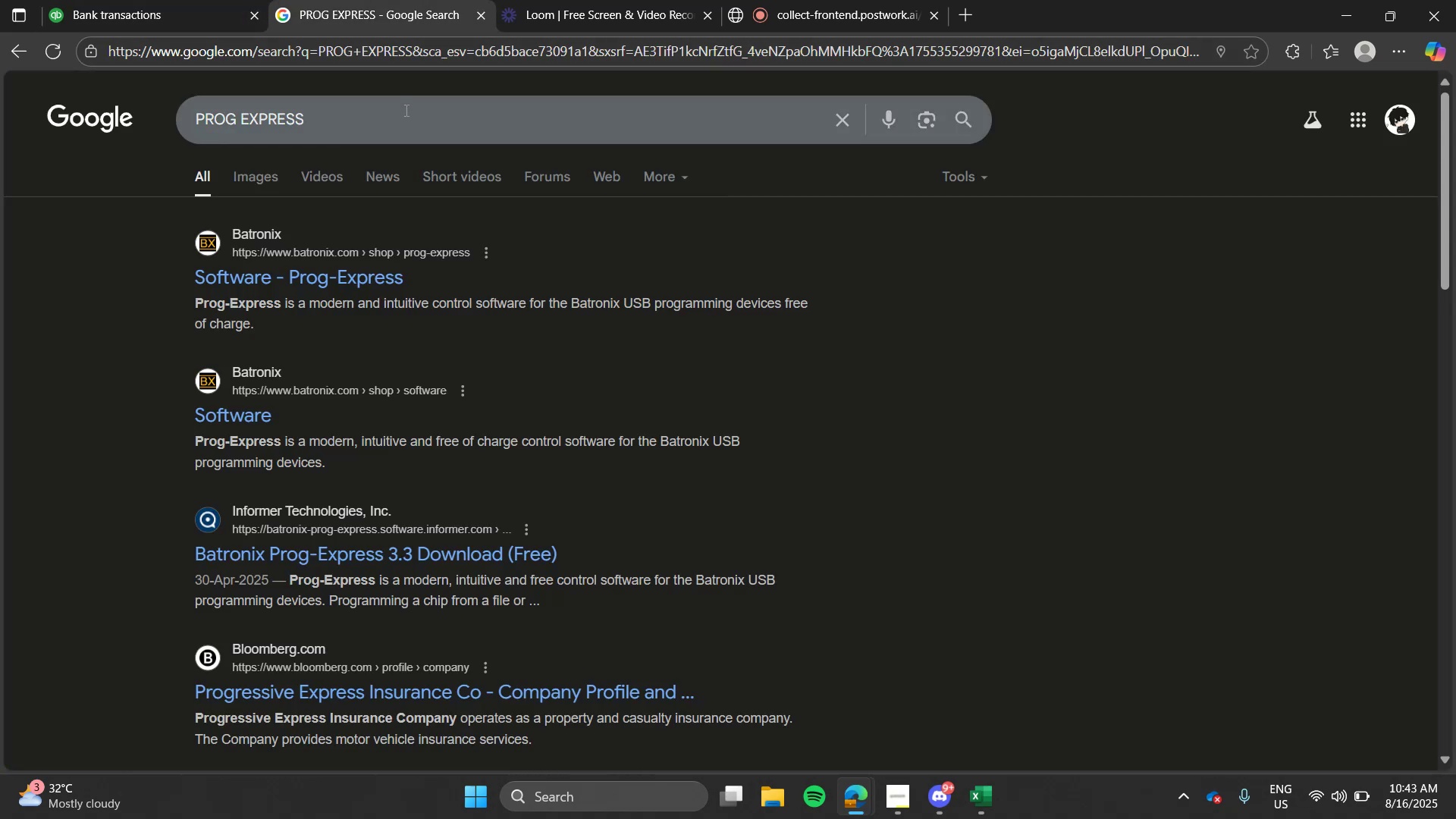 
double_click([405, 110])
 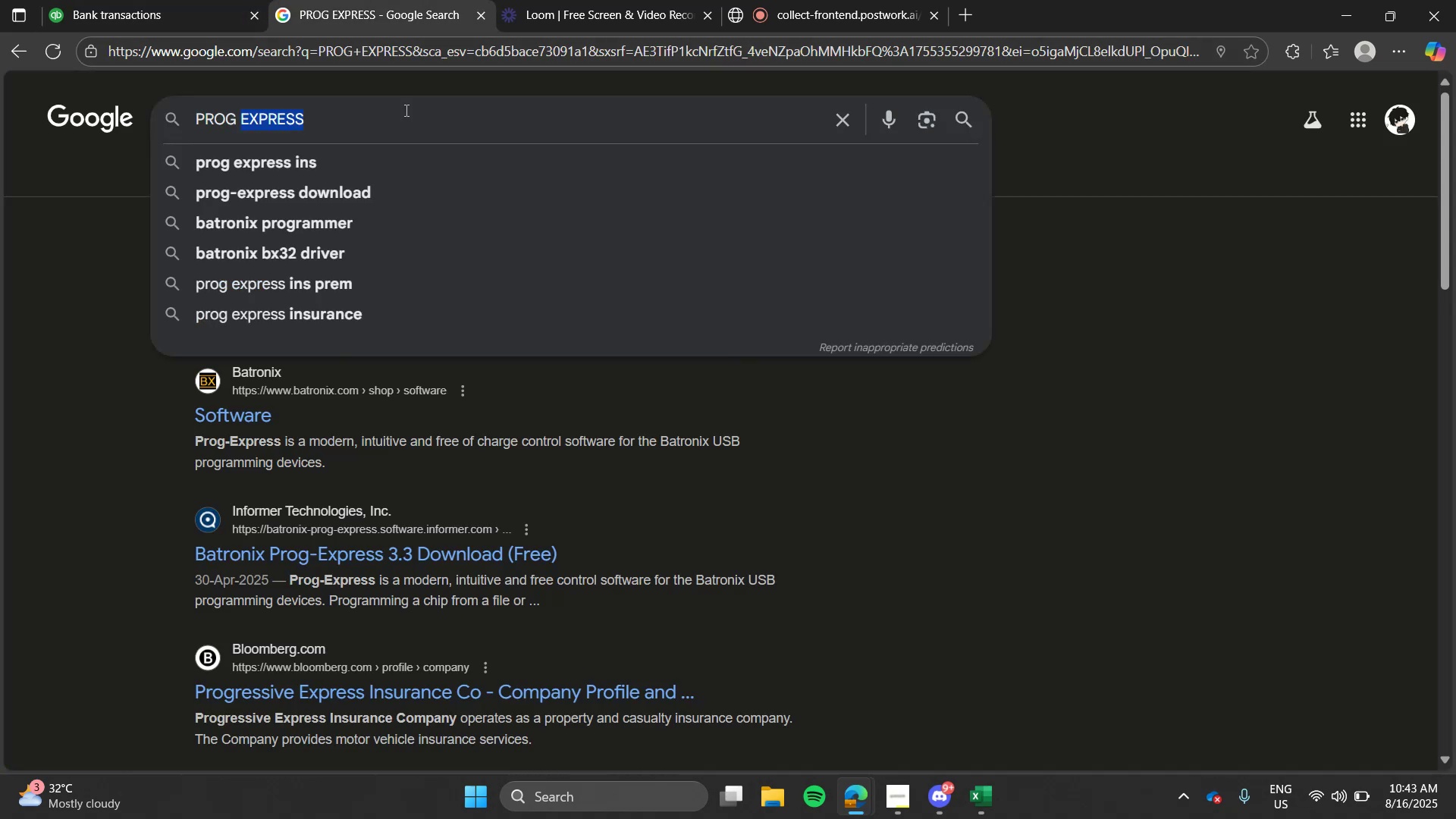 
key(Control+ControlLeft)
 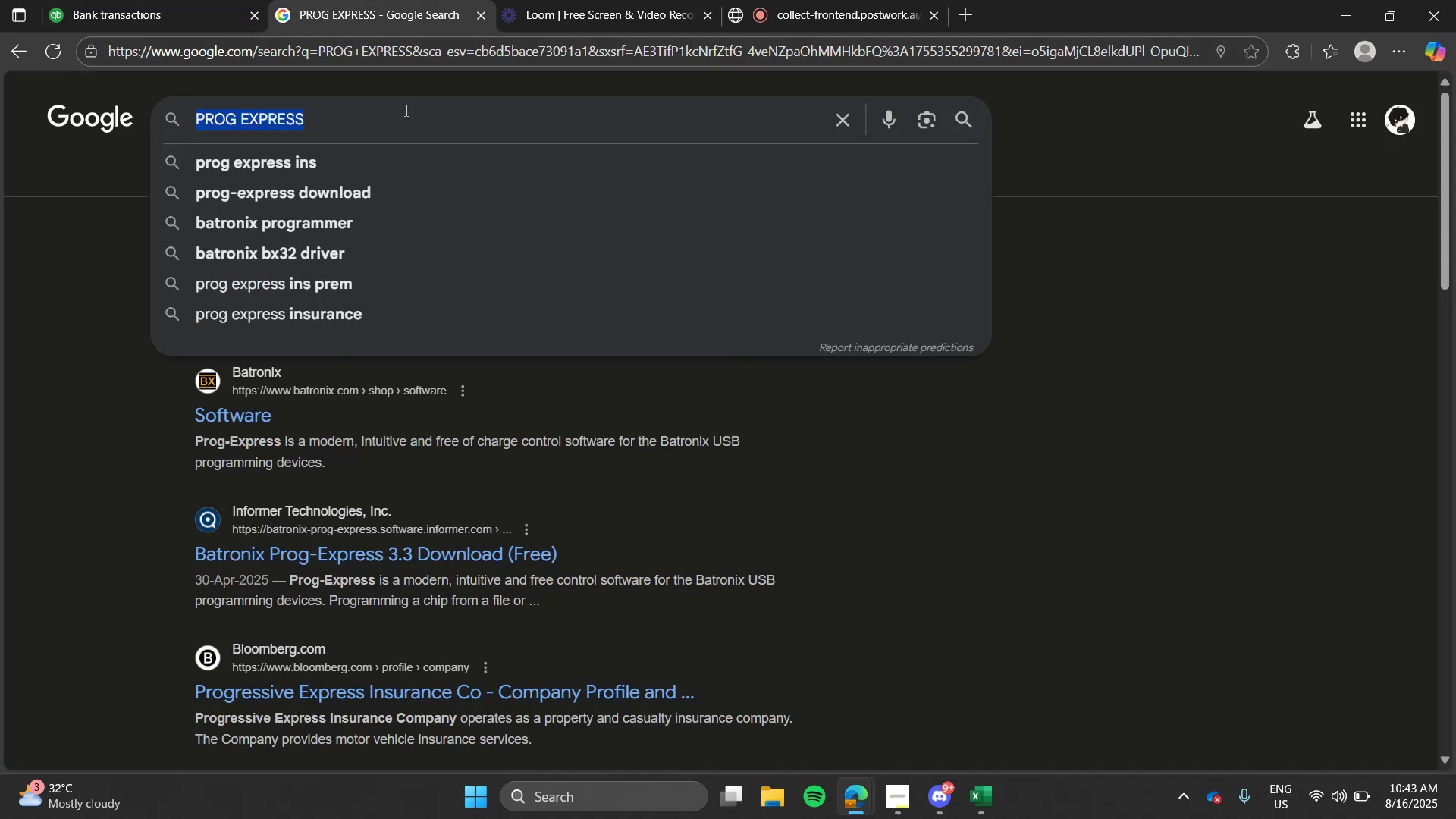 
key(Control+V)
 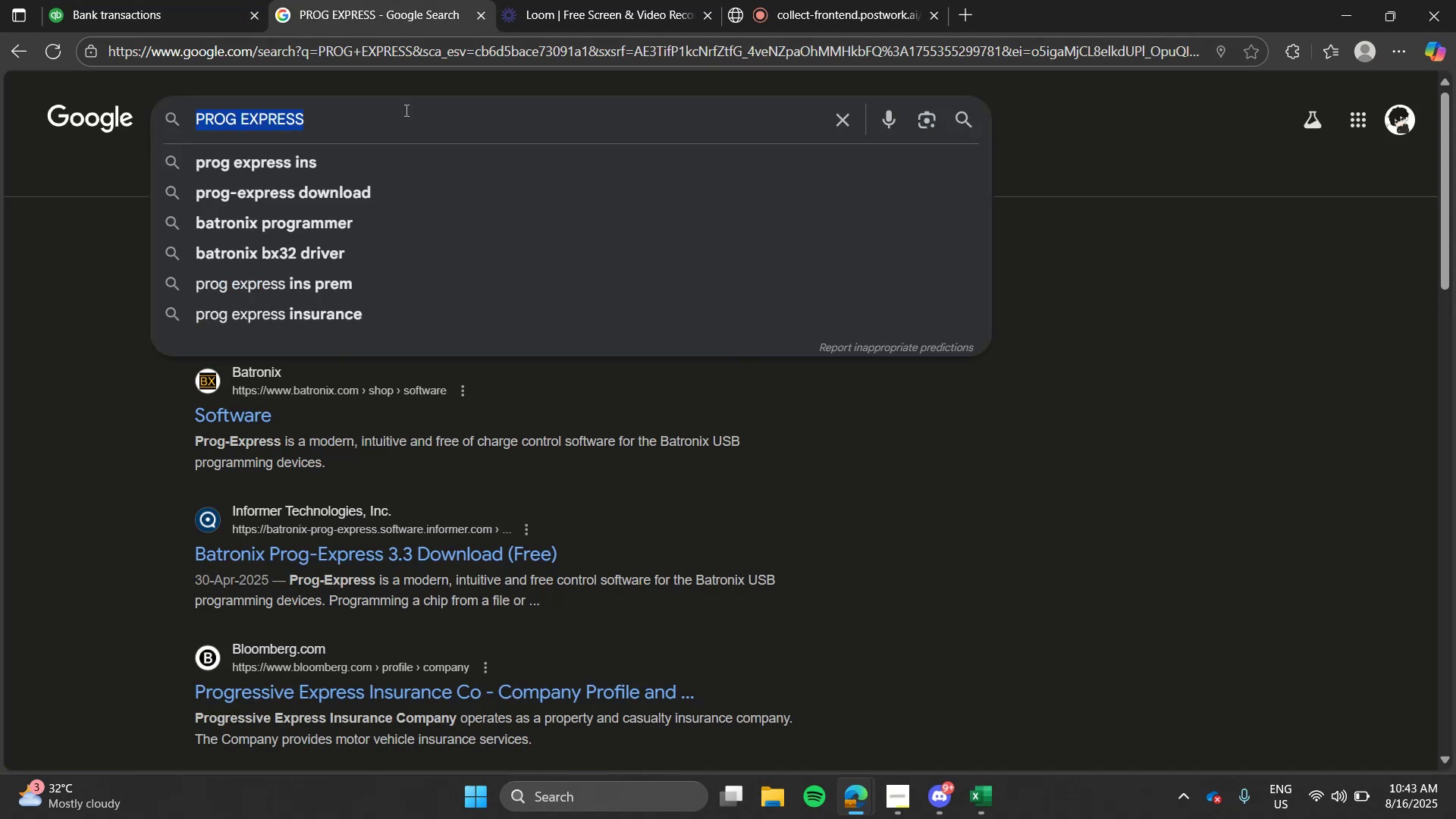 
triple_click([405, 110])
 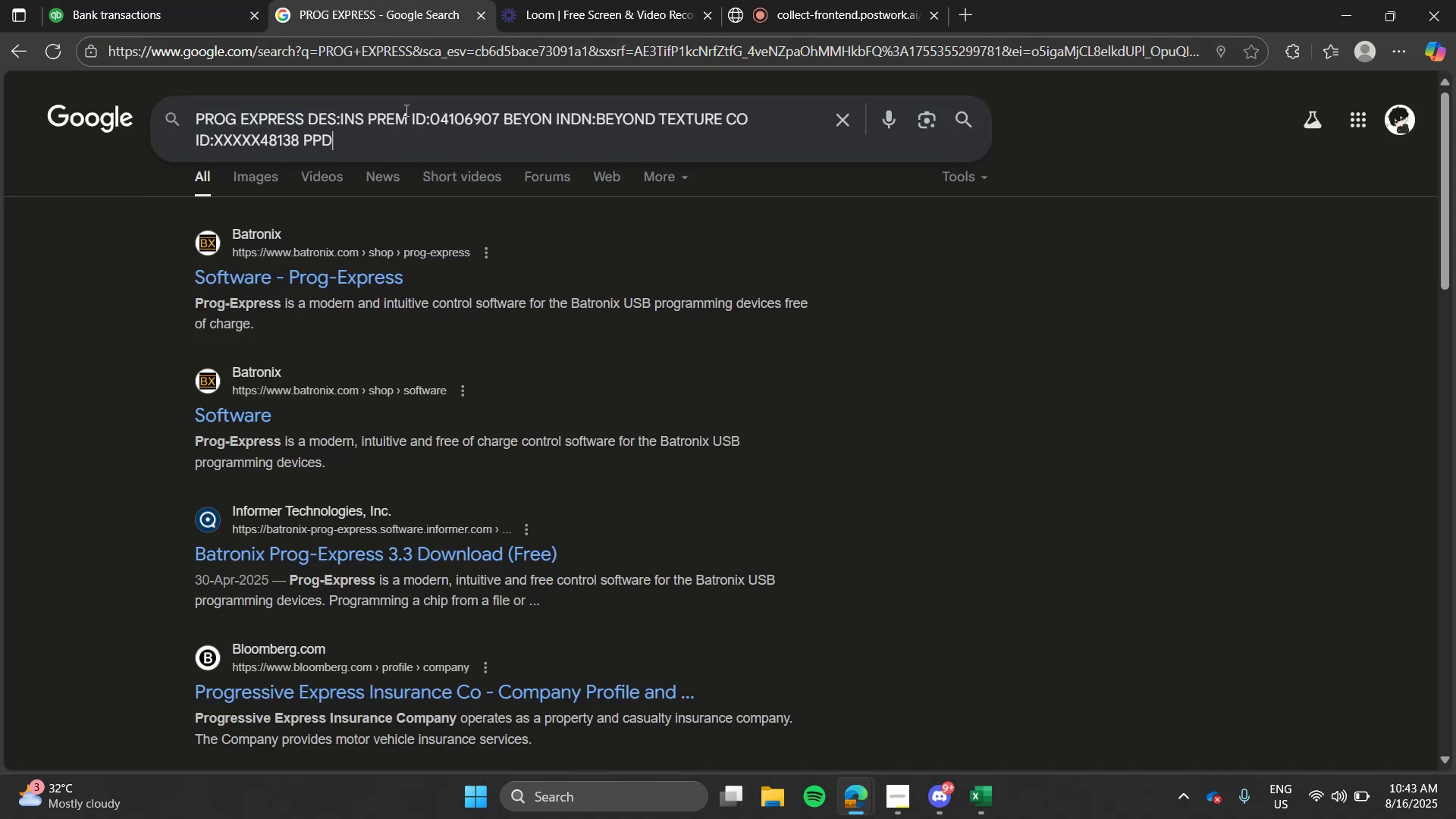 
key(Enter)
 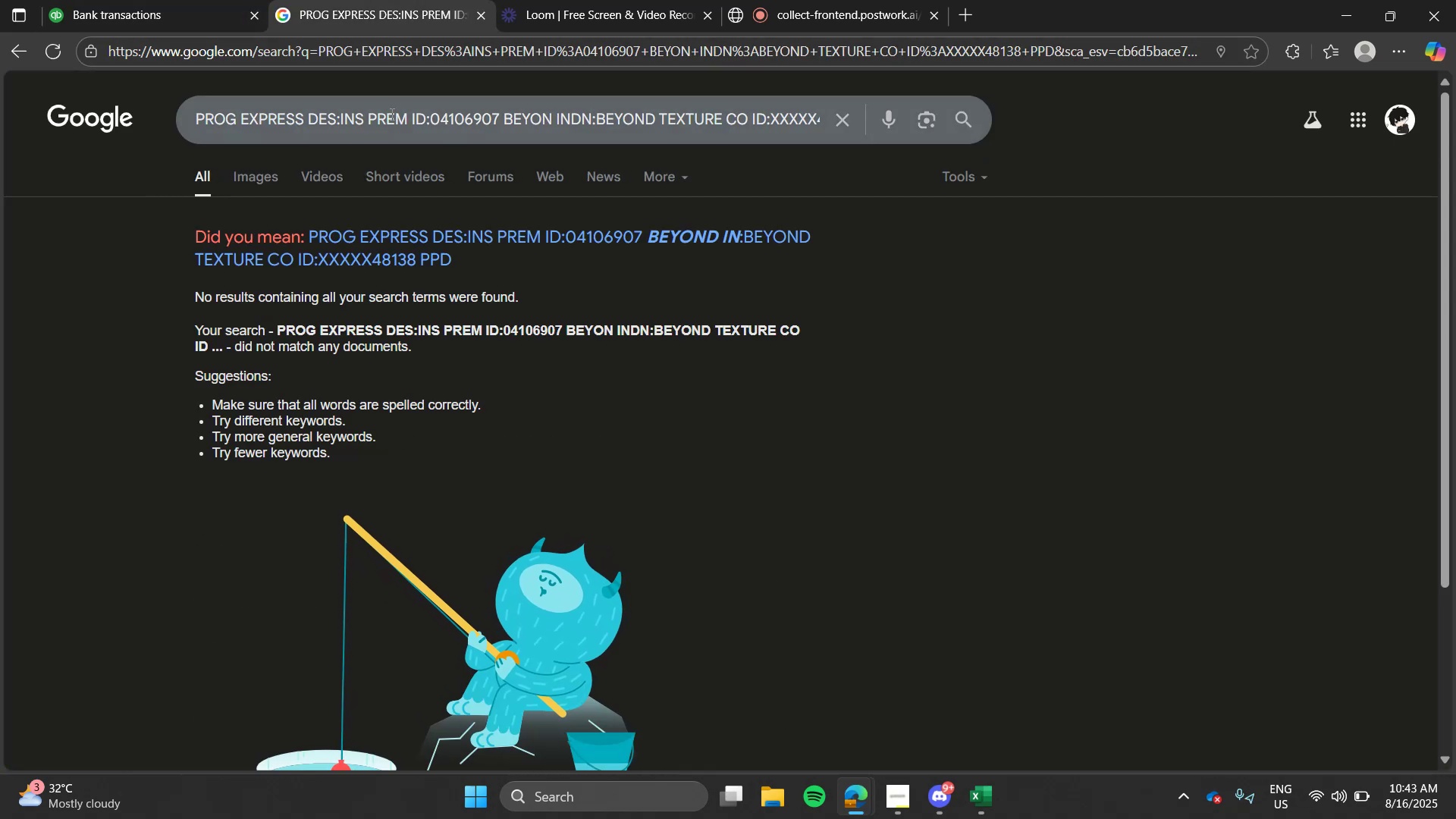 
right_click([437, 19])
 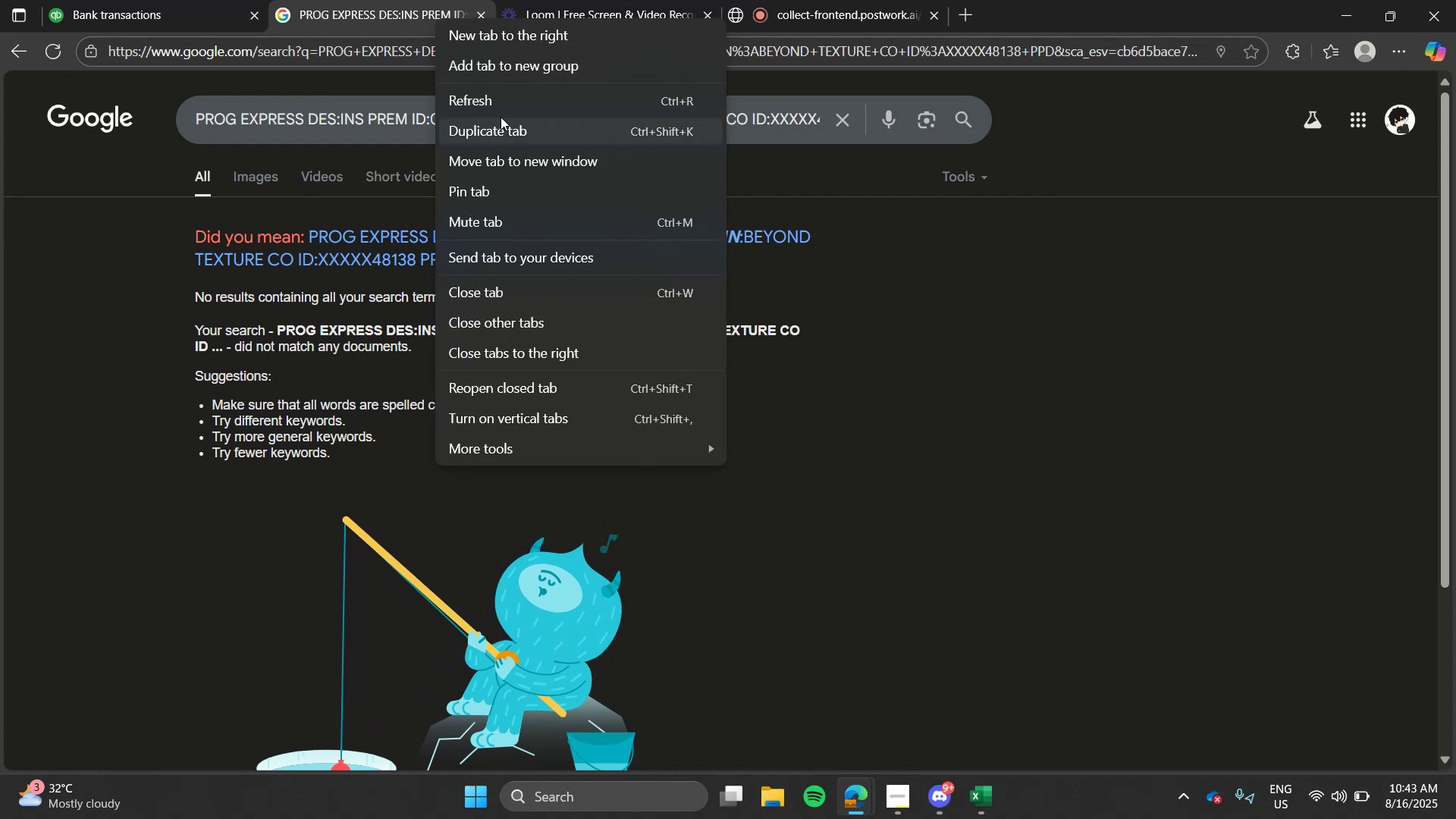 
left_click([501, 130])
 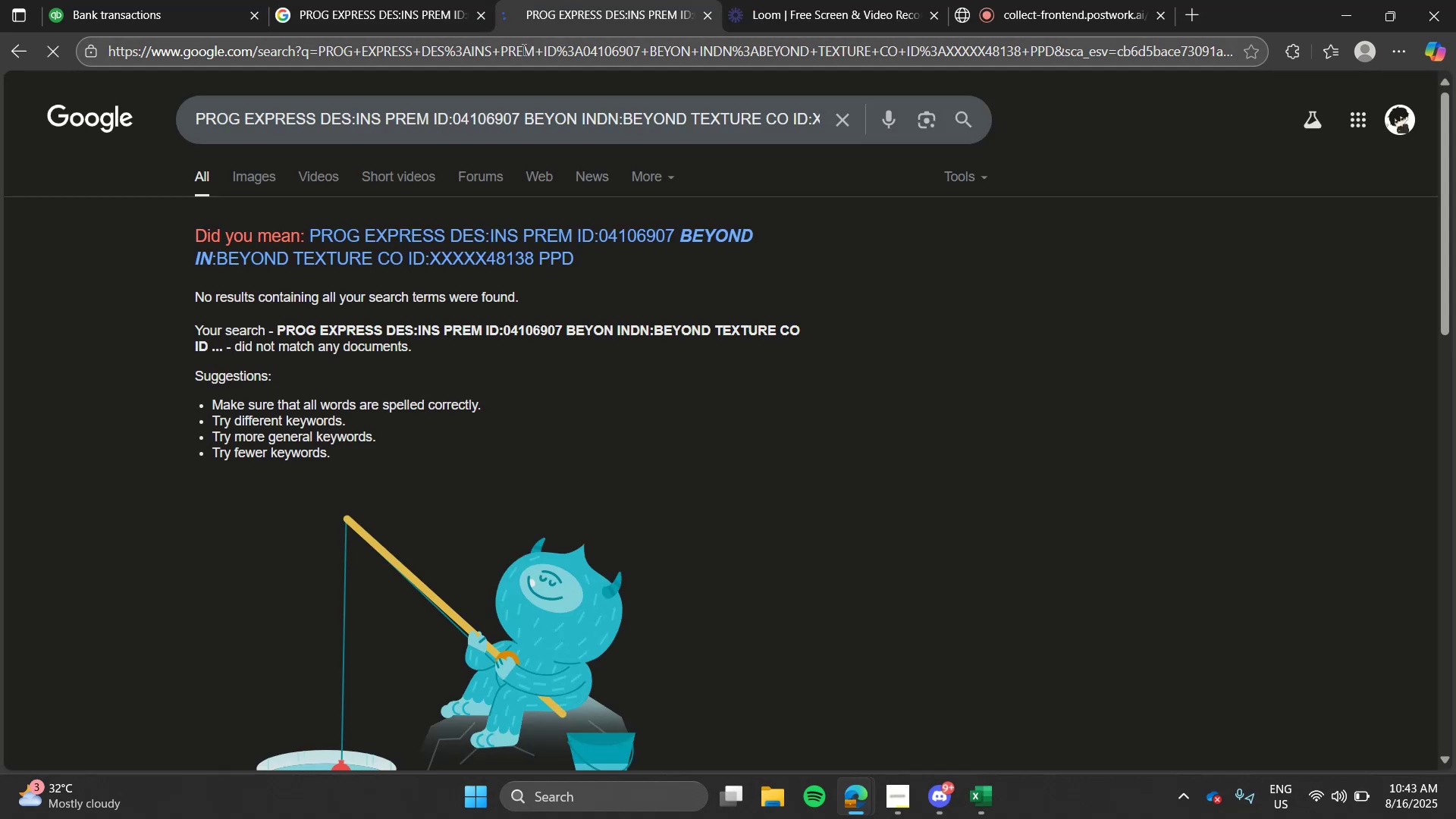 
left_click([522, 49])
 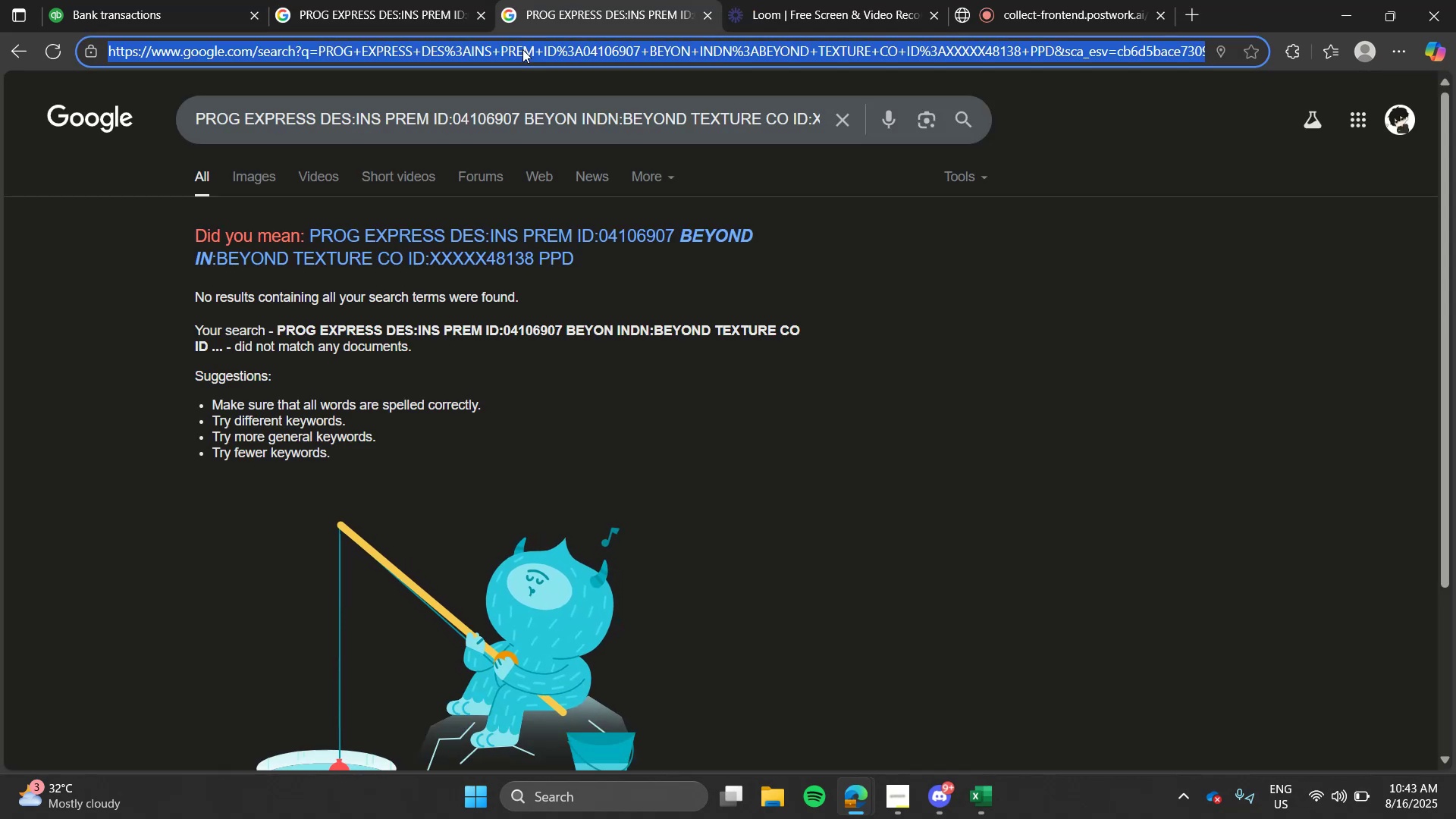 
type(gemi)
 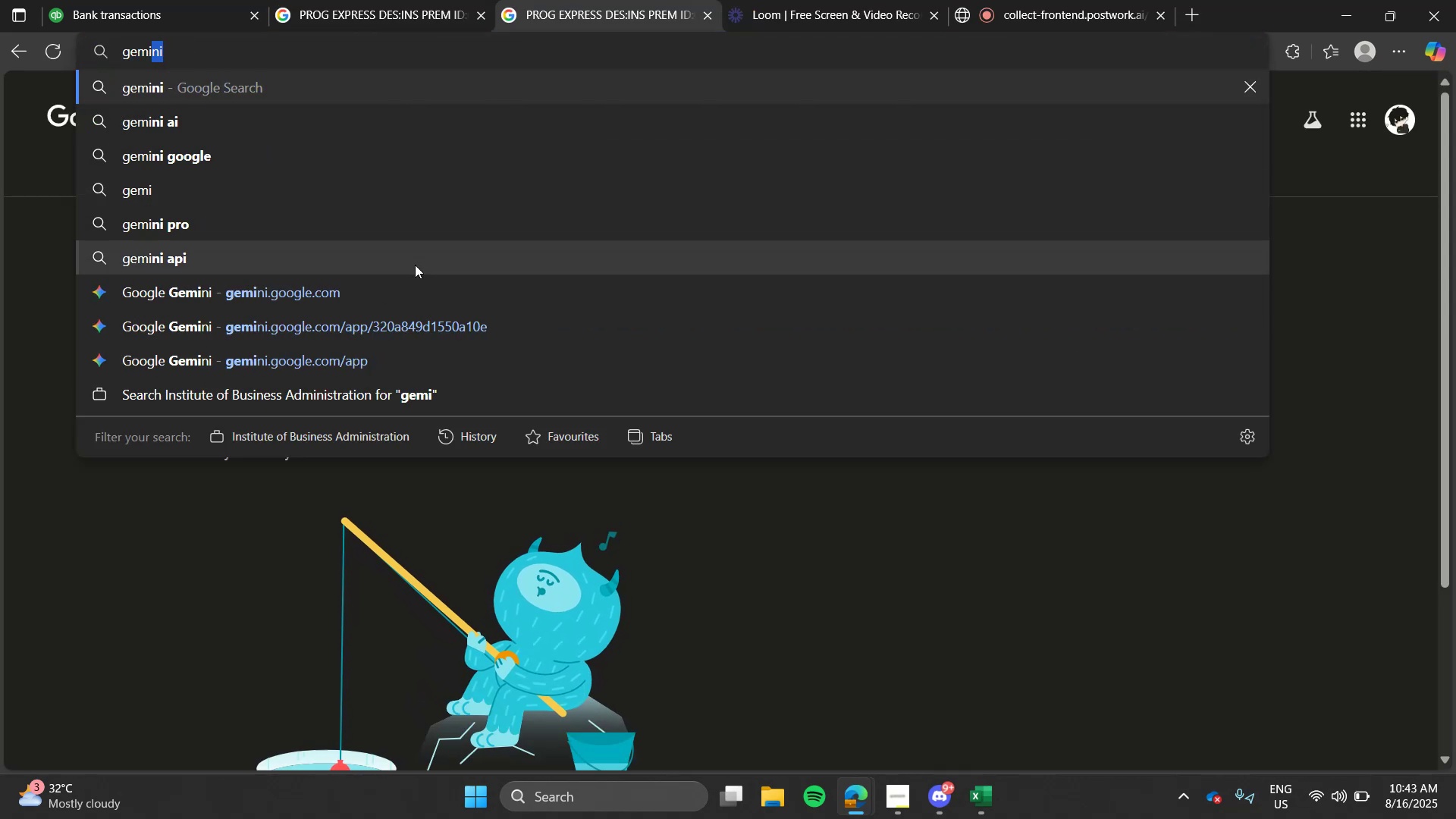 
left_click([406, 287])
 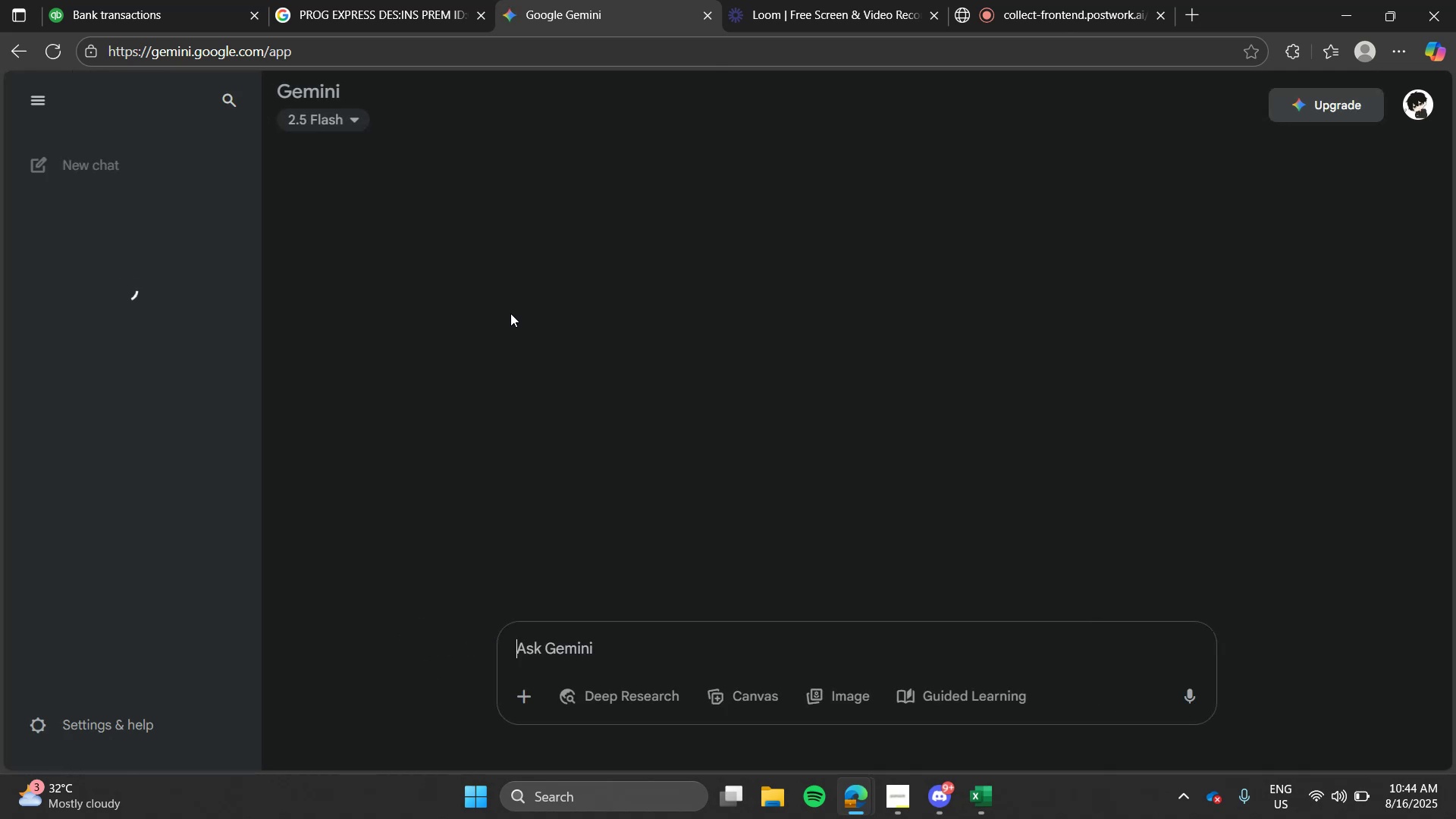 
wait(6.5)
 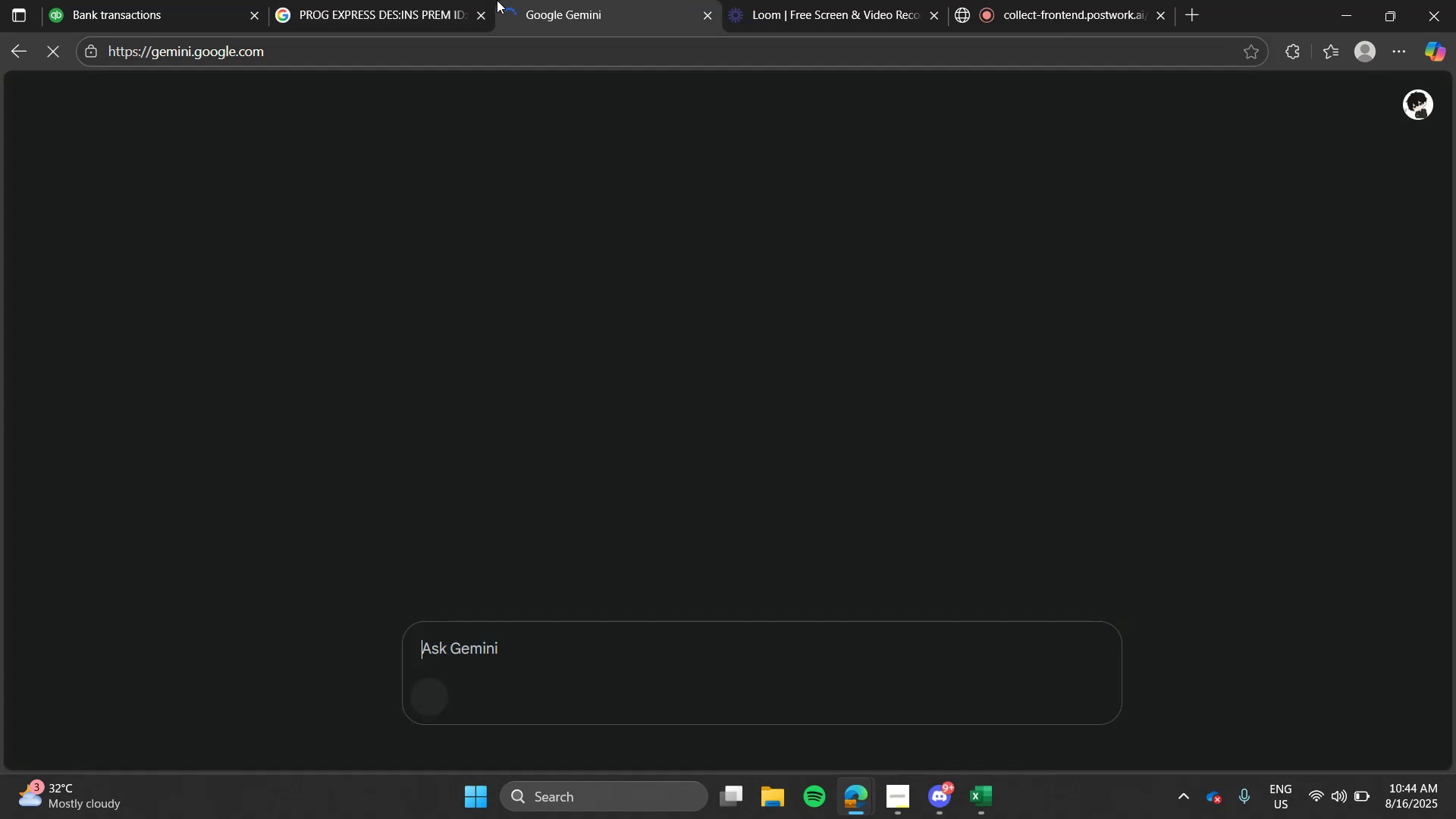 
left_click([159, 394])
 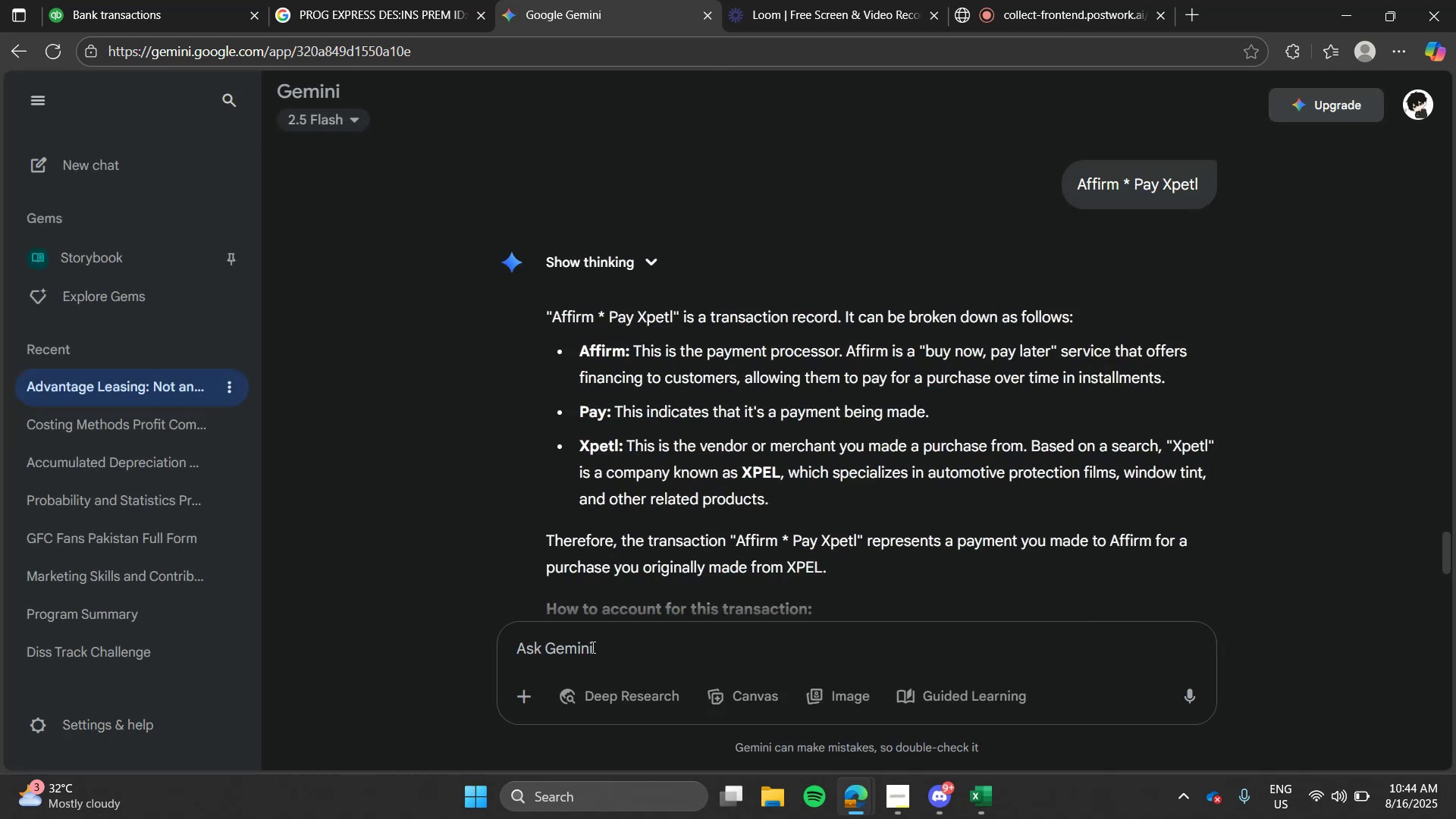 
left_click([590, 647])
 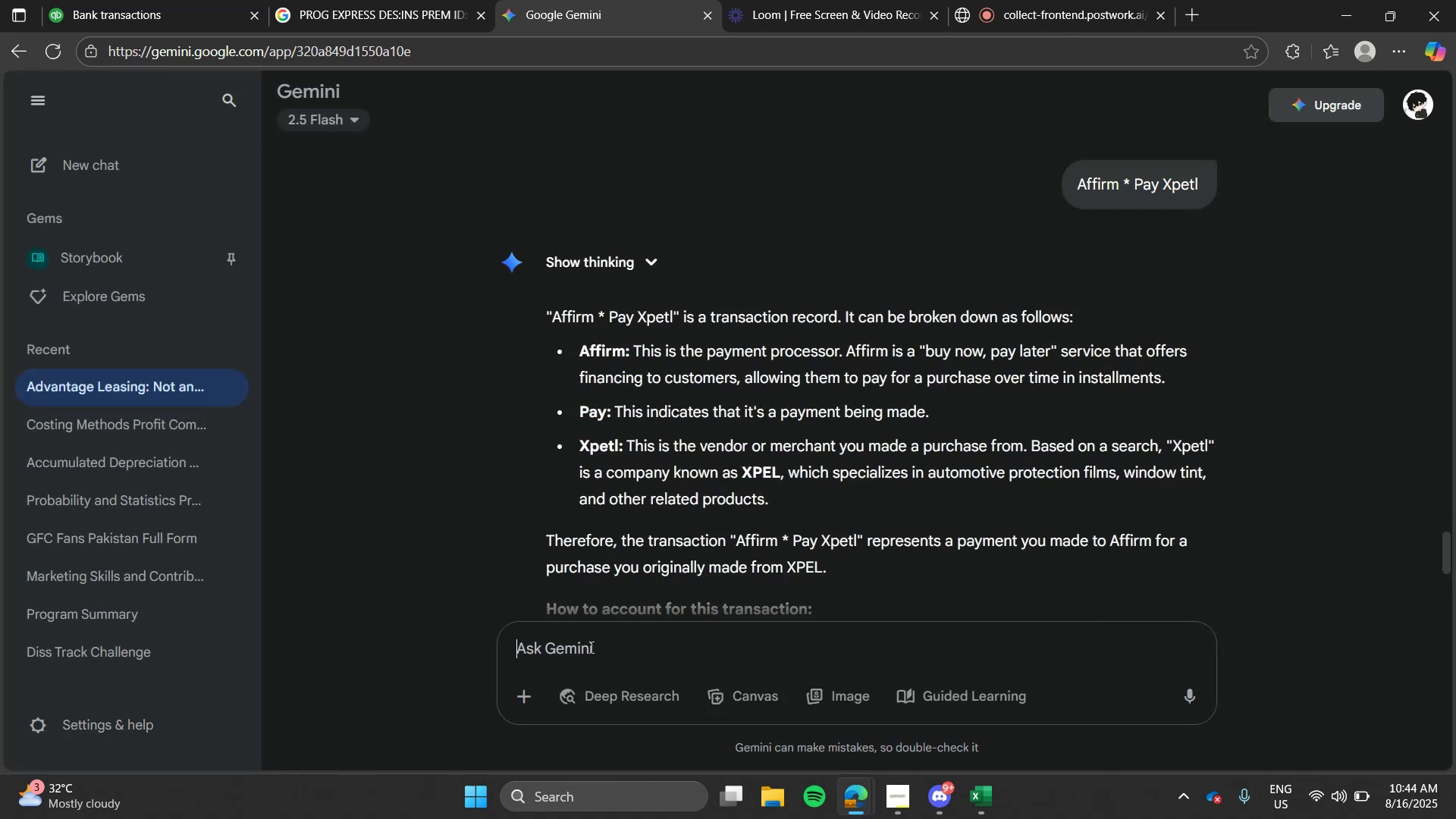 
key(Control+V)
 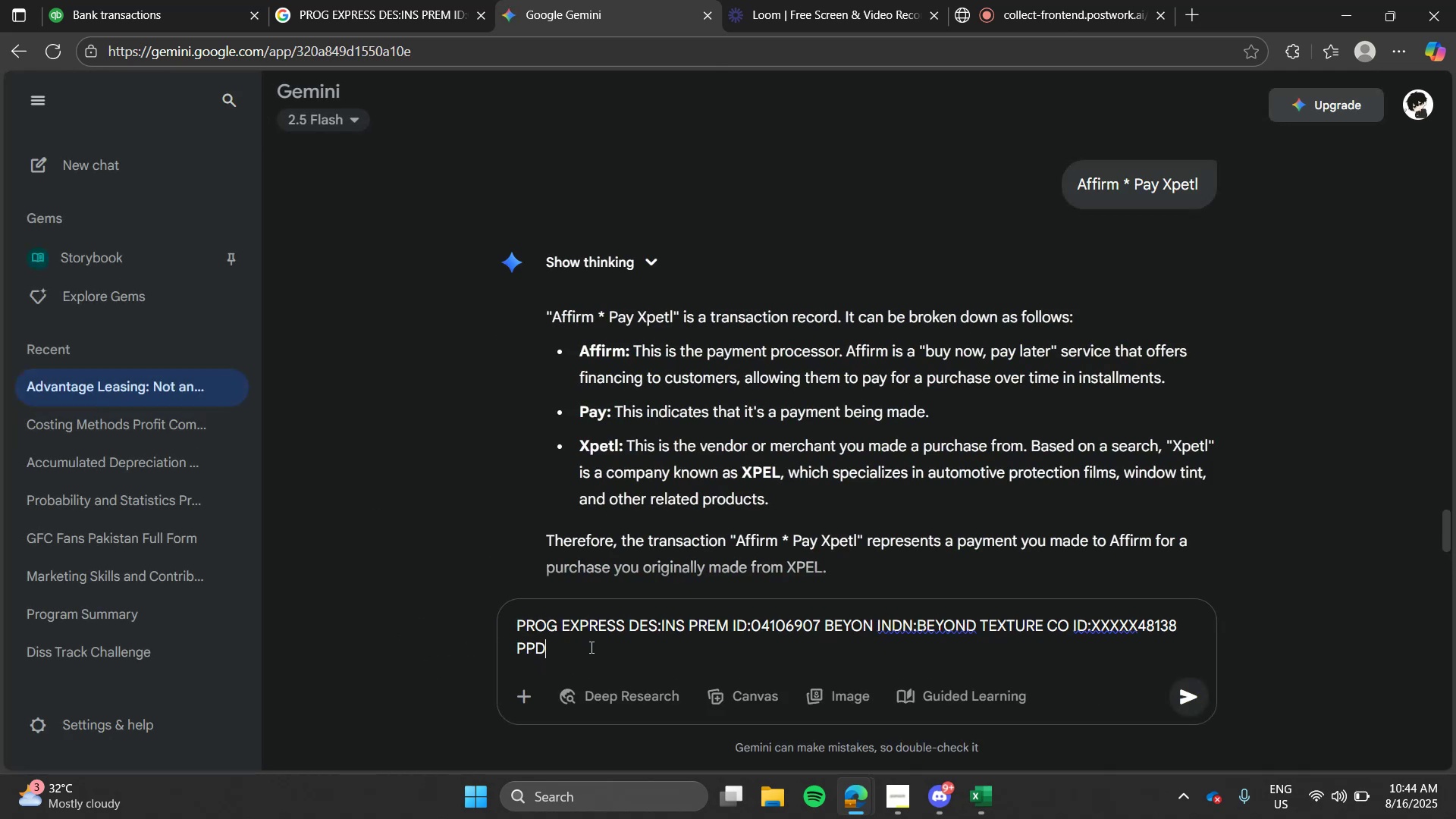 
key(Enter)
 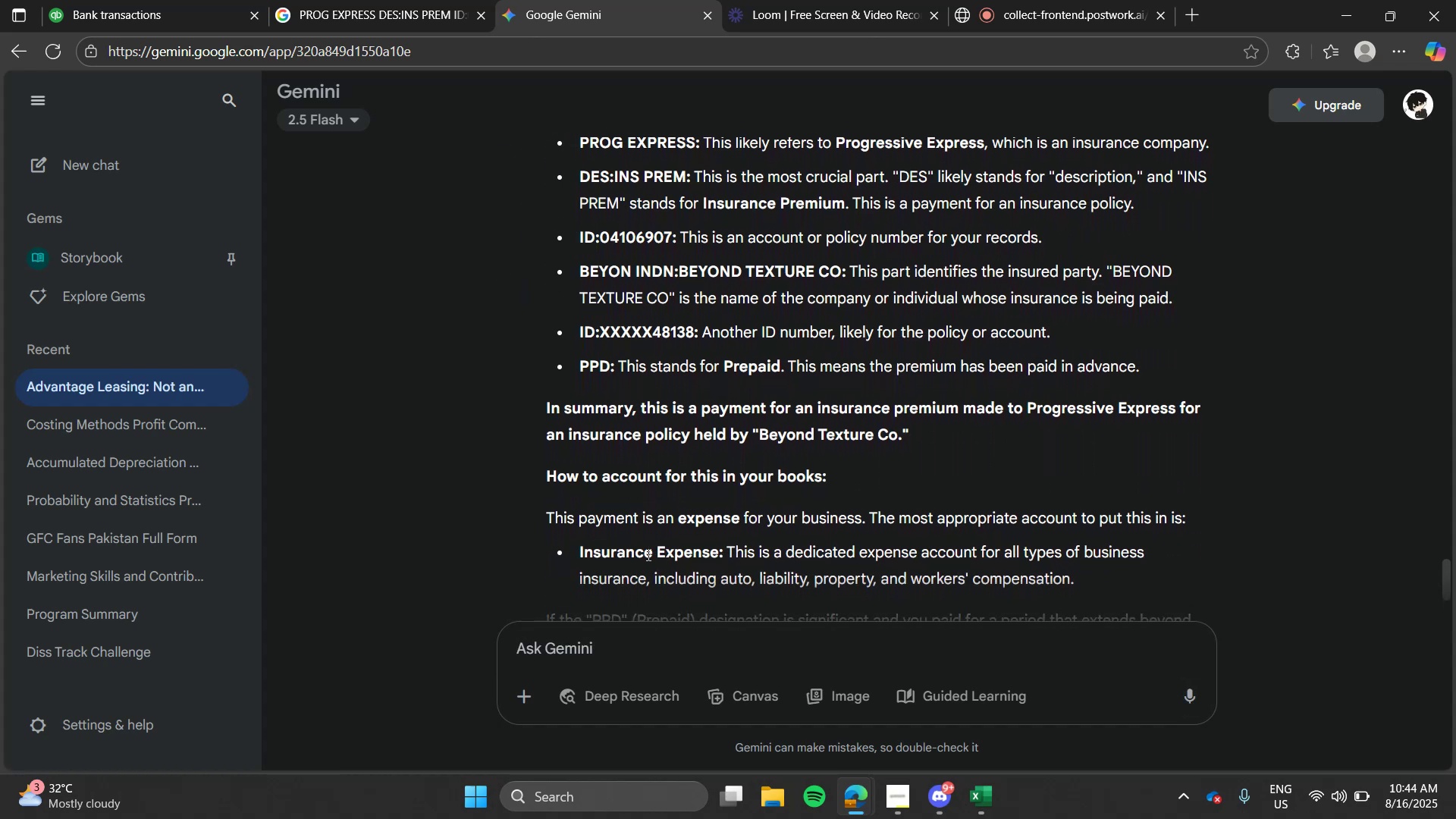 
wait(12.06)
 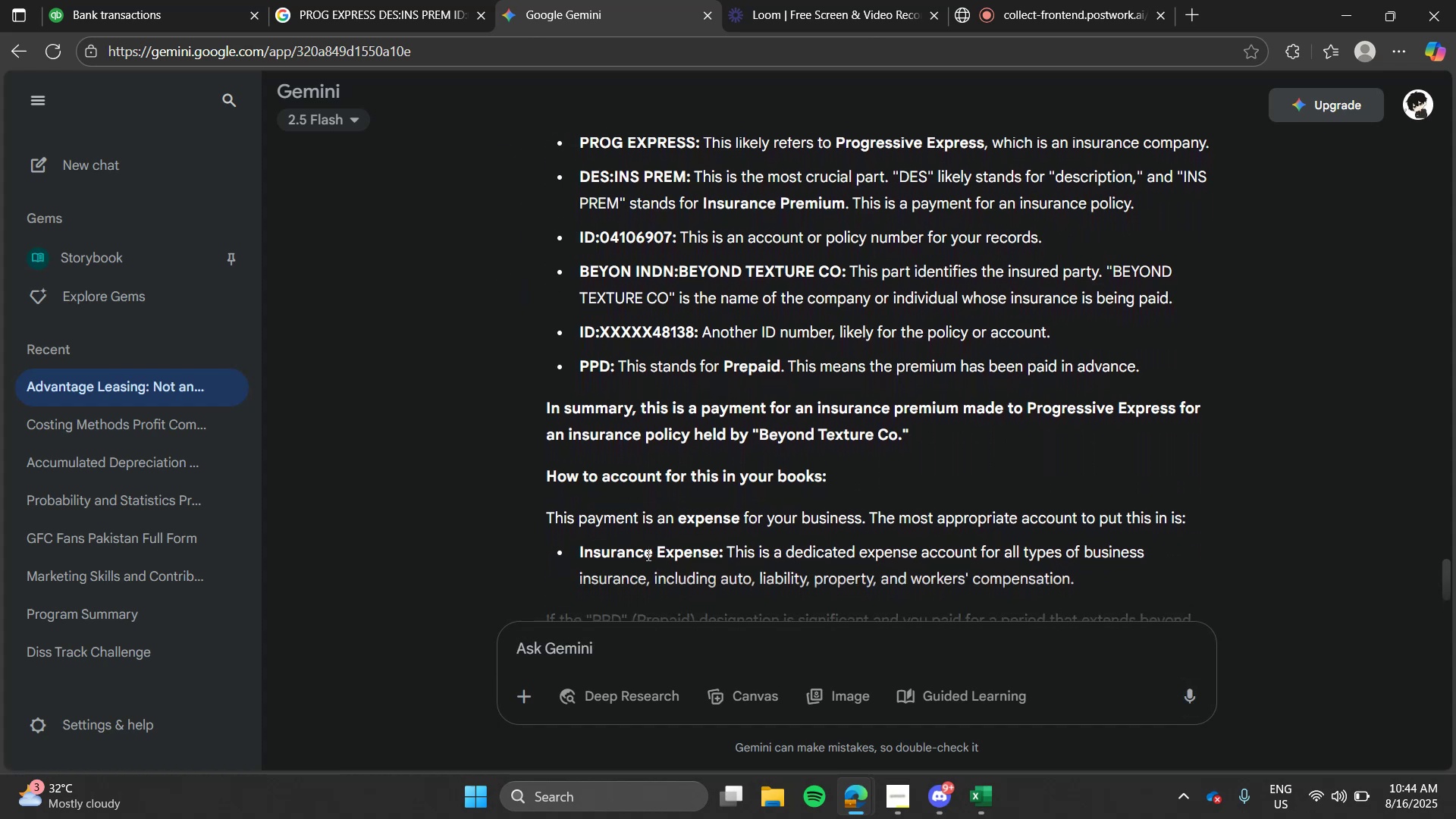 
left_click([206, 0])
 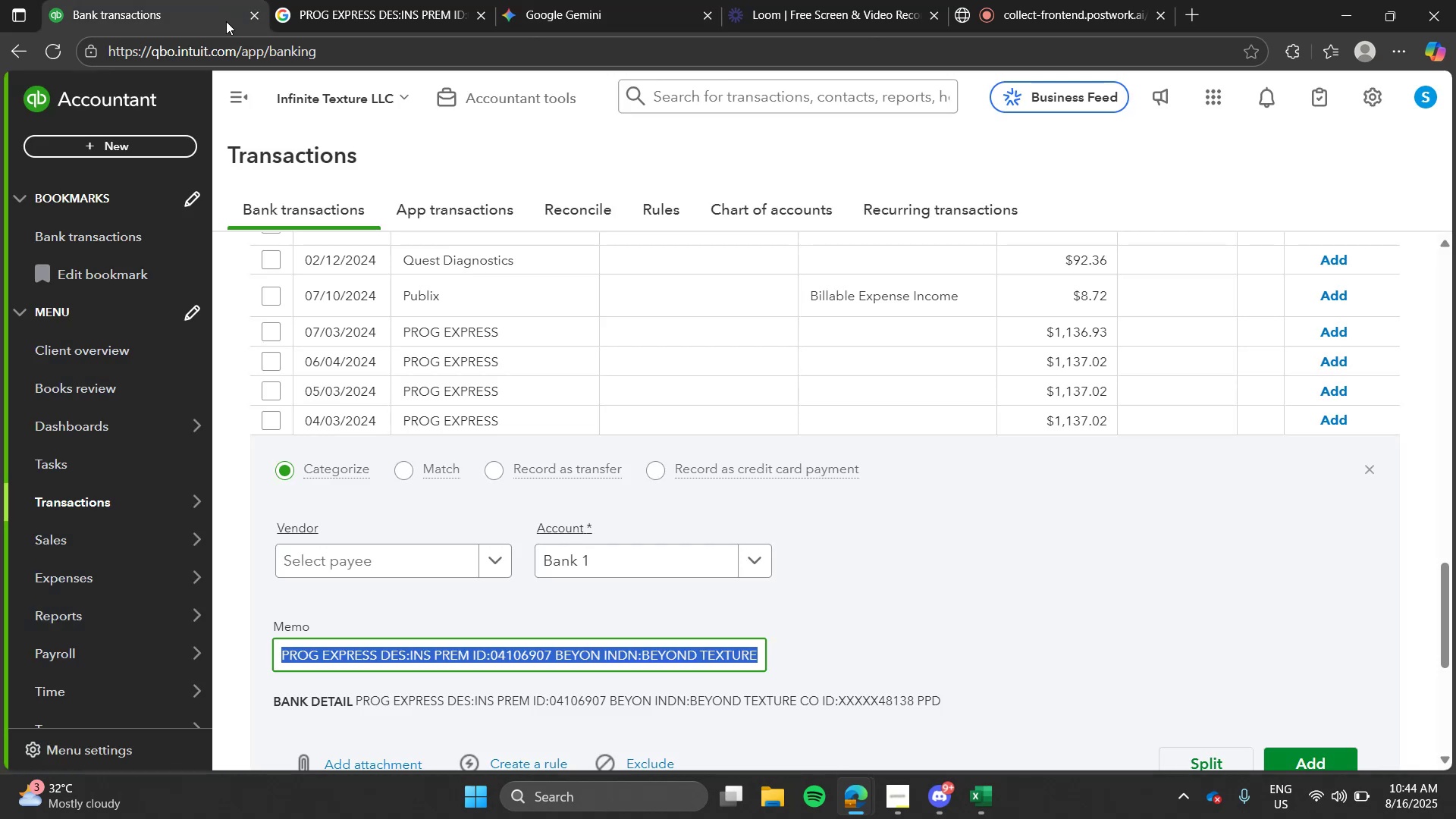 
mouse_move([561, 308])
 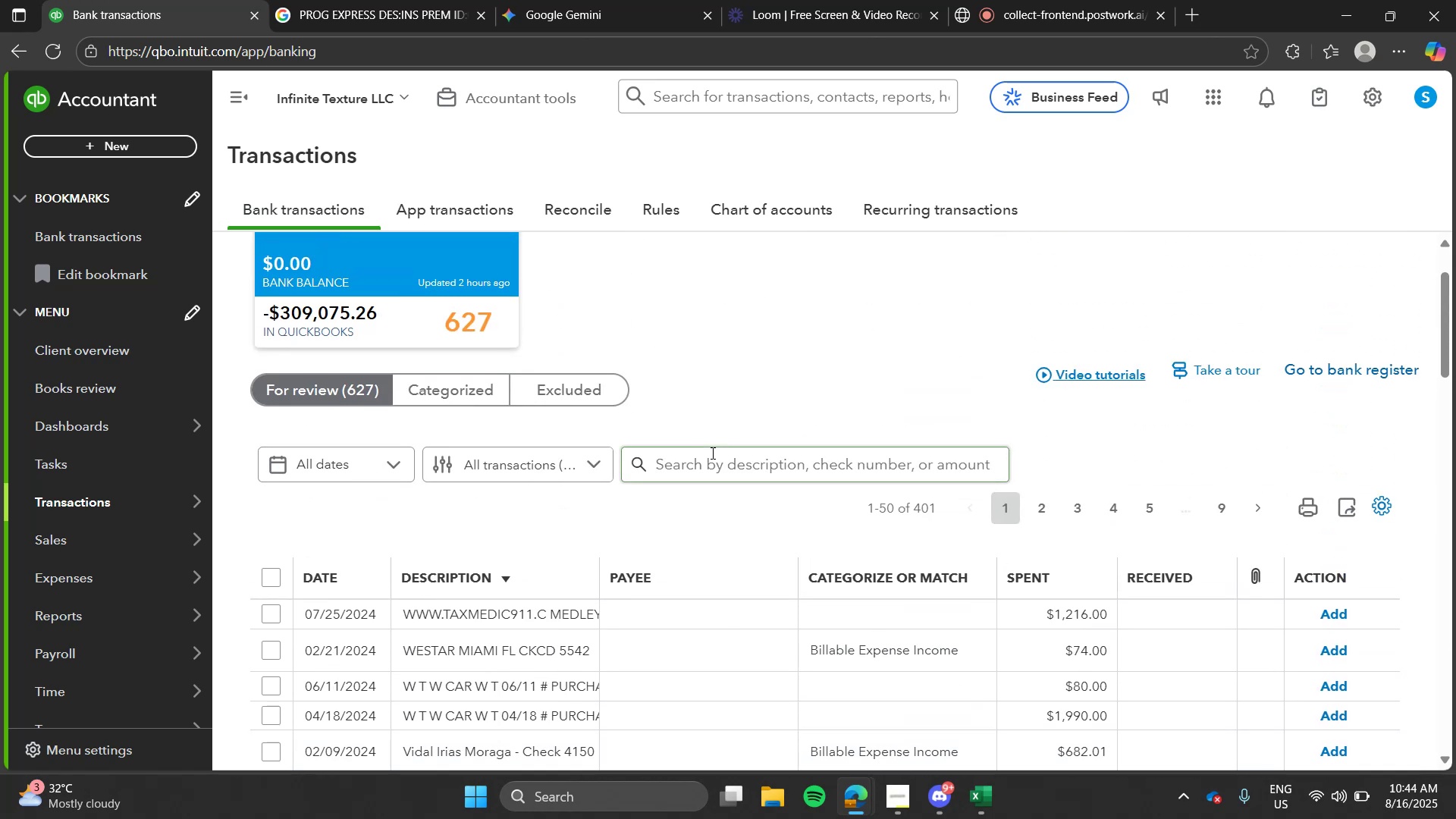 
left_click([711, 453])
 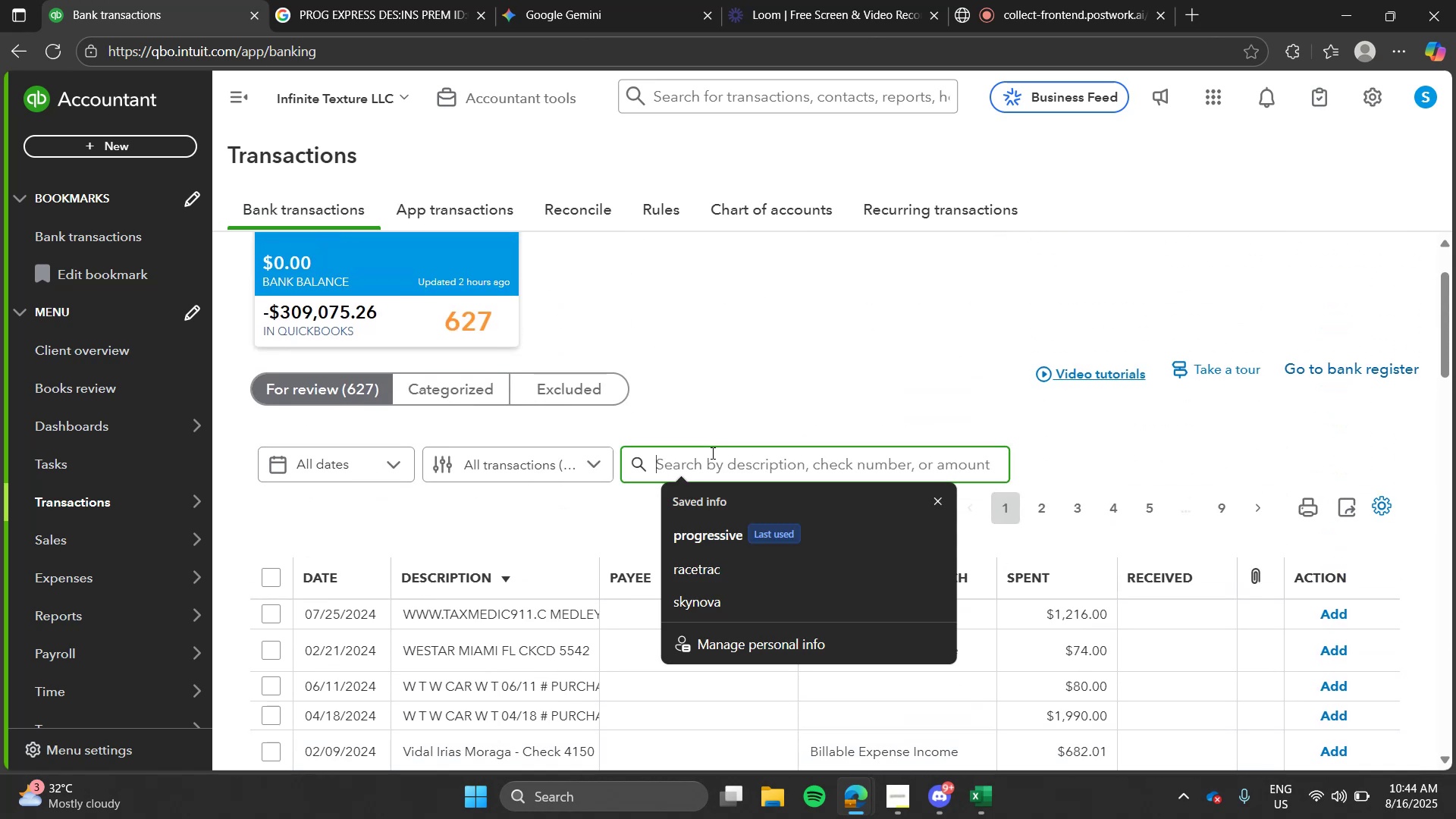 
type(prog)
 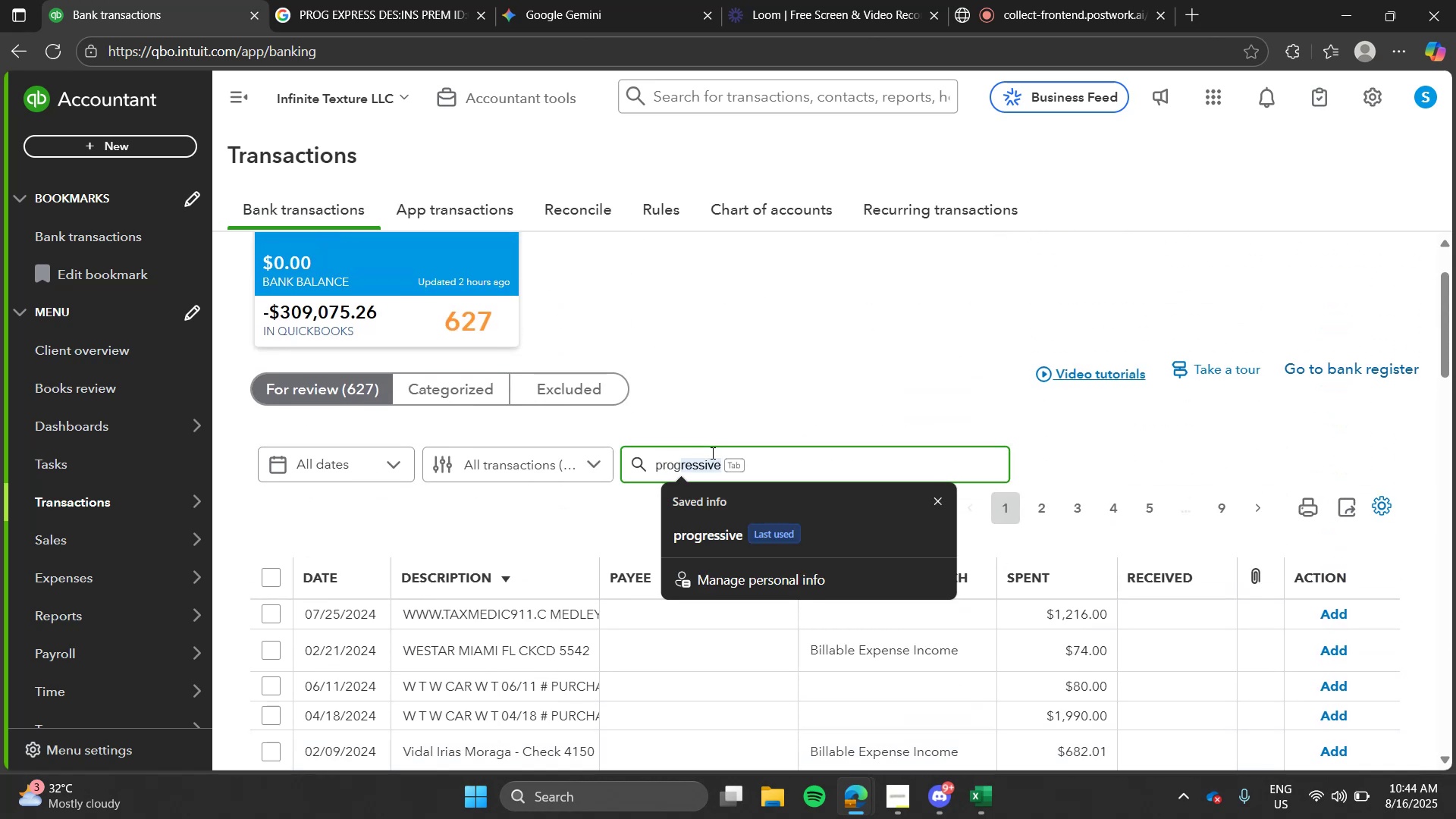 
key(Enter)
 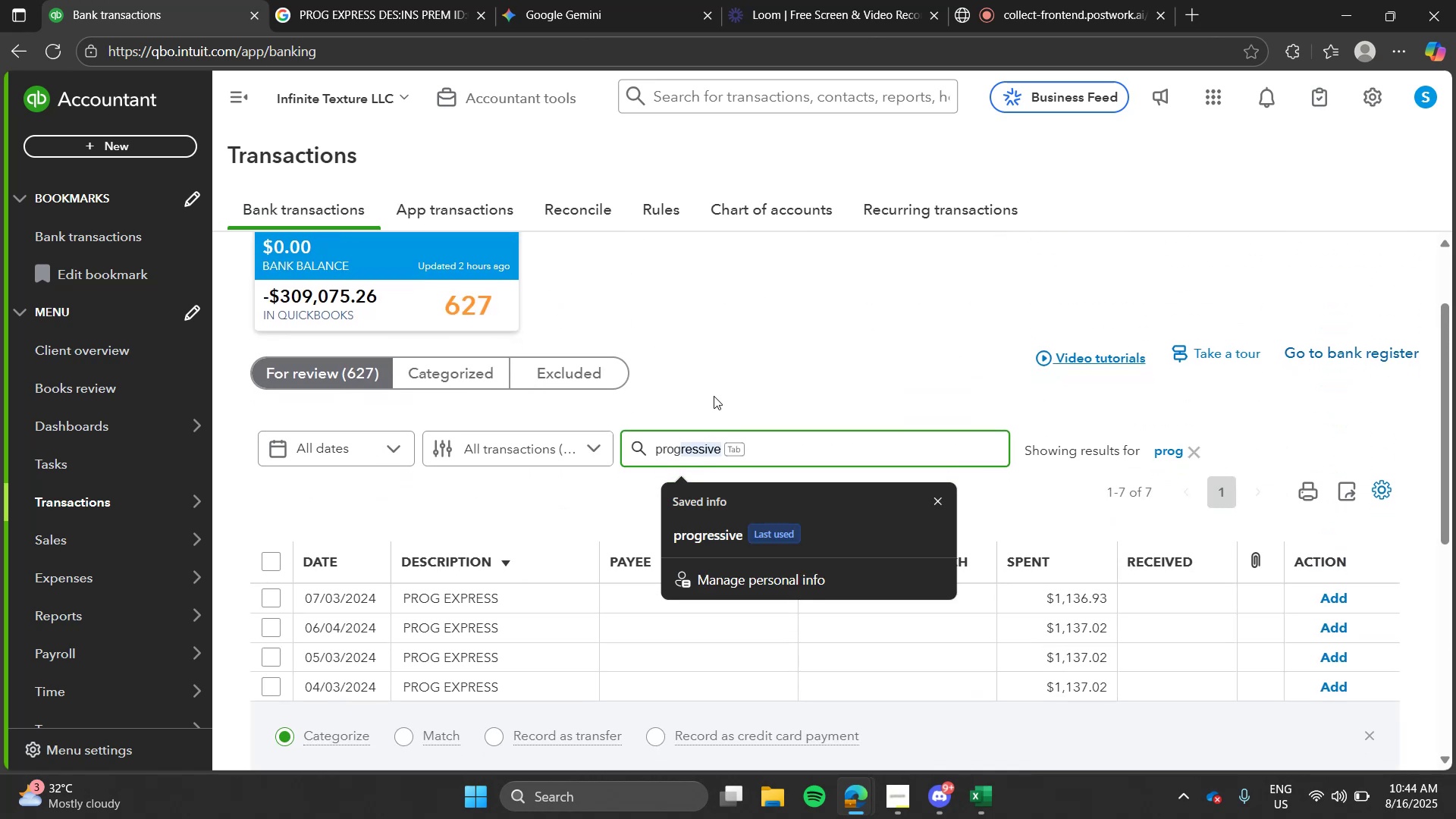 
left_click([610, 499])
 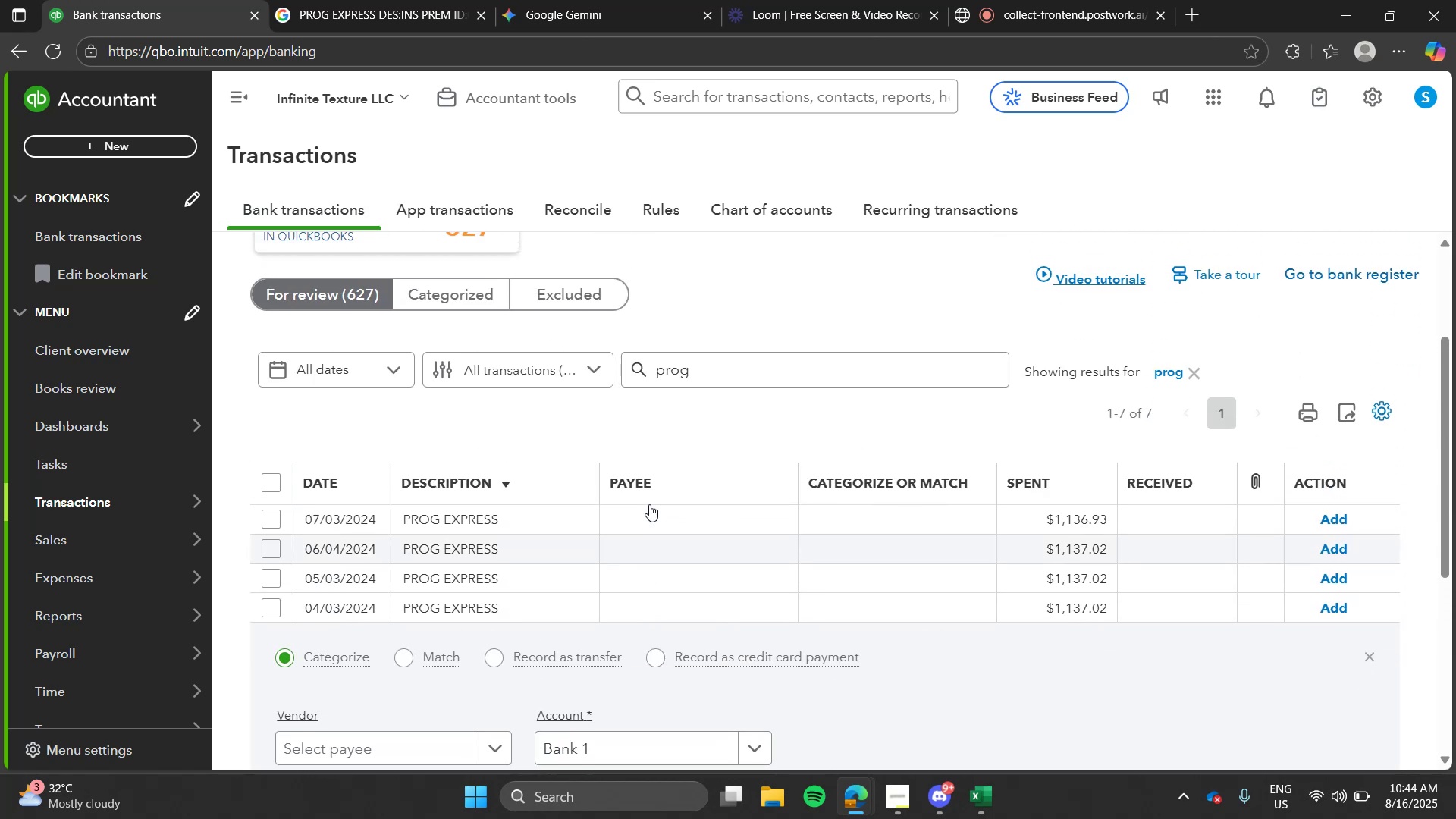 
left_click([598, 527])
 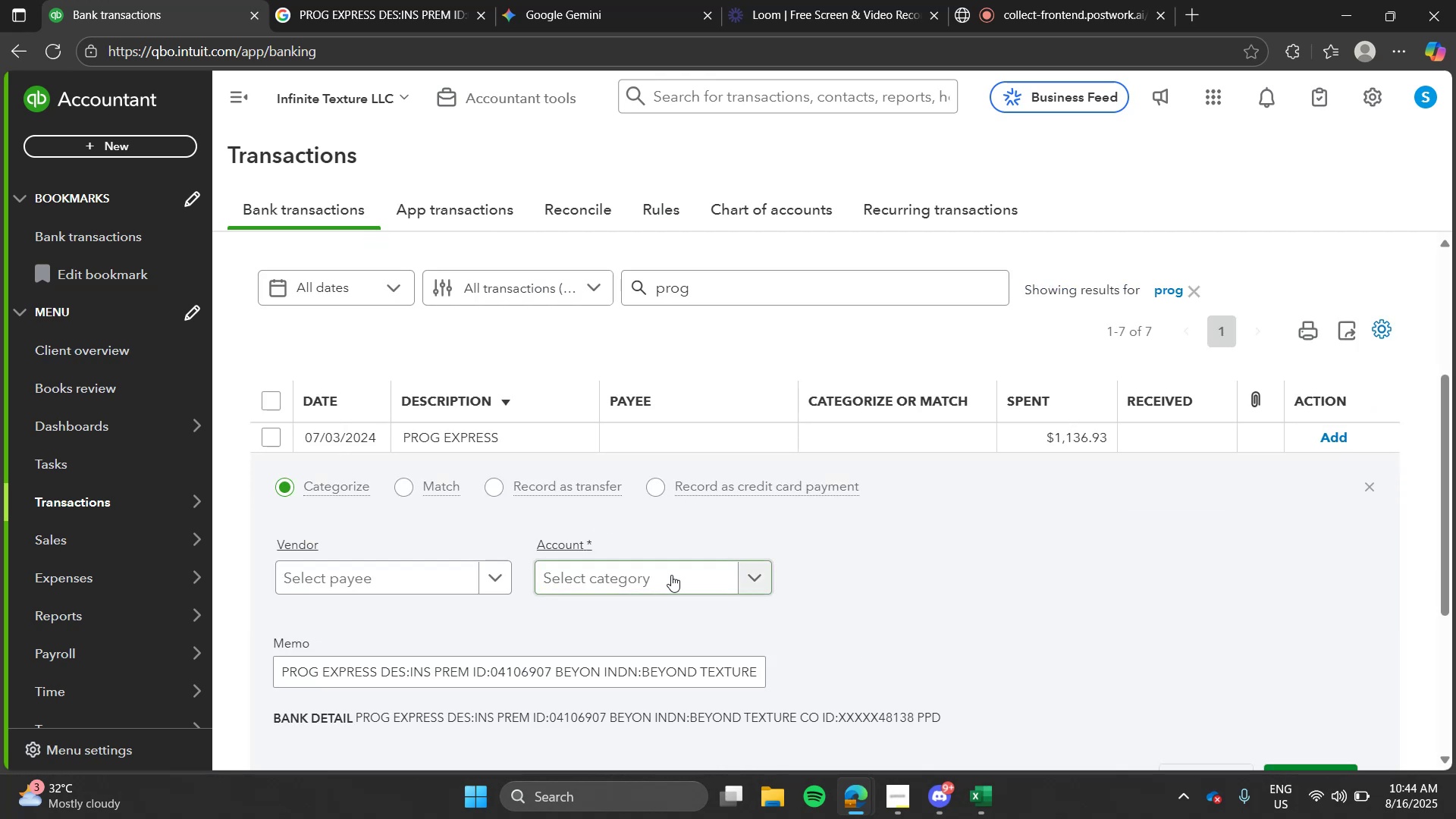 
left_click([671, 574])
 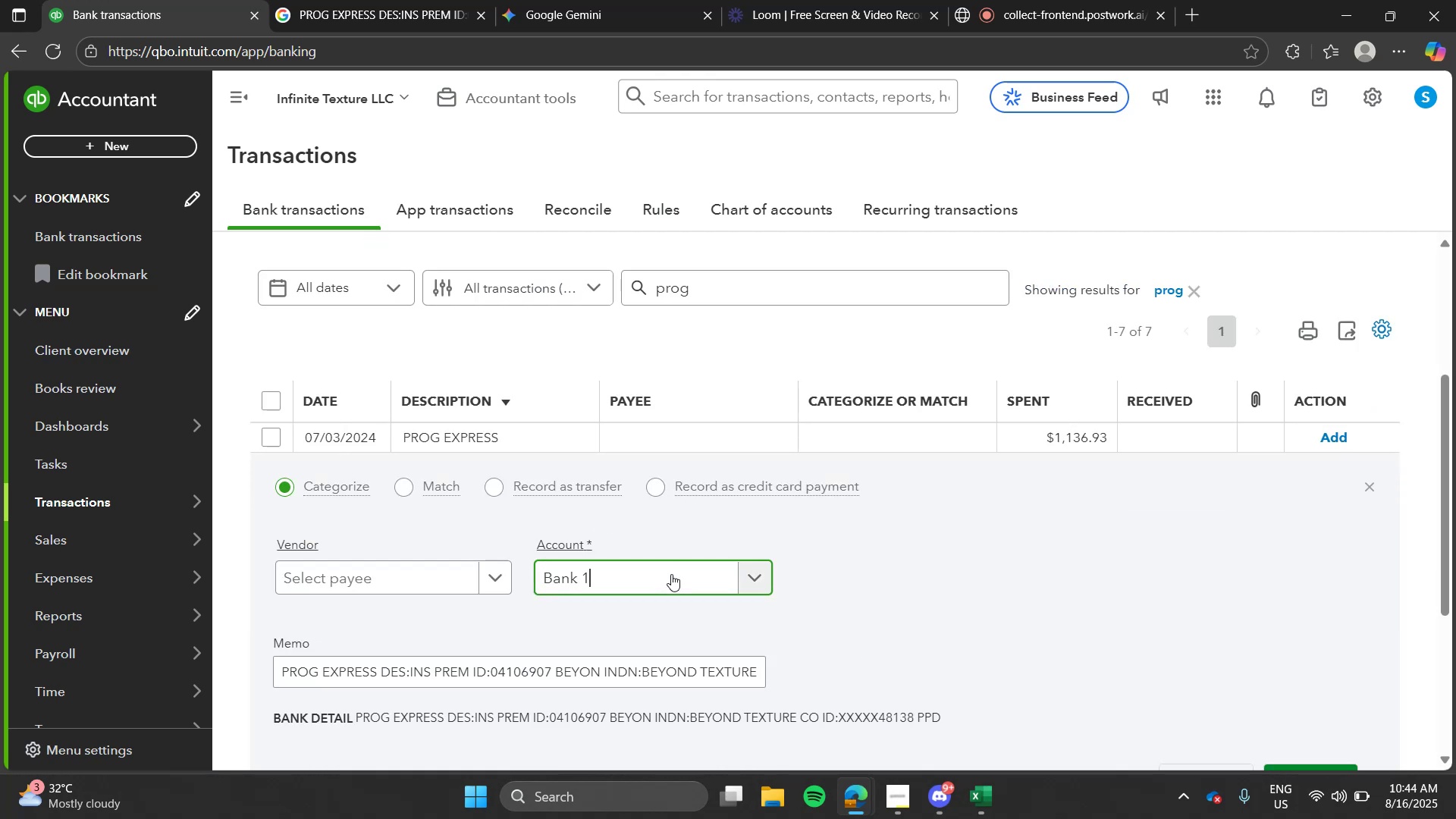 
type(ins)
key(Tab)
 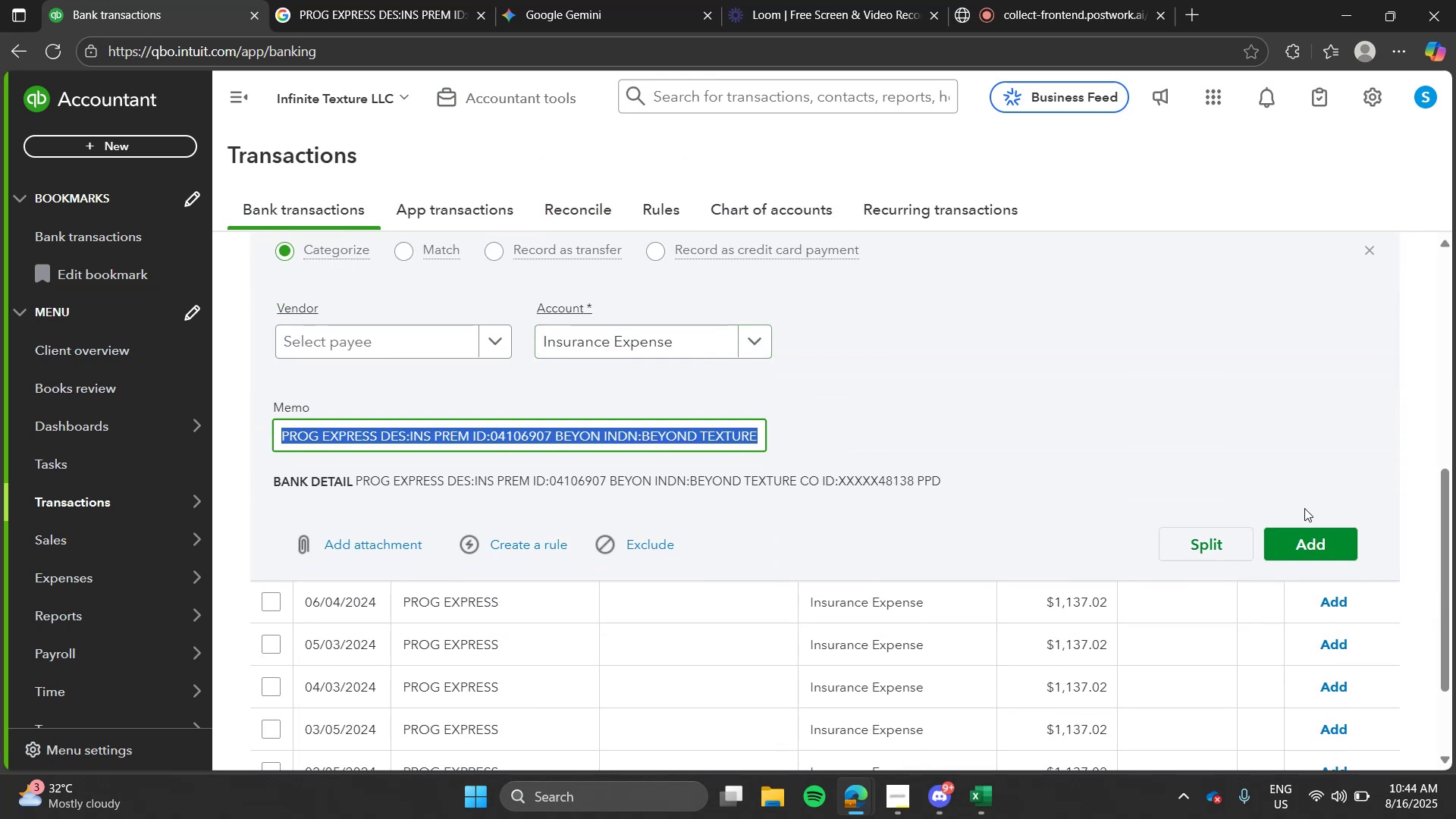 
left_click([1317, 527])
 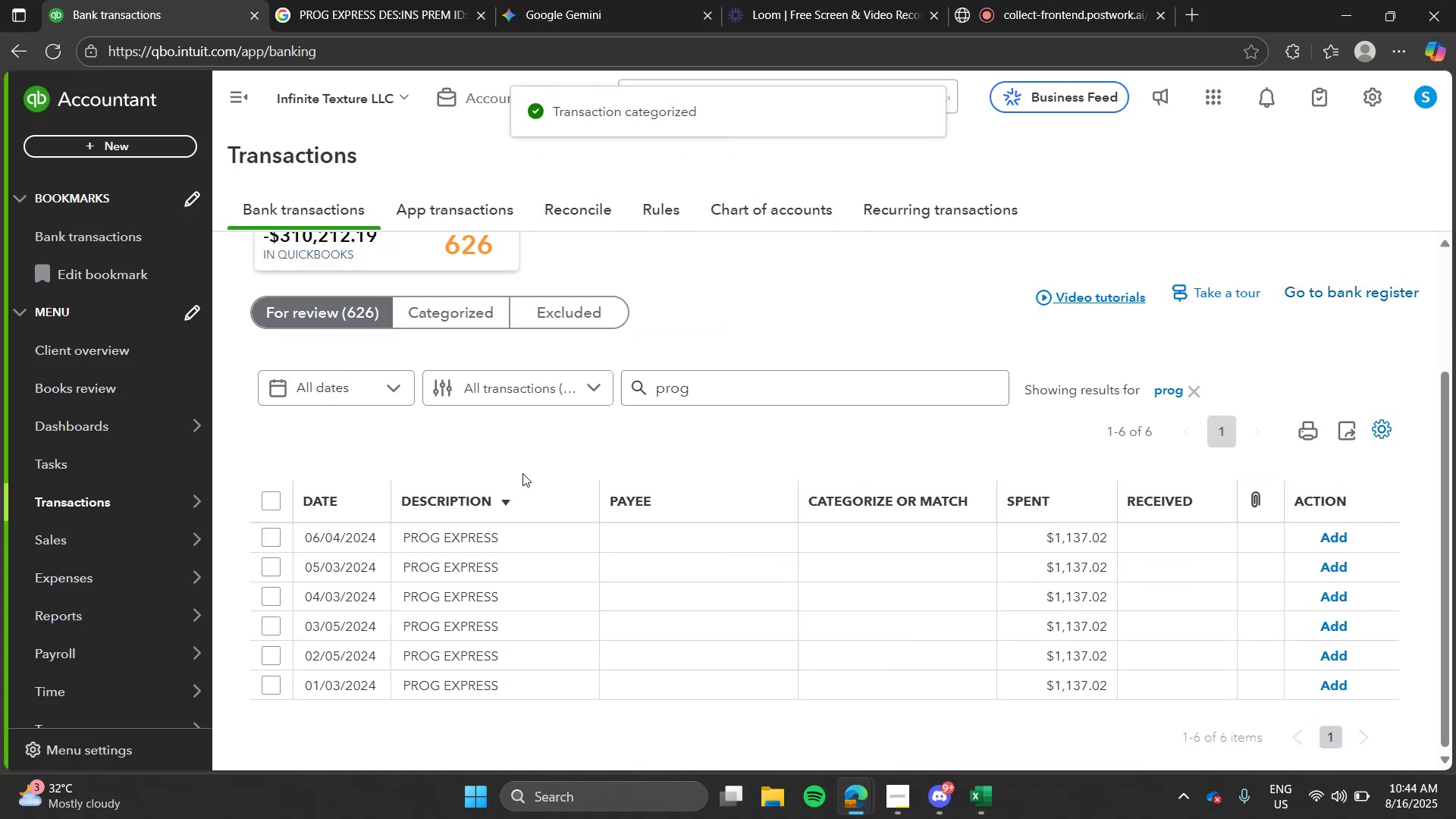 
left_click([500, 553])
 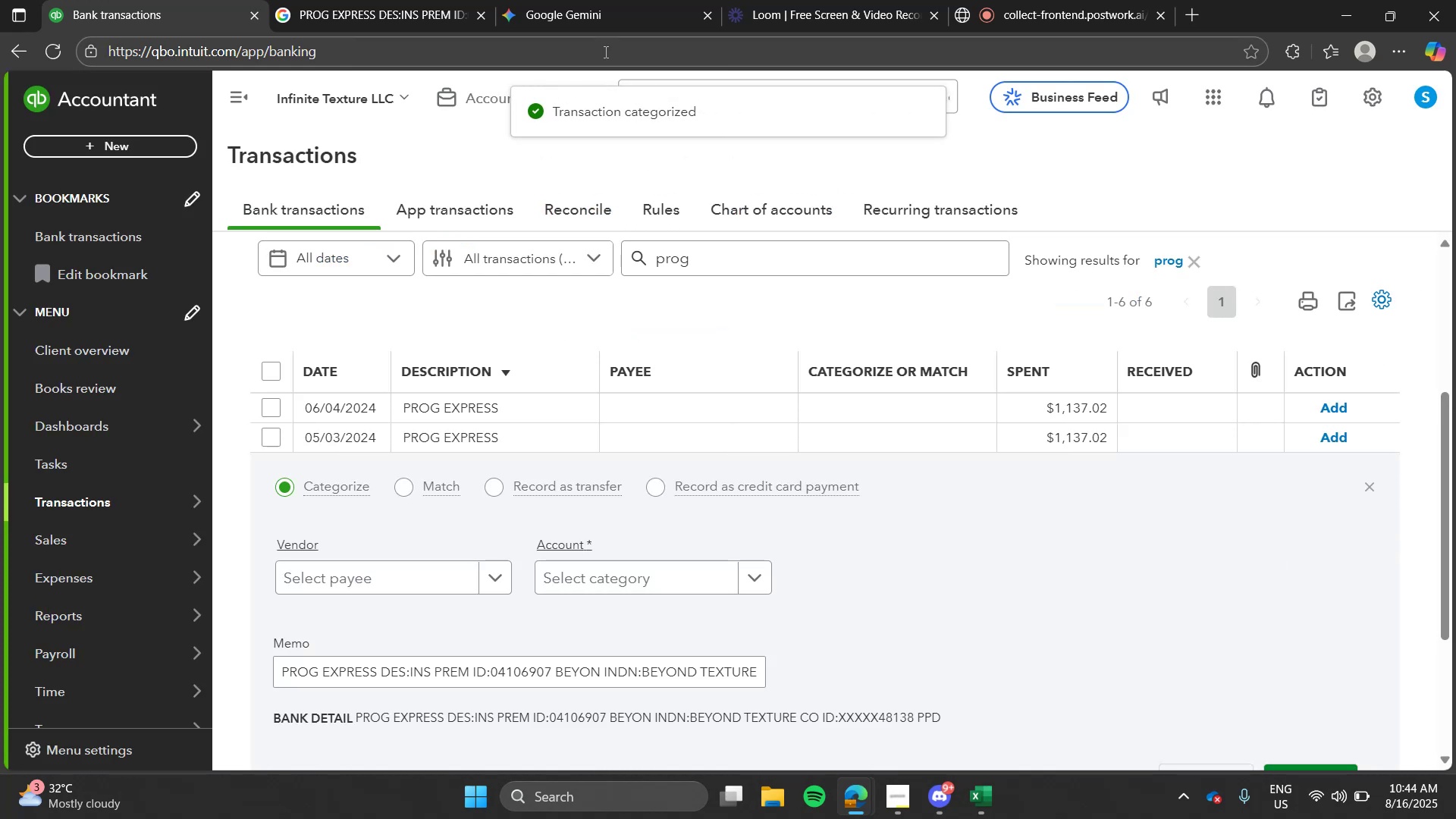 
left_click([604, 52])
 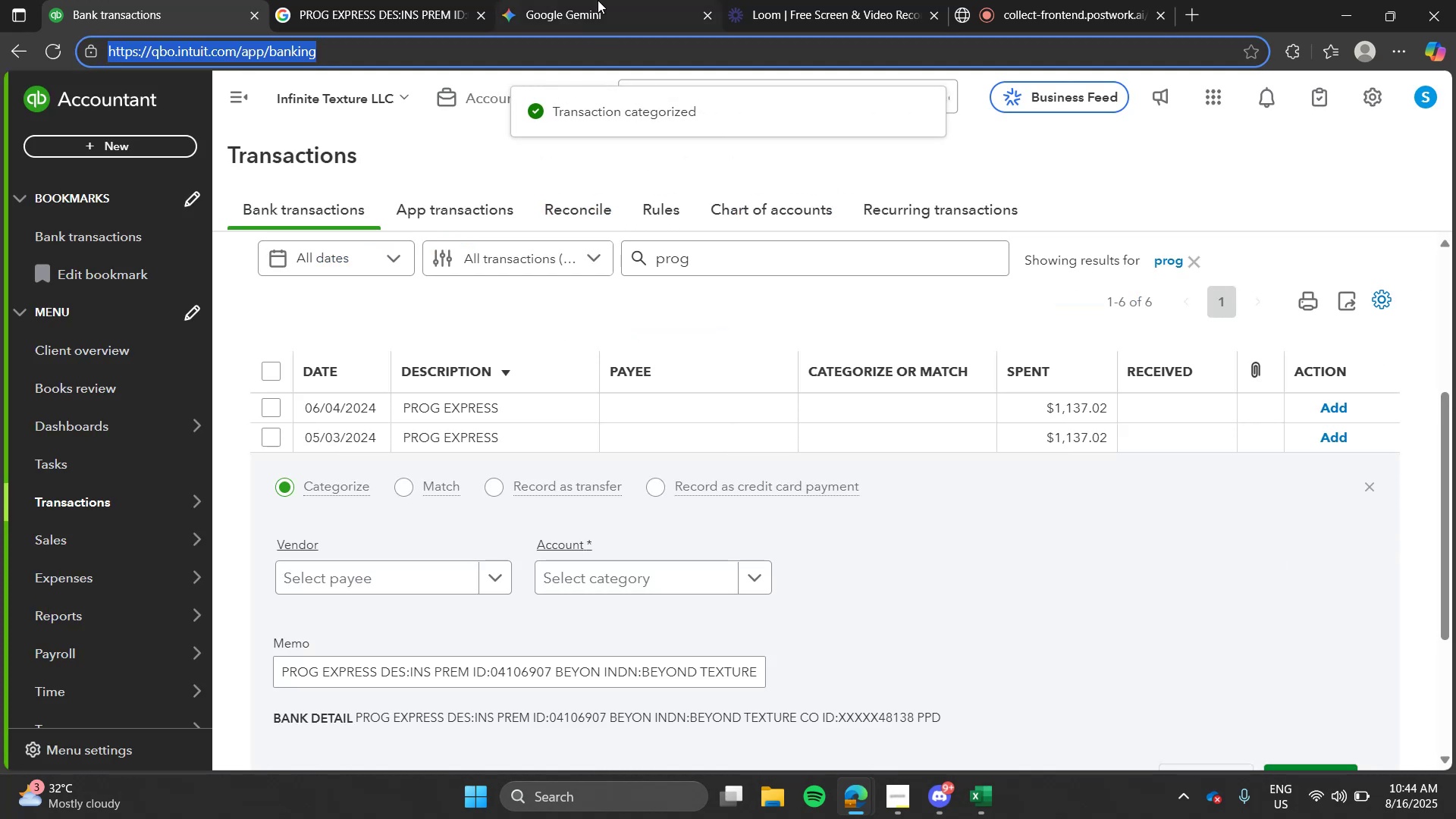 
left_click([598, 0])
 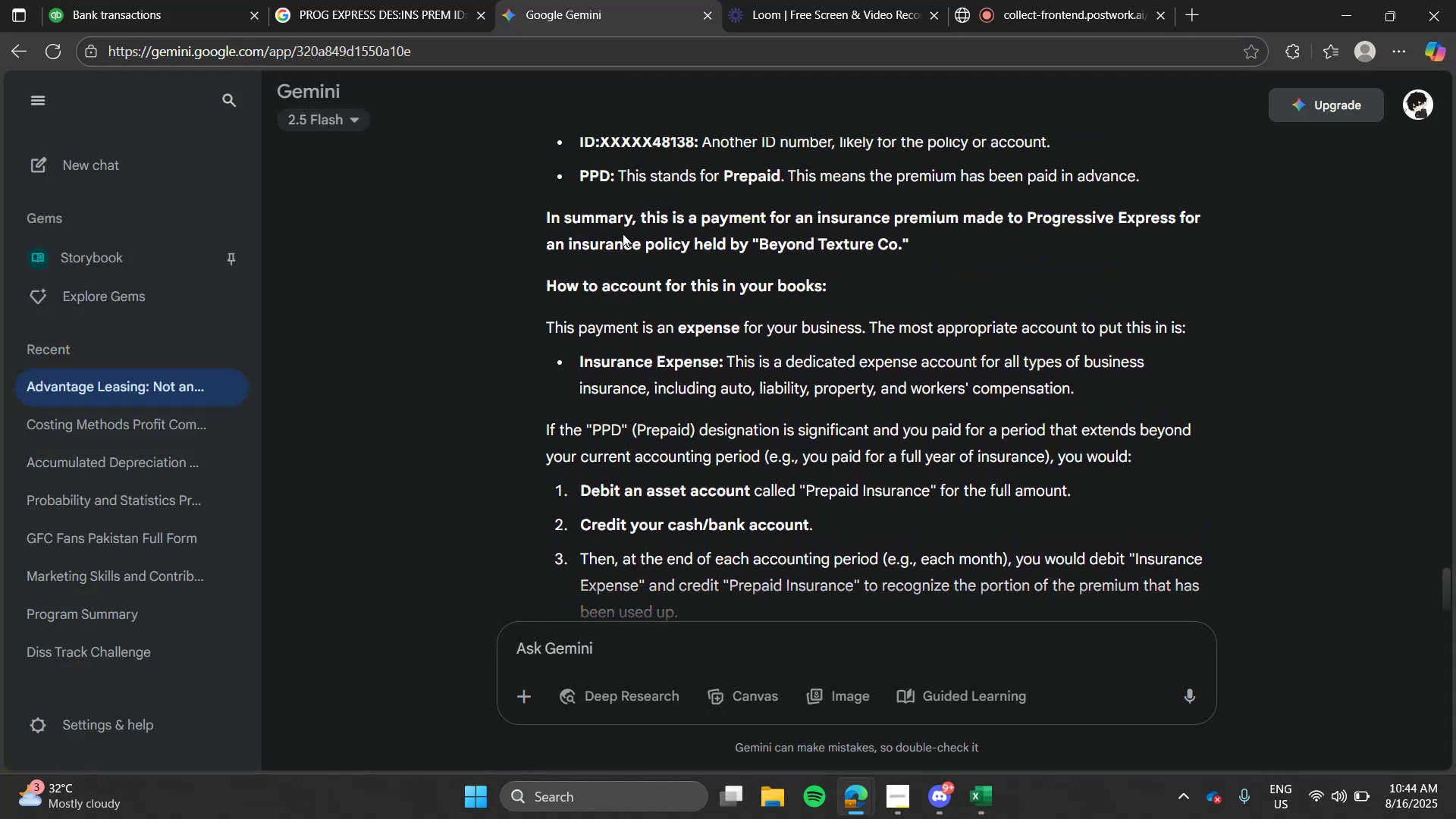 
left_click([109, 0])
 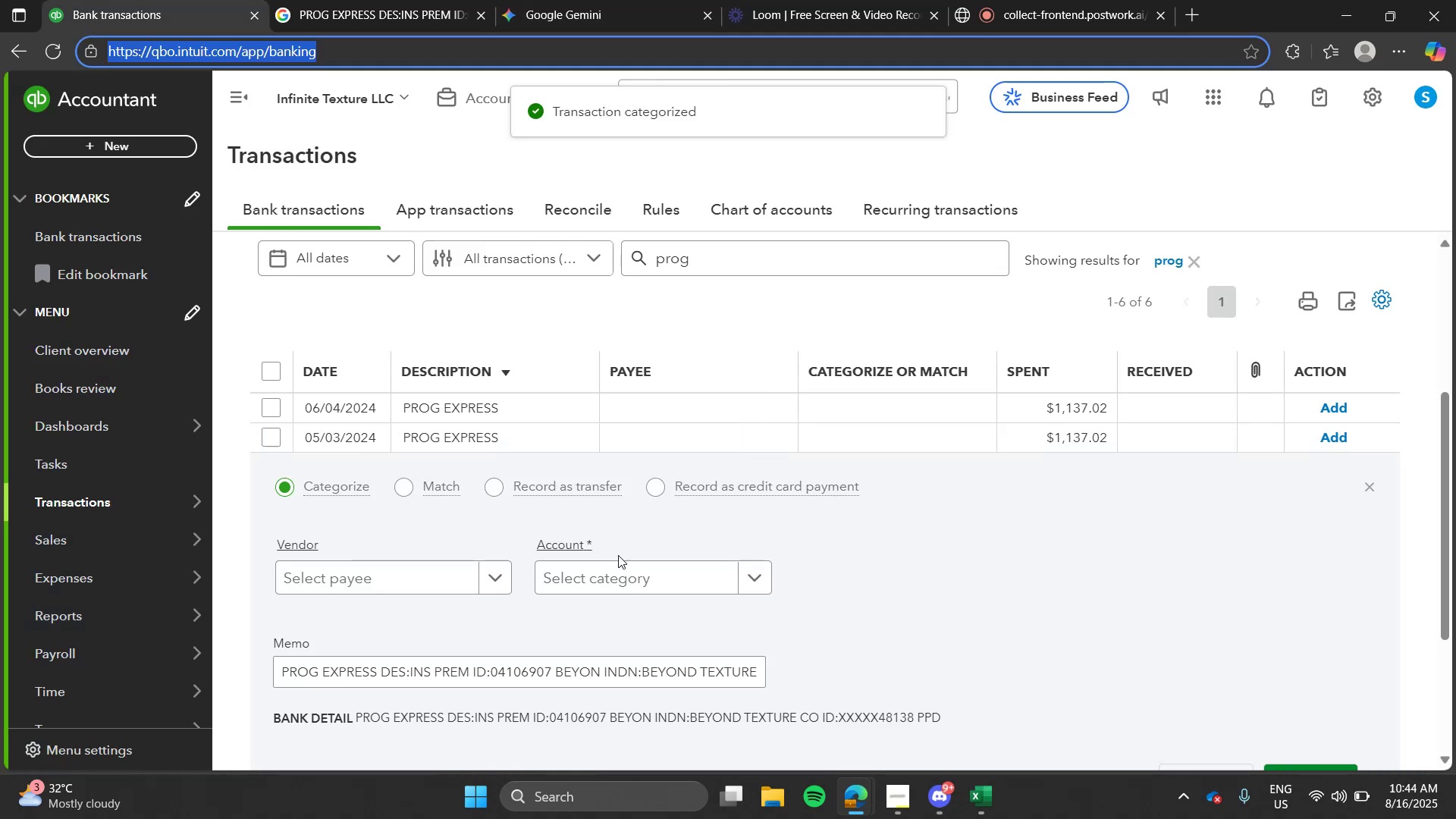 
left_click([623, 565])
 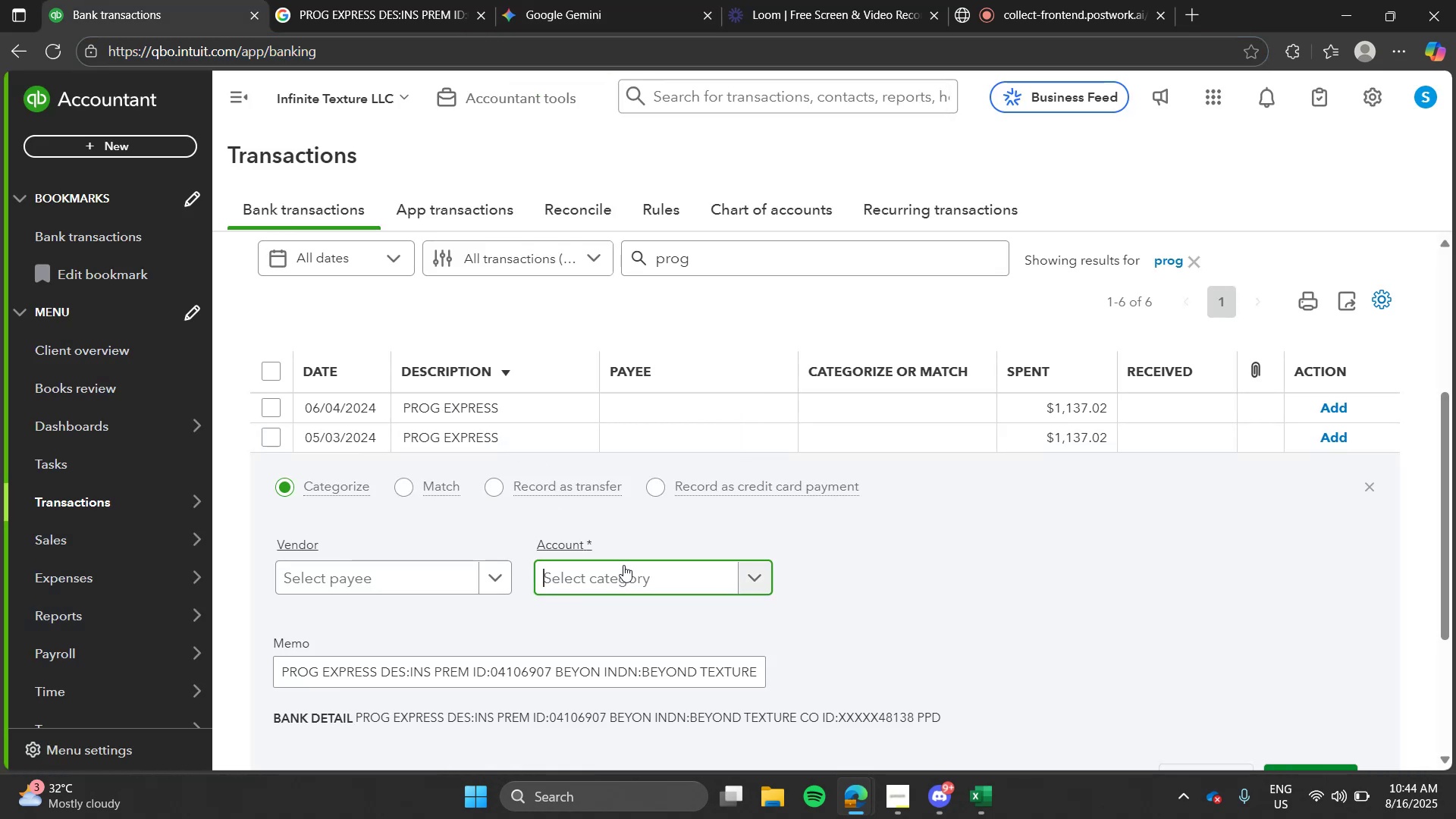 
type(ins)
key(Tab)
 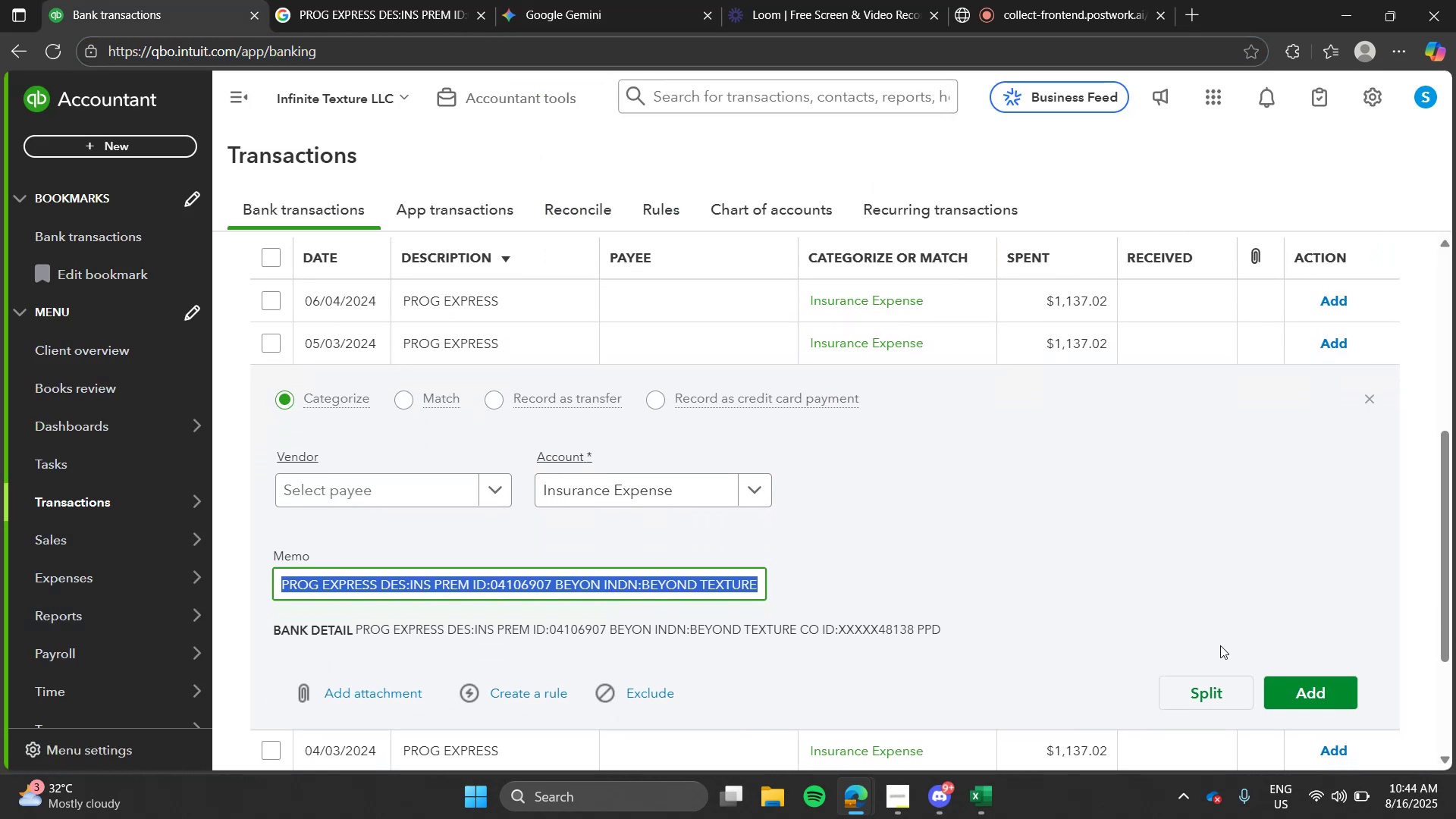 
left_click([1306, 679])
 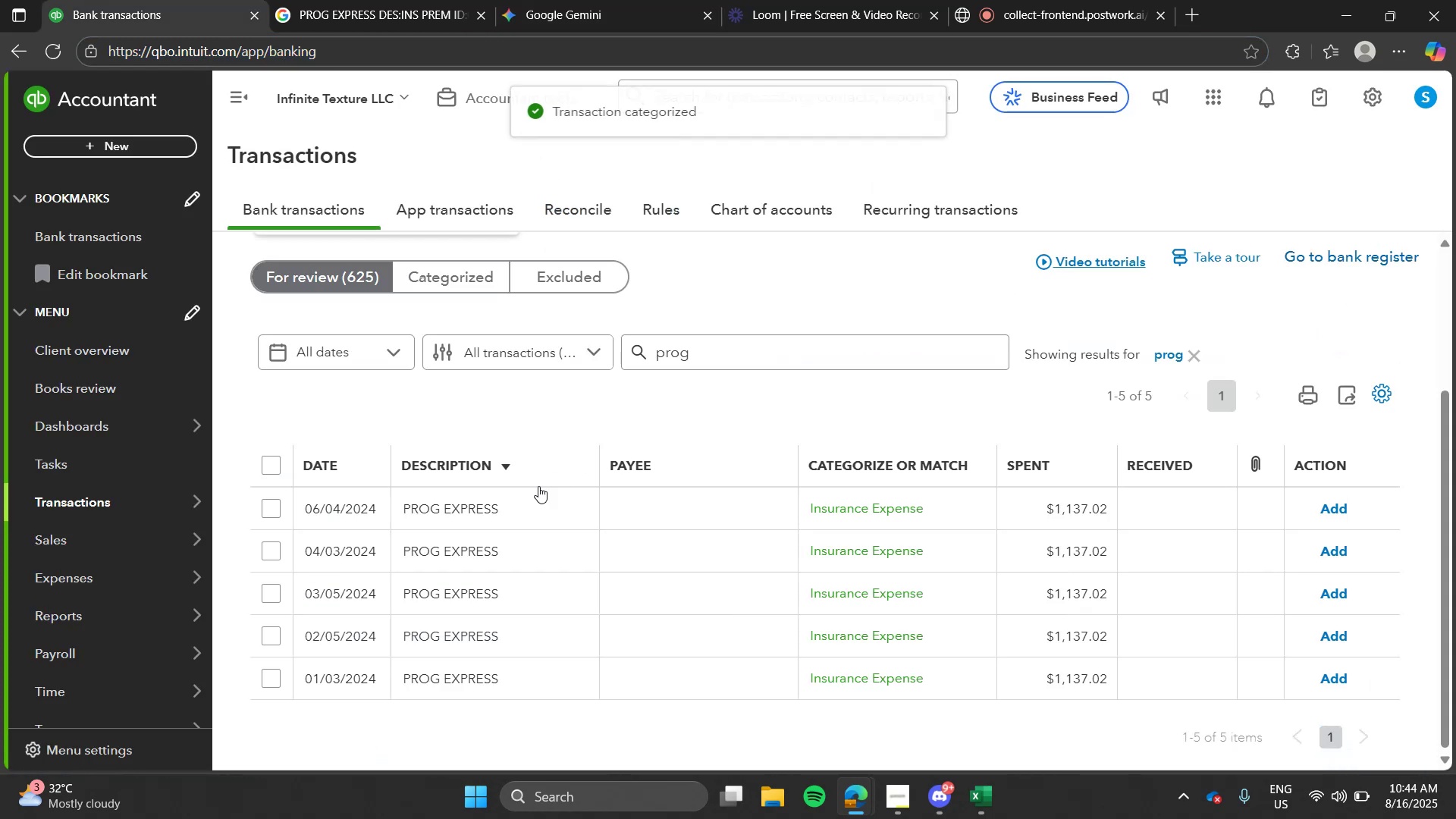 
left_click([513, 516])
 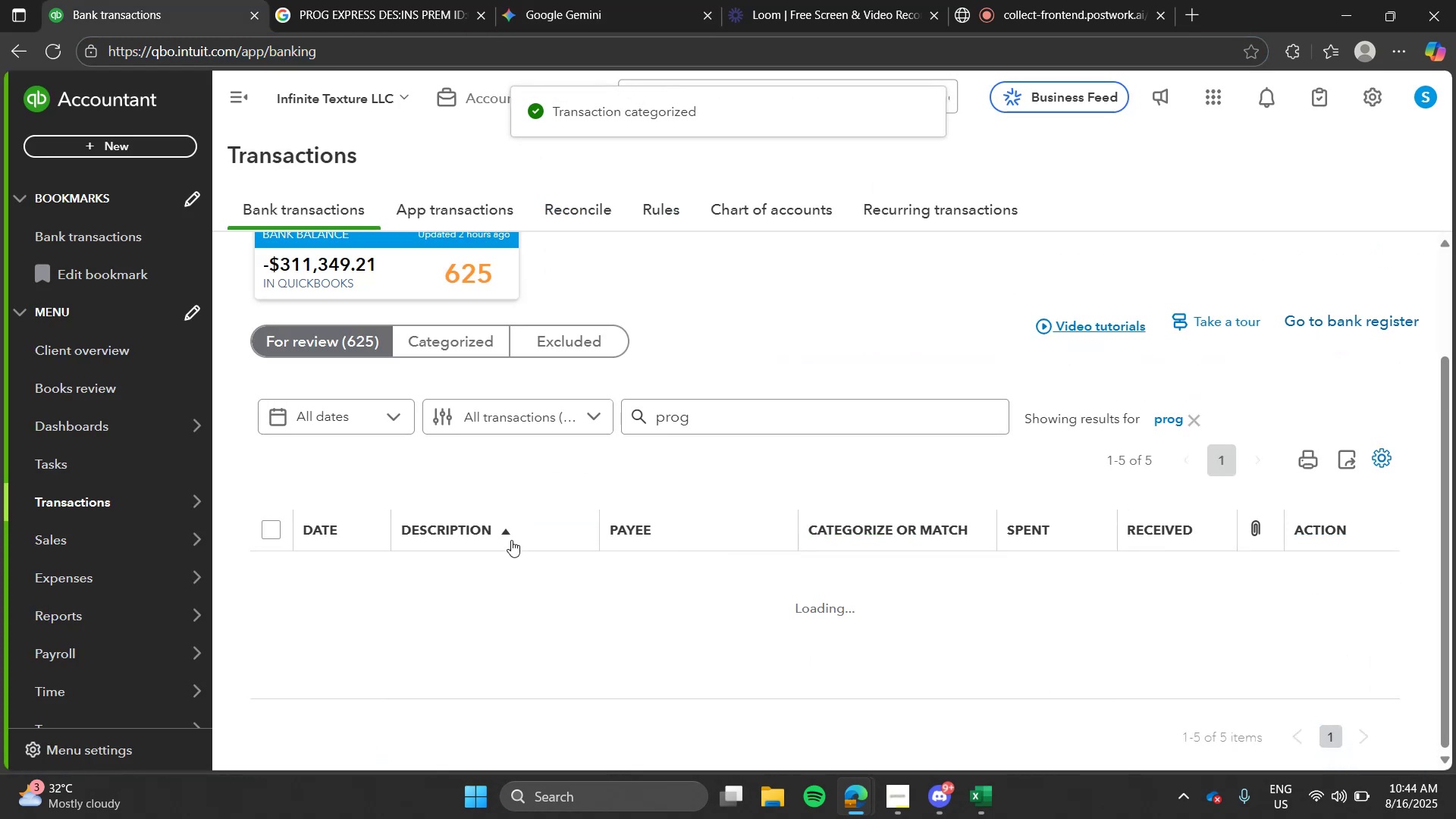 
left_click([511, 540])
 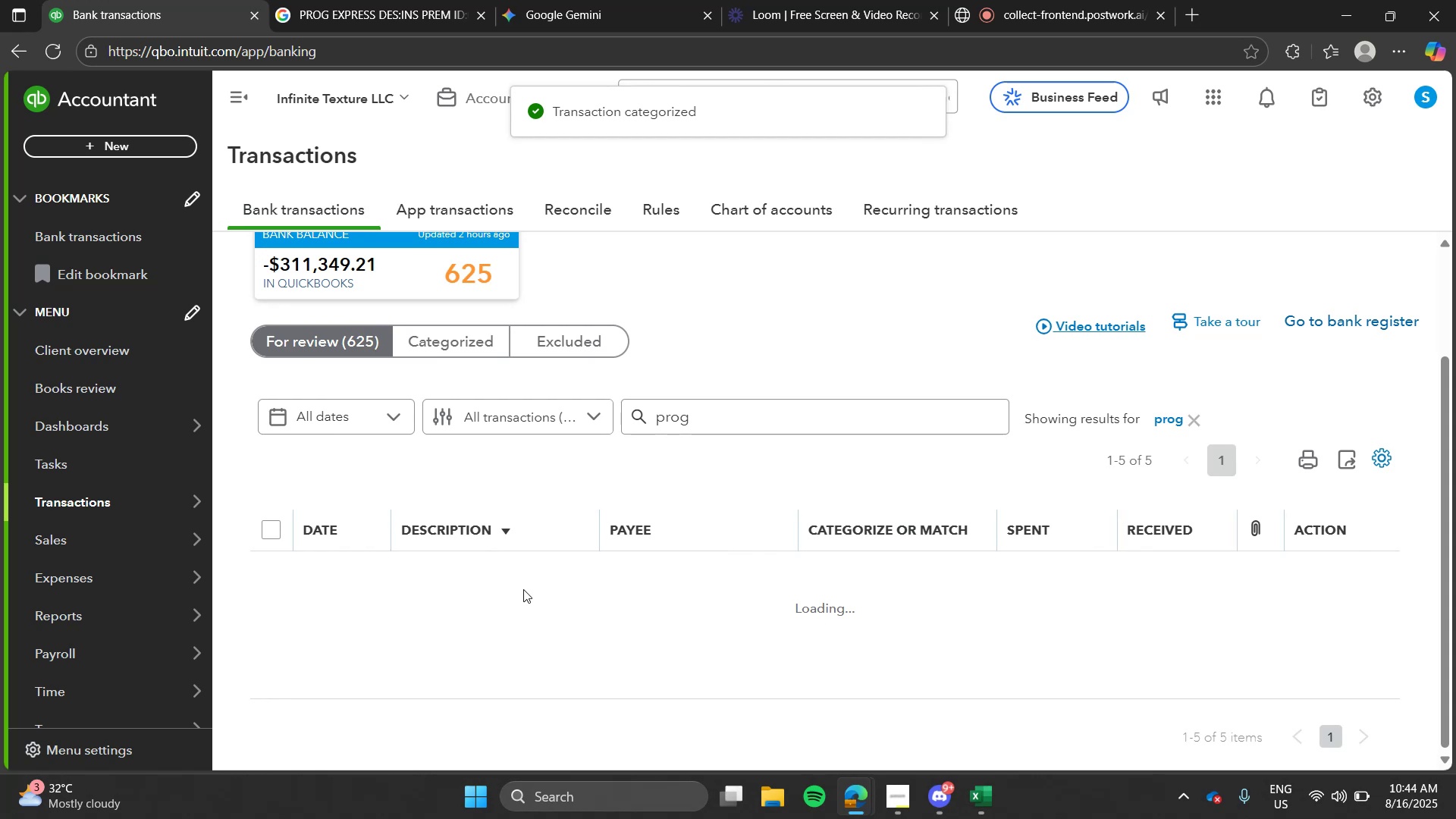 
left_click([524, 581])
 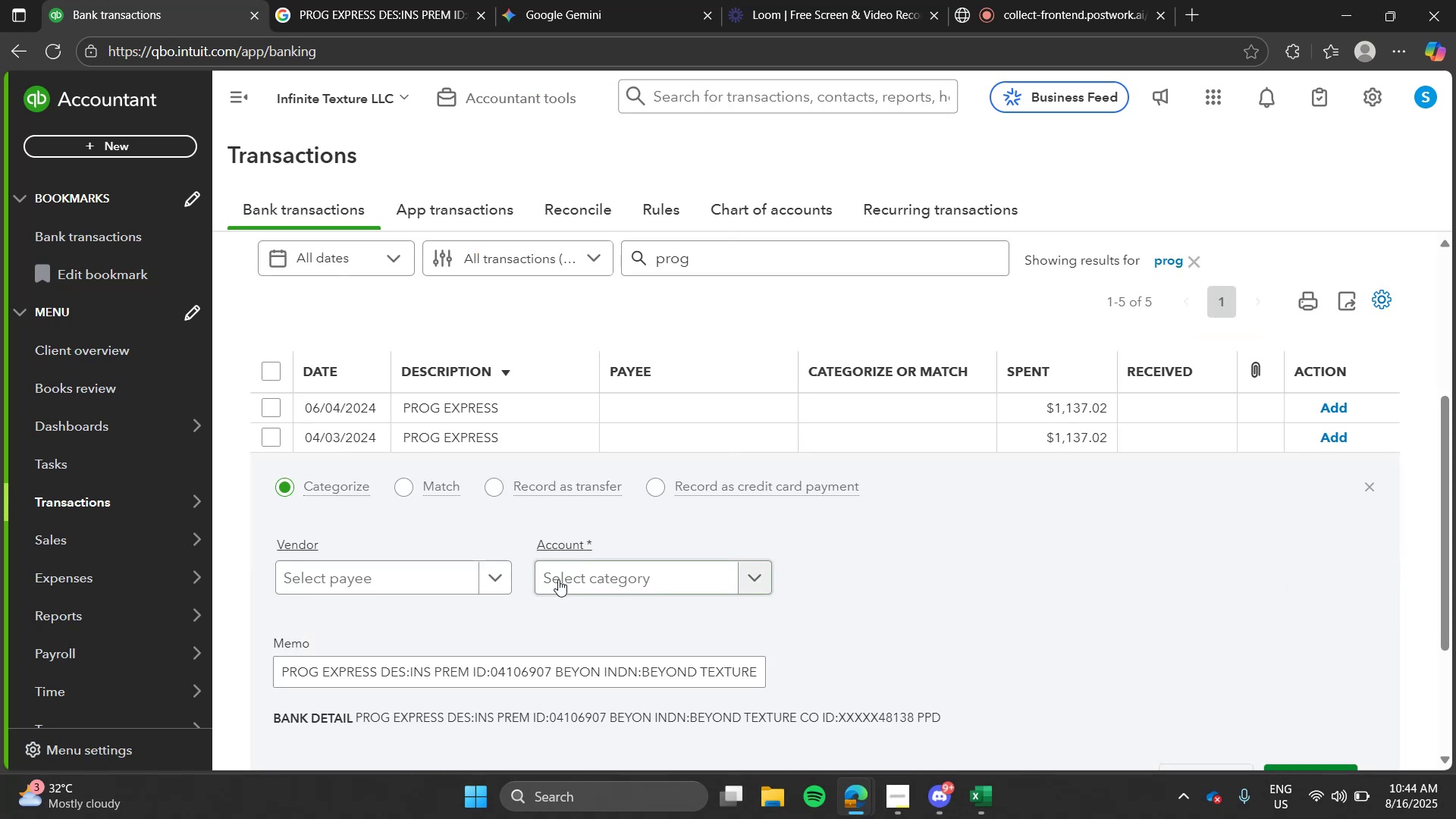 
left_click([558, 579])
 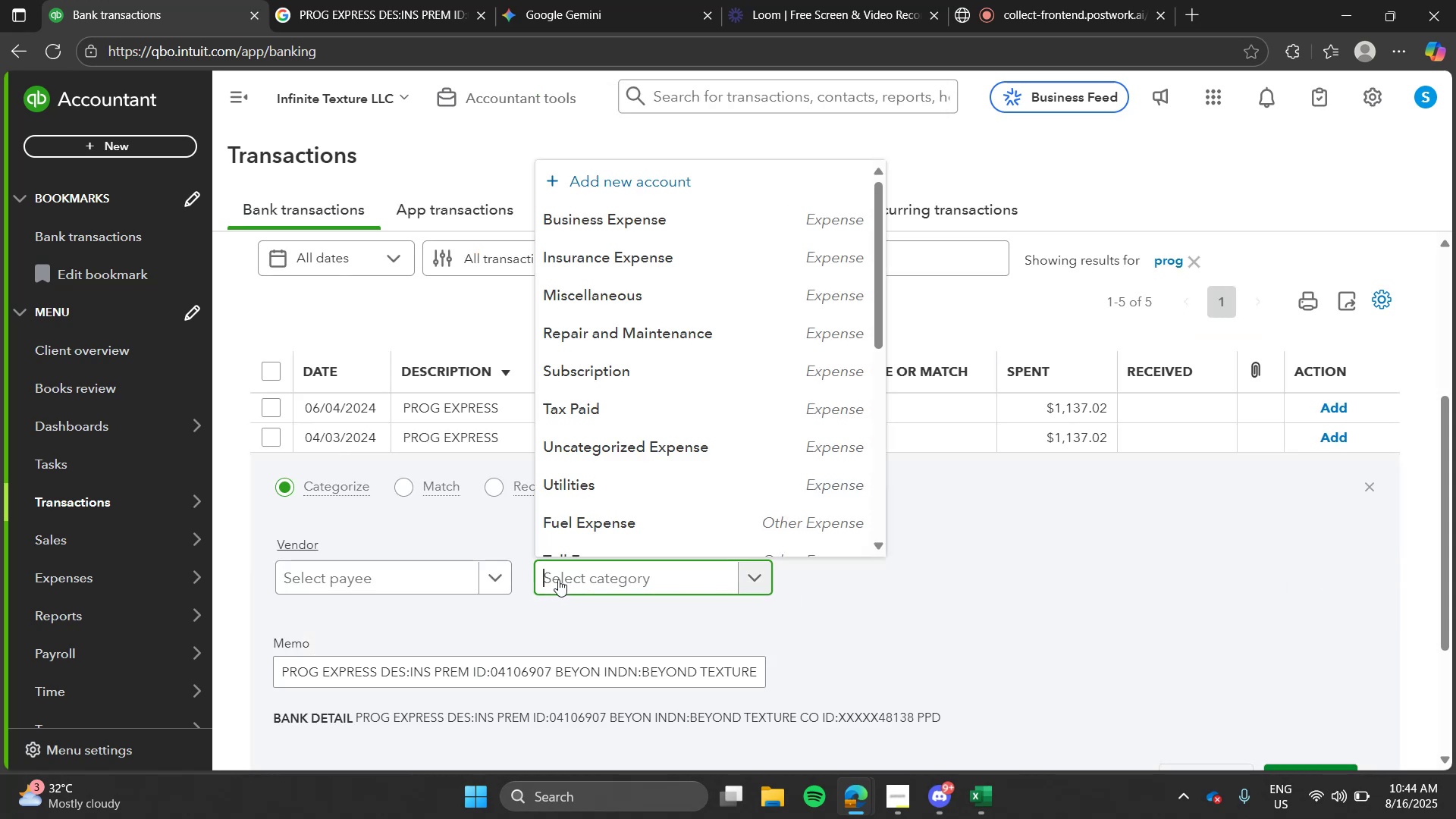 
type(ins)
key(Tab)
 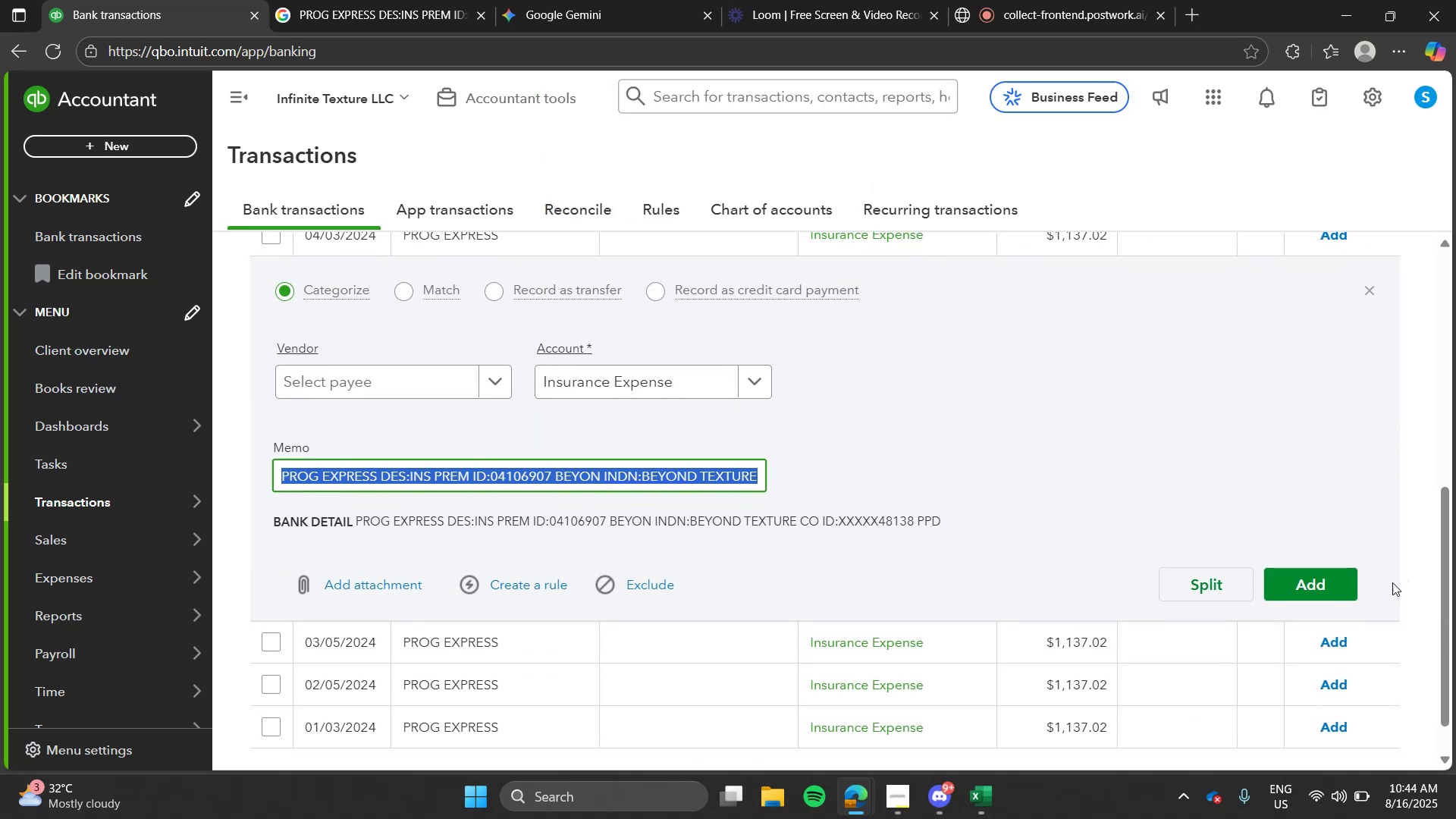 
left_click([1346, 590])
 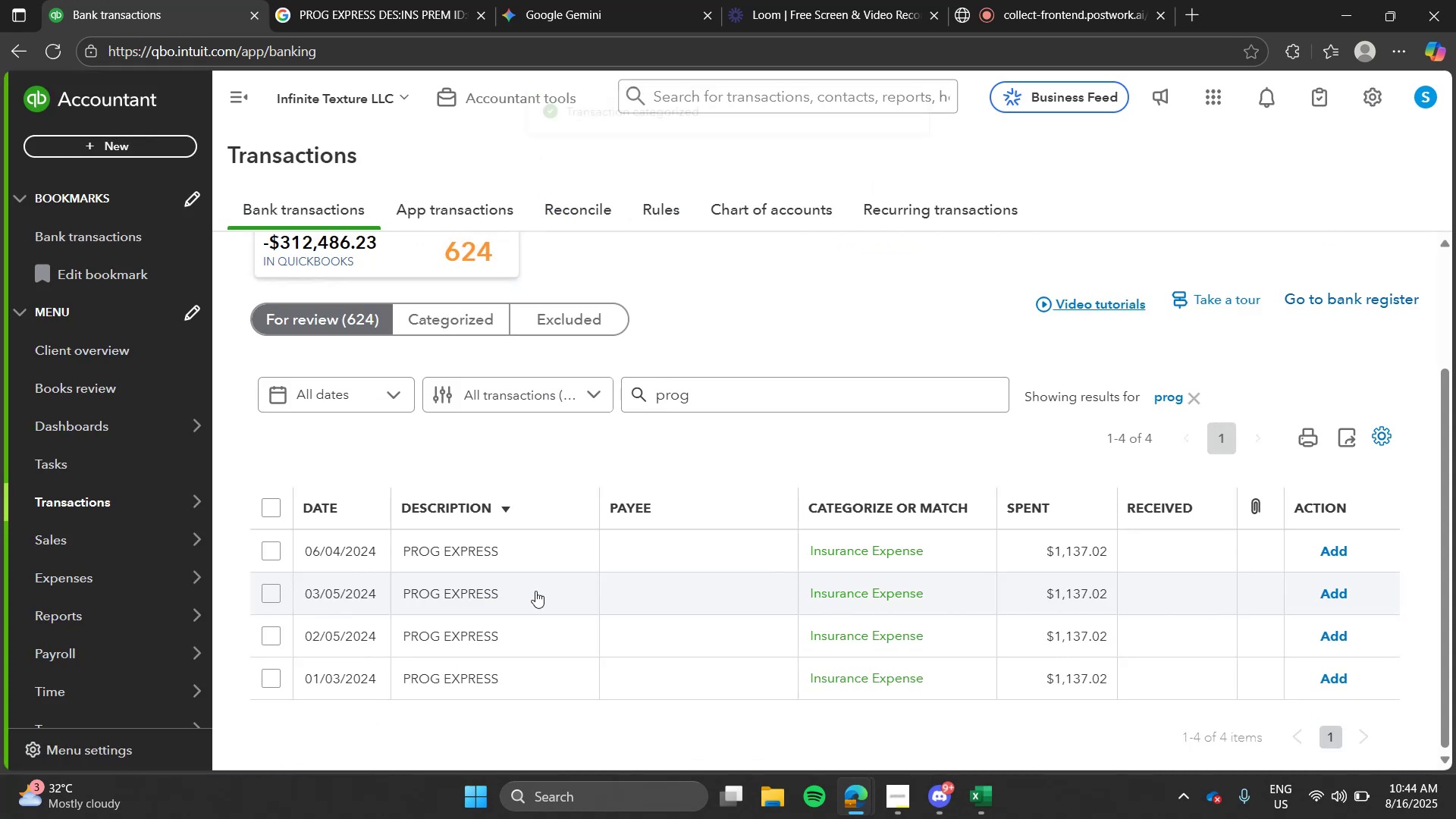 
left_click([510, 642])
 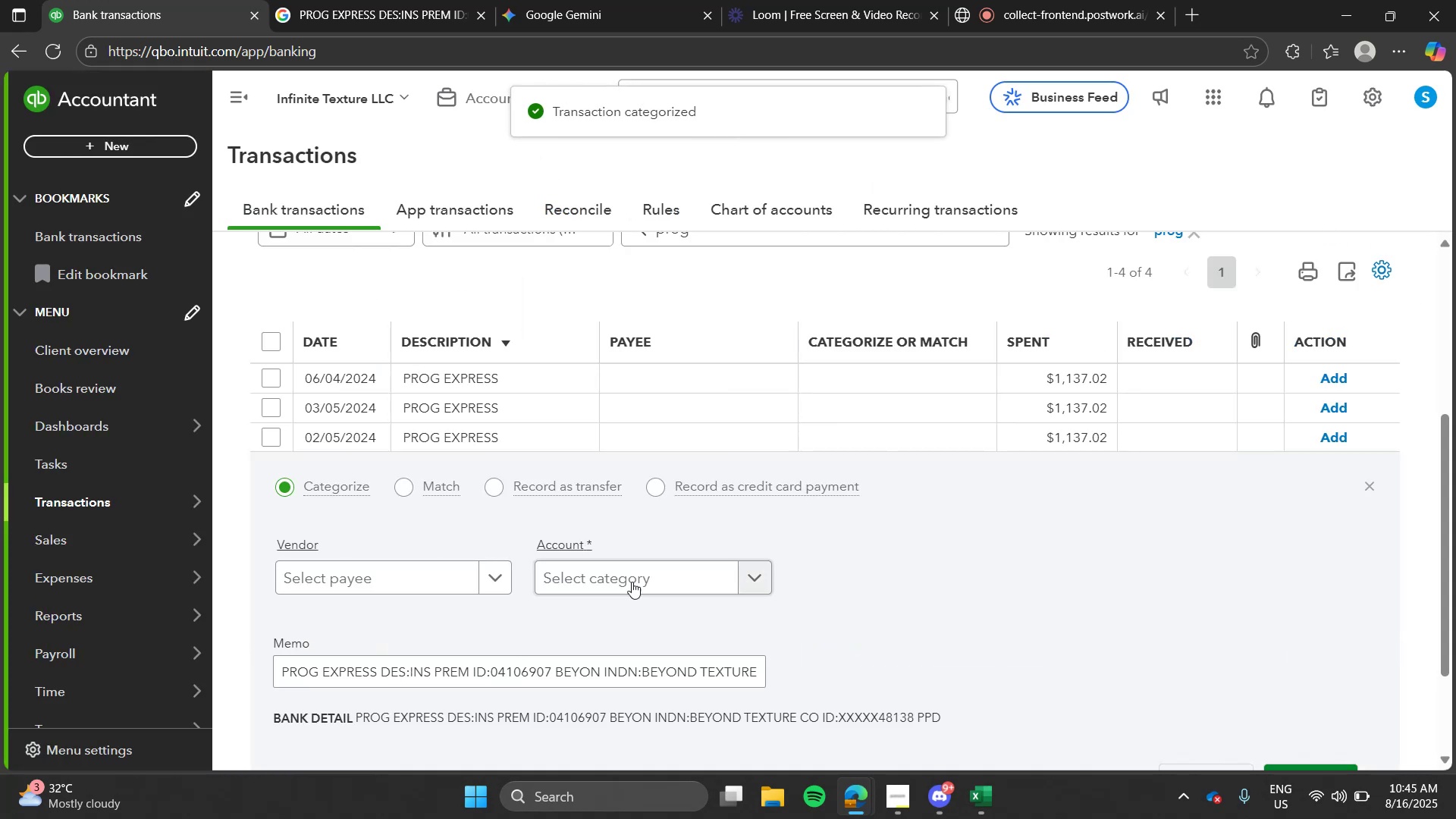 
left_click([632, 582])
 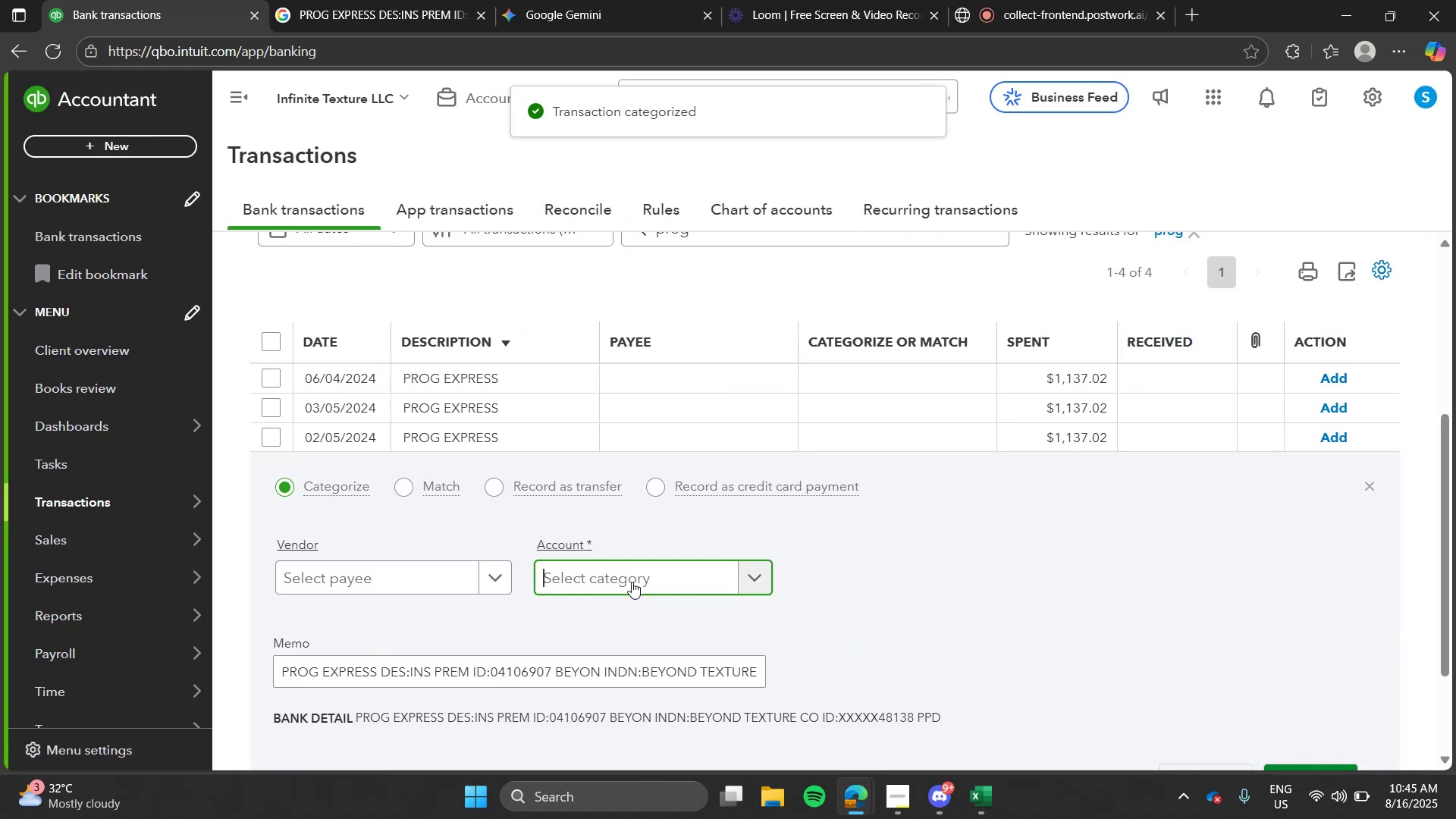 
type(ins)
key(Tab)
 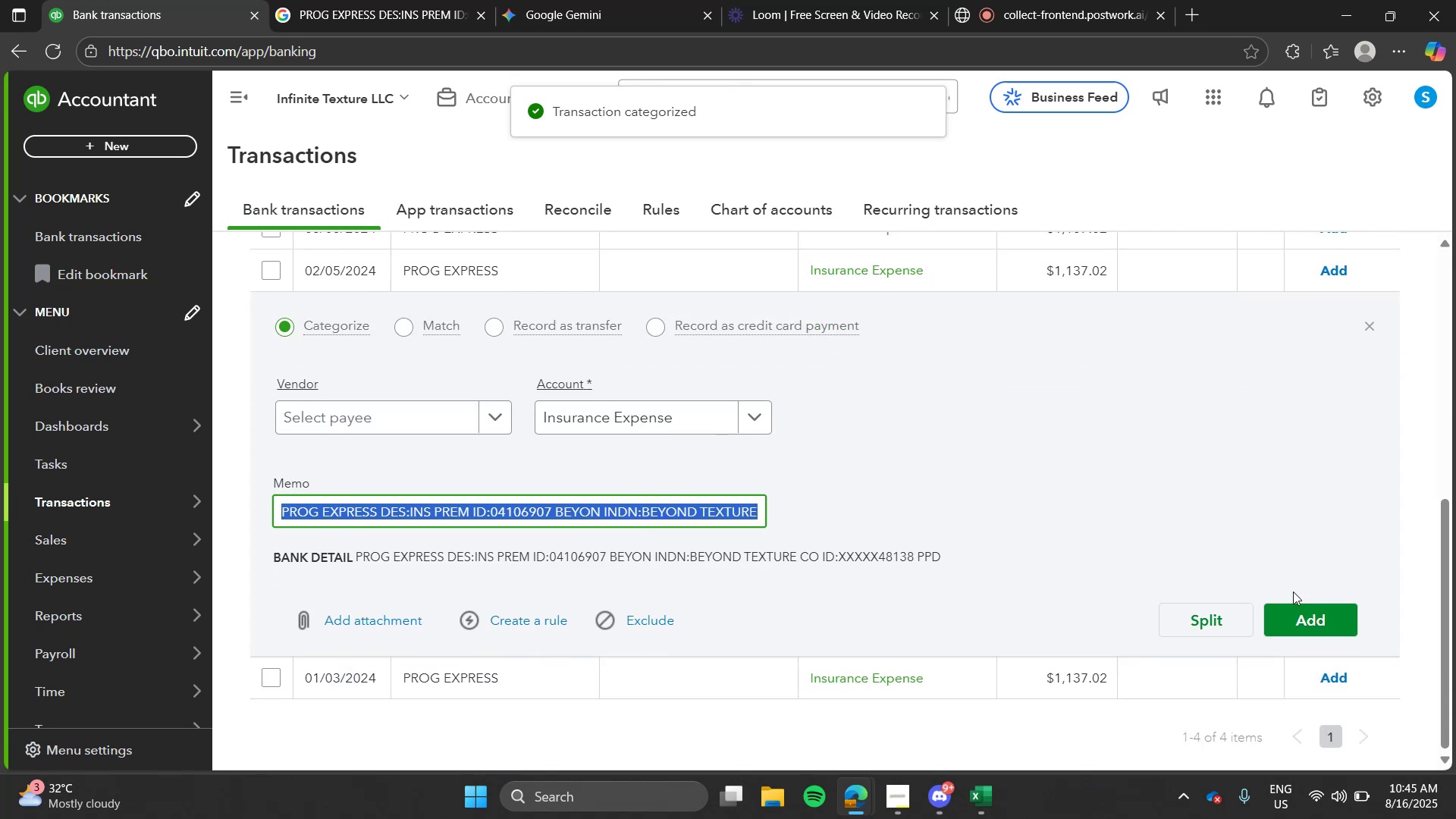 
left_click([1306, 616])
 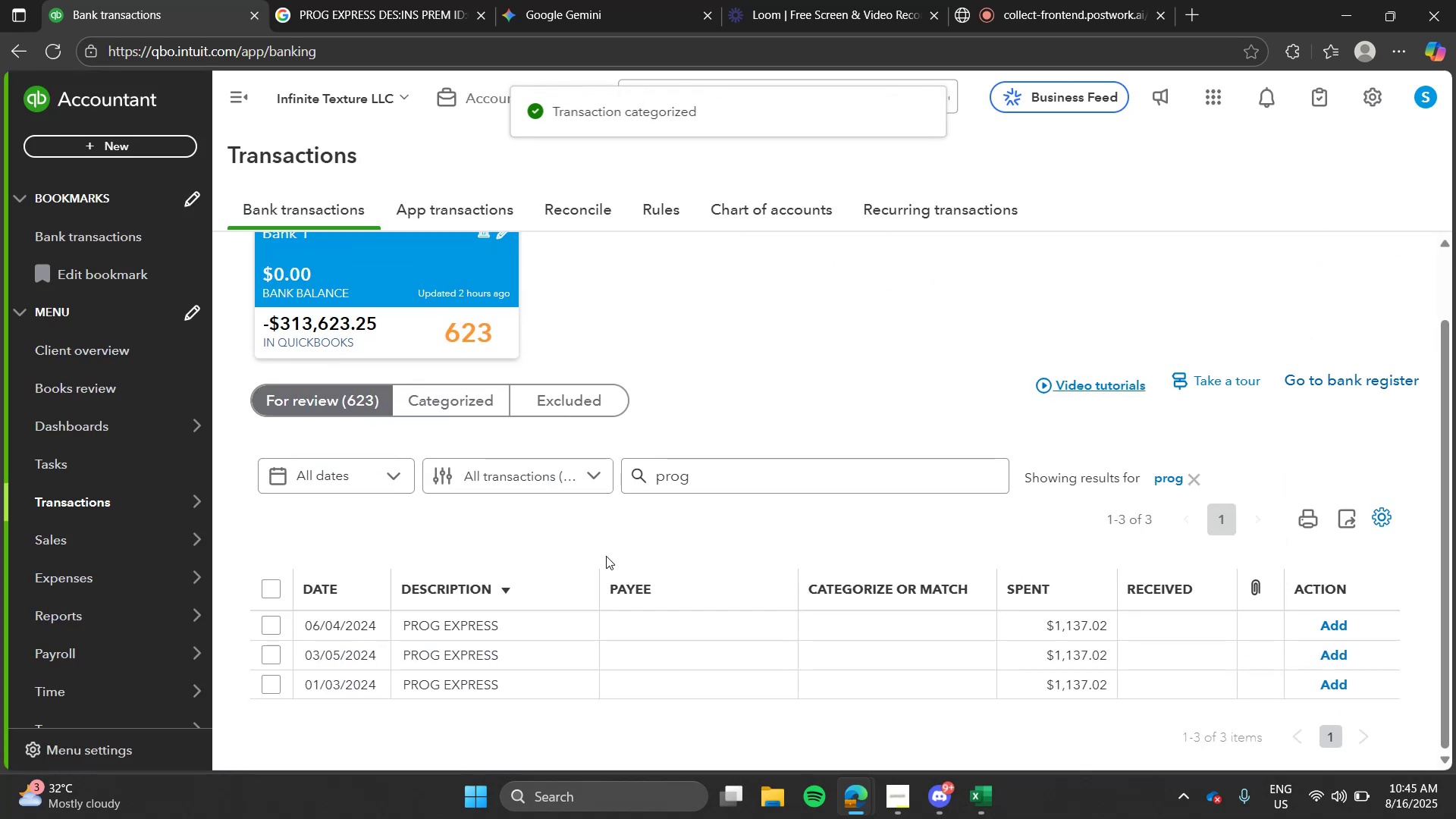 
left_click([530, 636])
 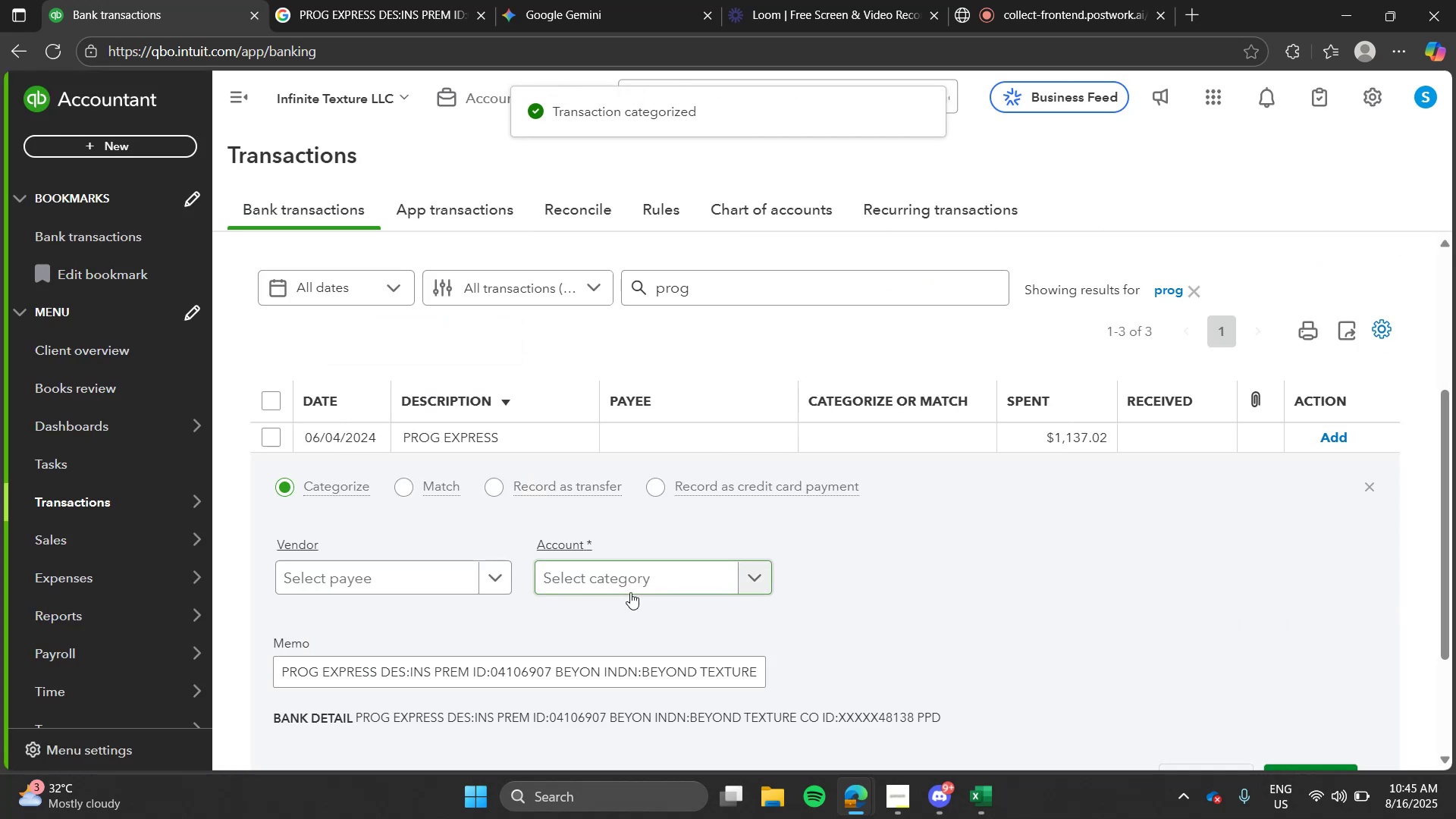 
left_click([630, 592])
 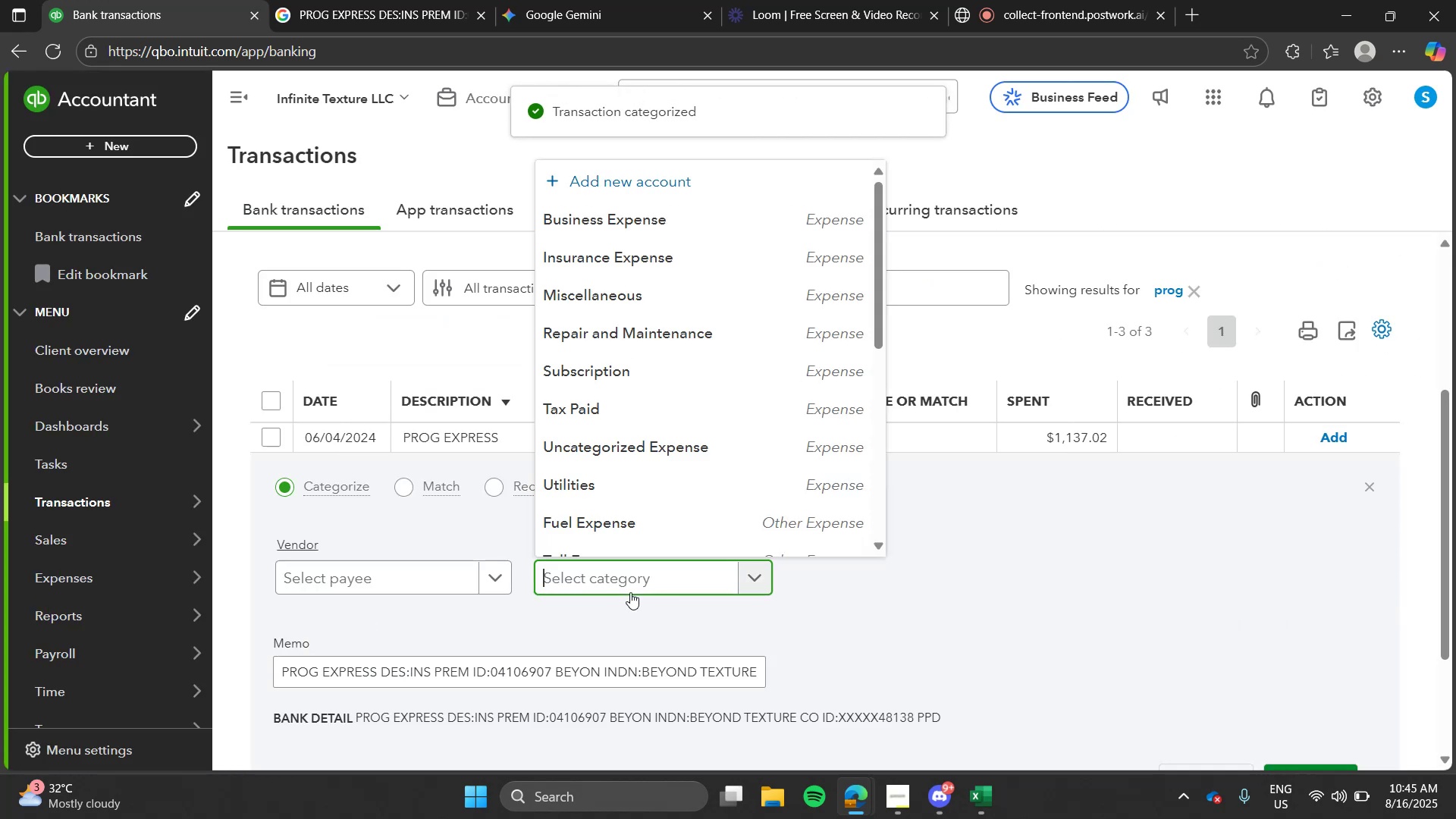 
type(ins)
key(Tab)
 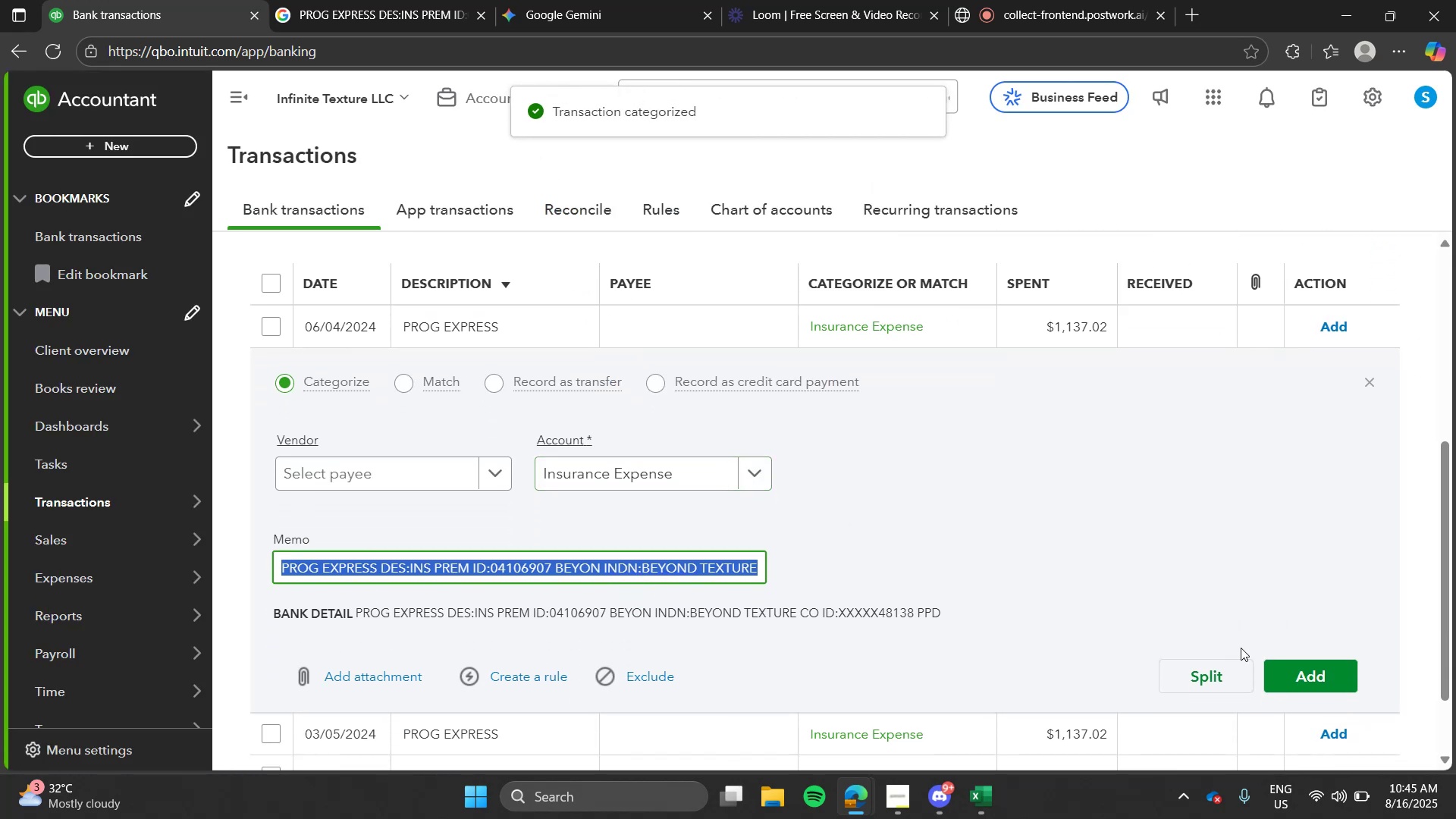 
left_click([1279, 670])
 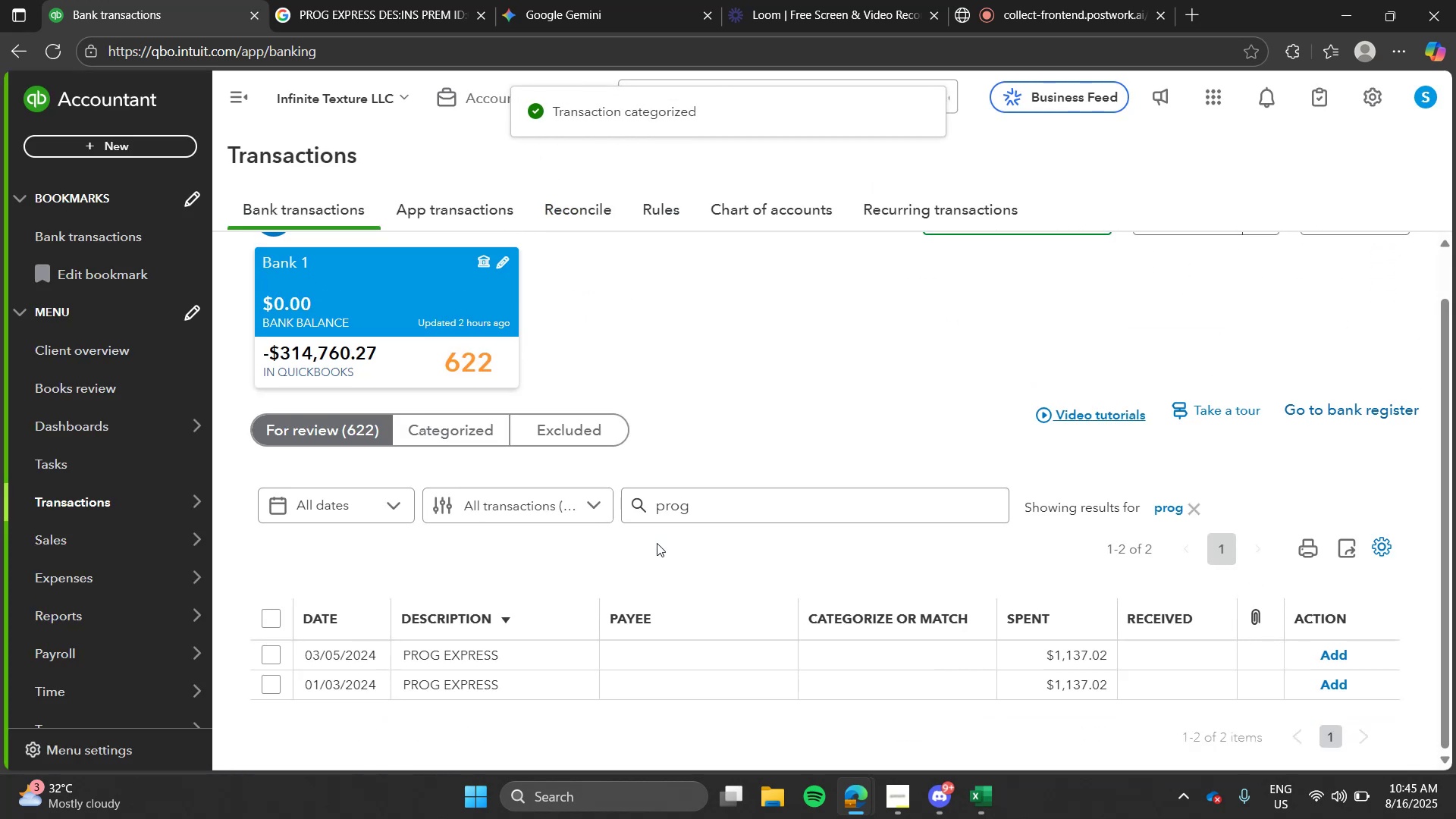 
left_click([562, 655])
 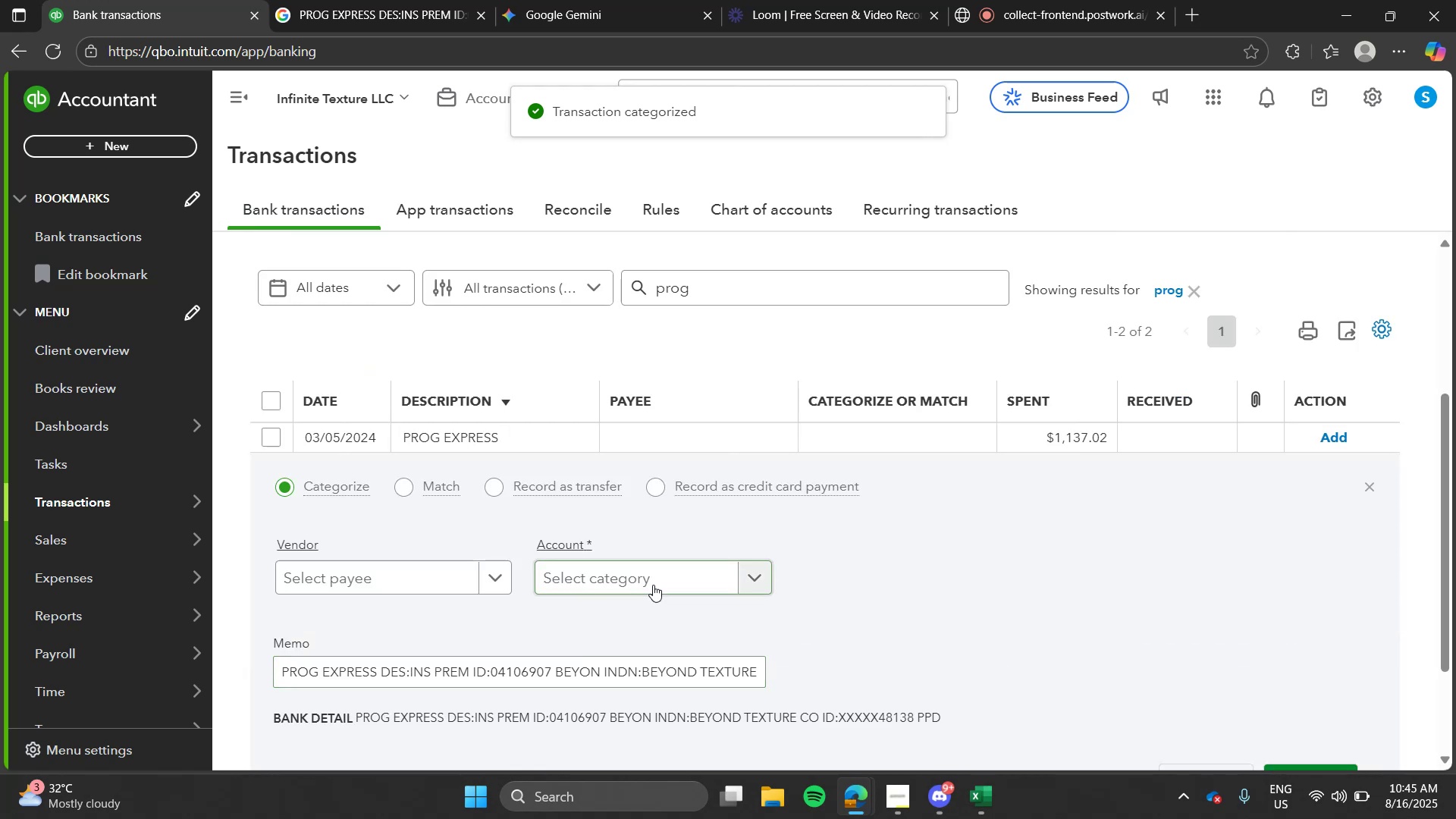 
left_click([653, 585])
 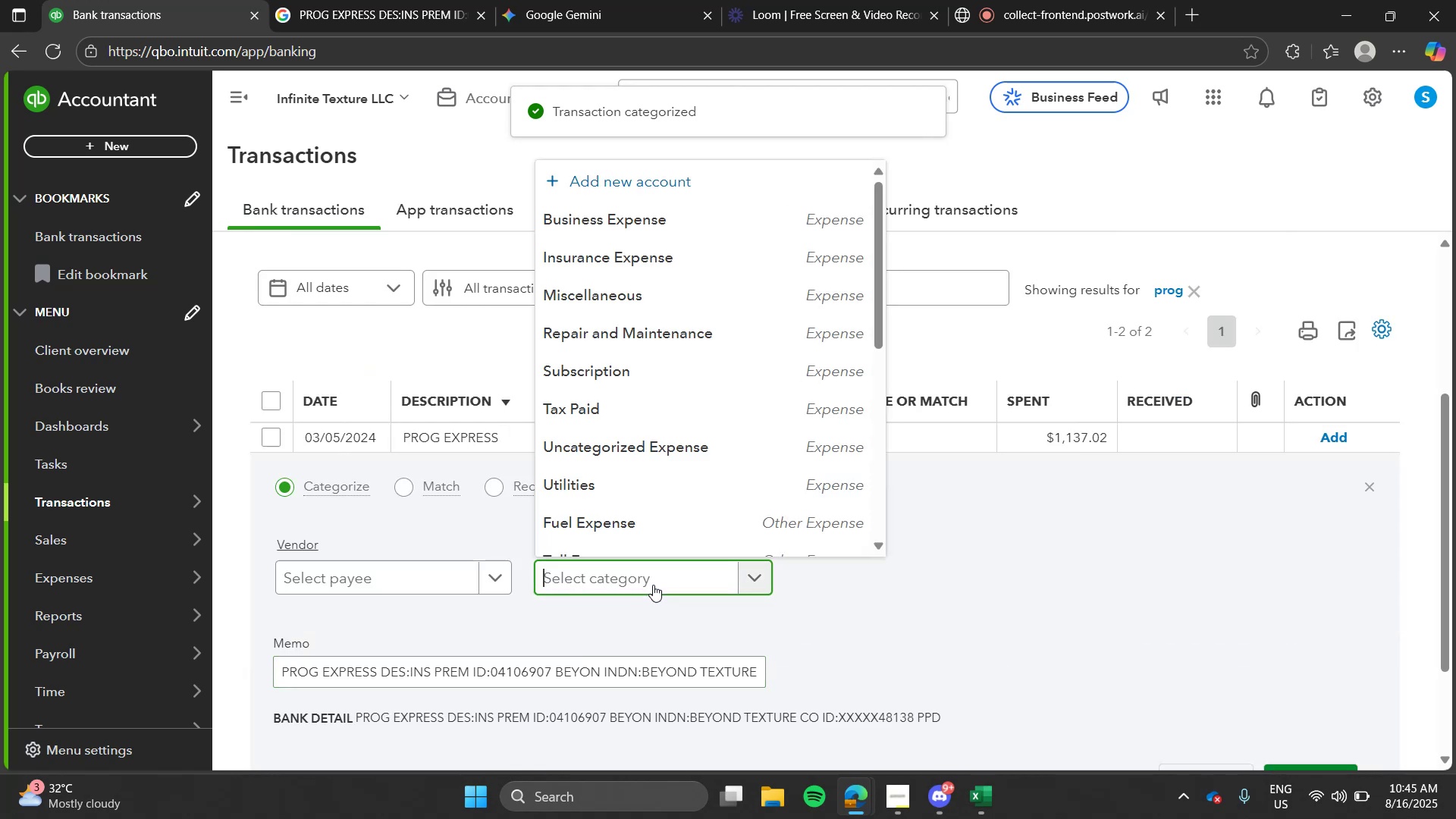 
type(ins)
key(Tab)
 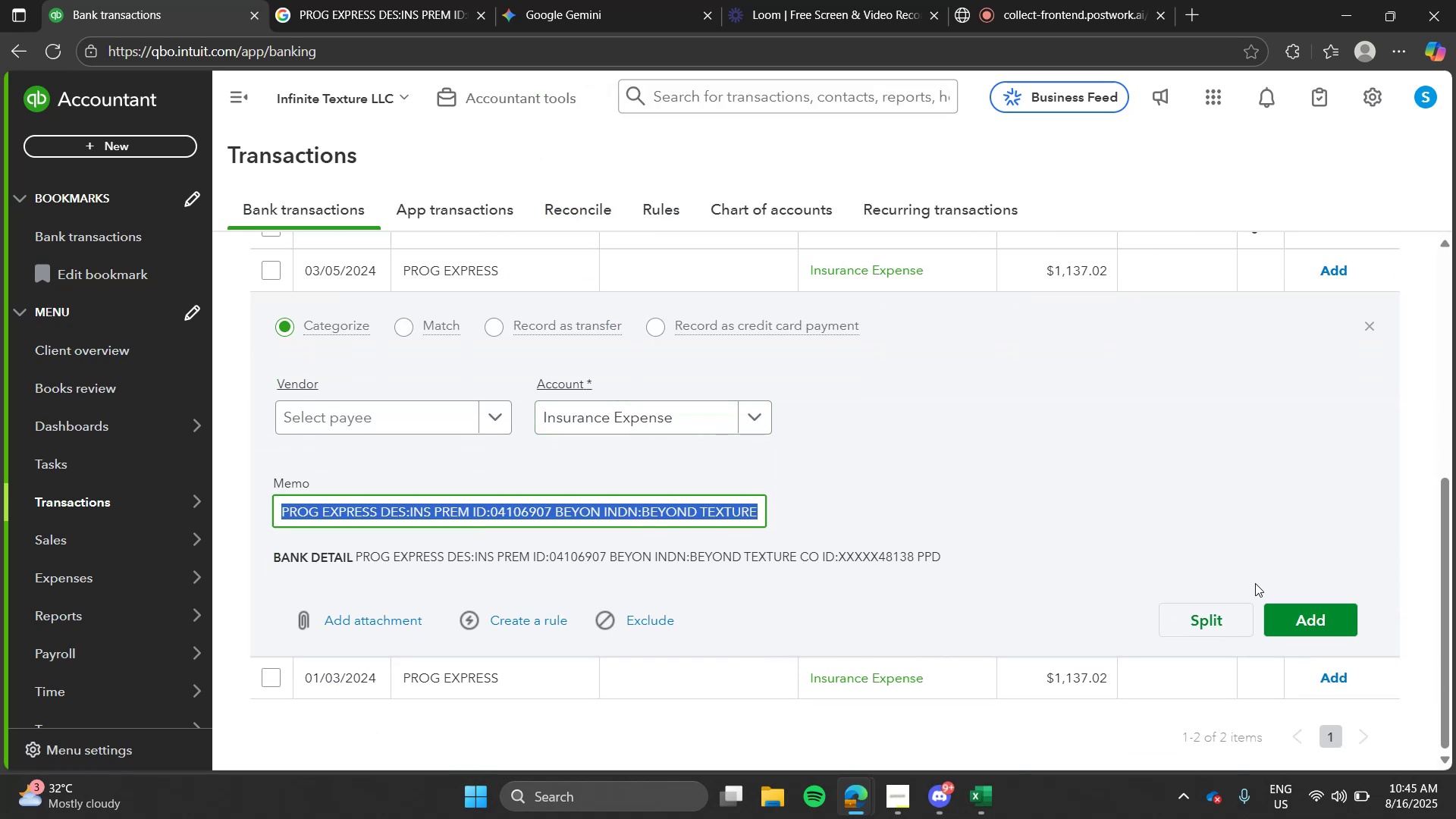 
left_click([1282, 615])
 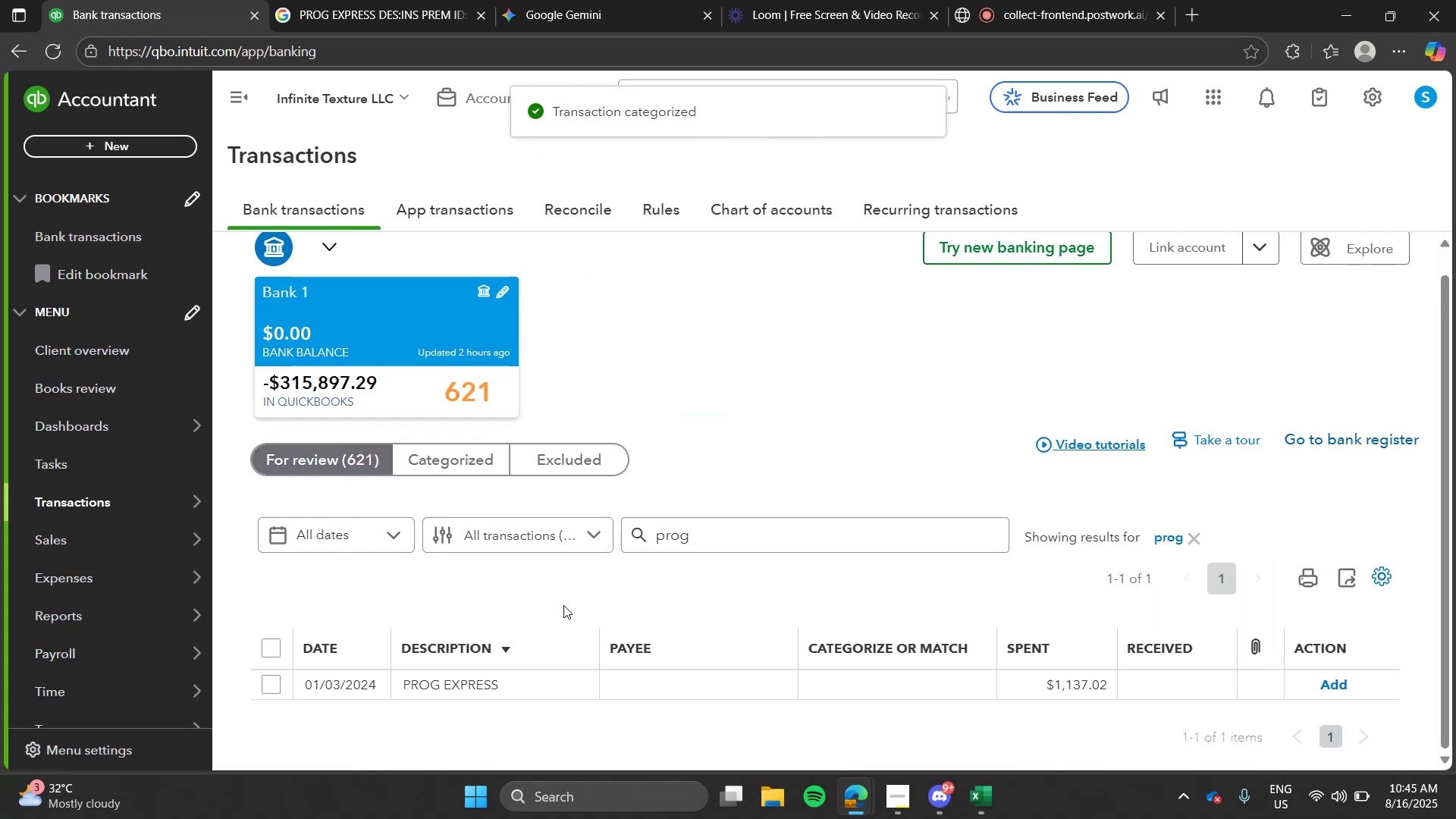 
left_click([566, 686])
 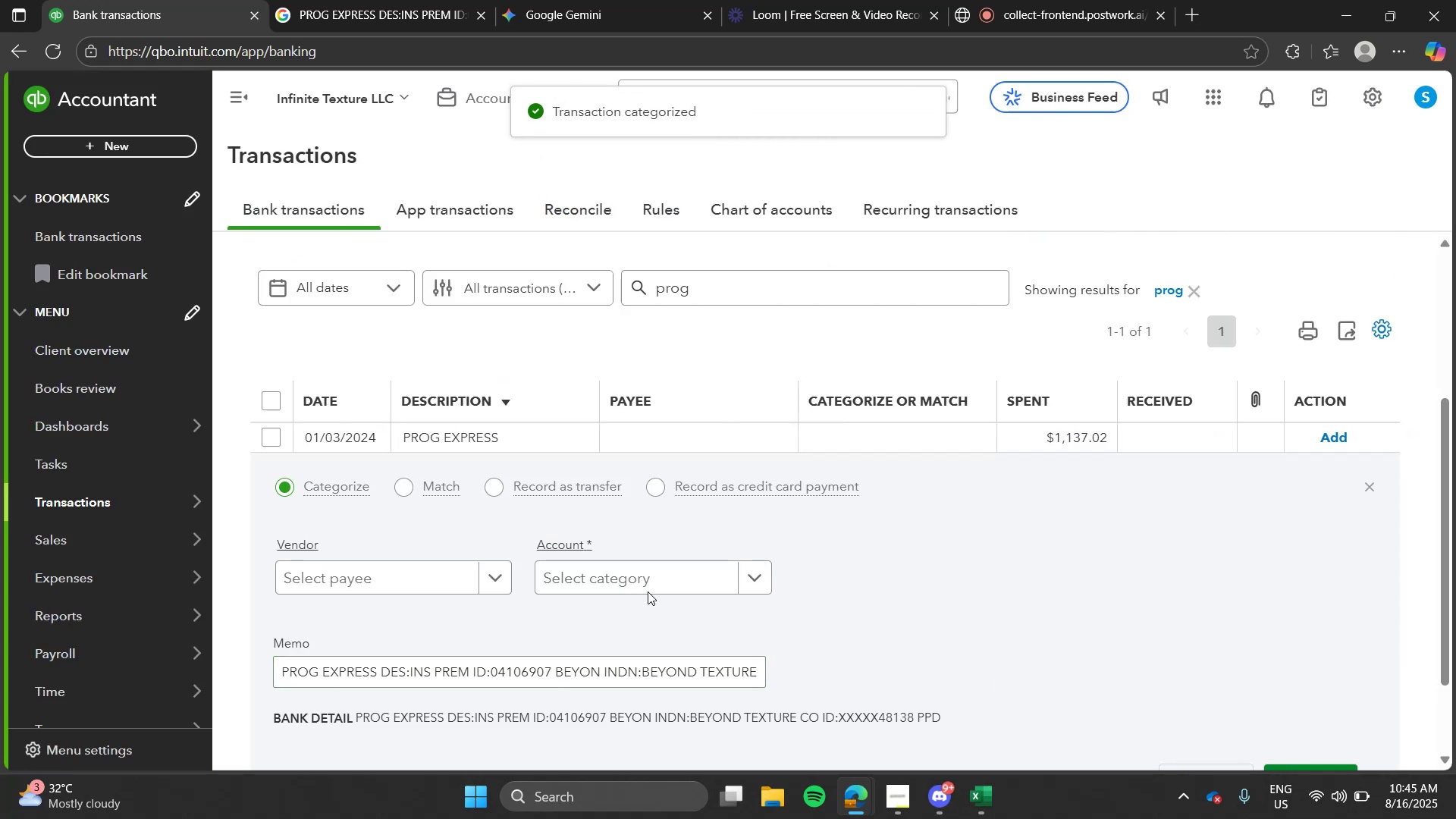 
left_click([648, 590])
 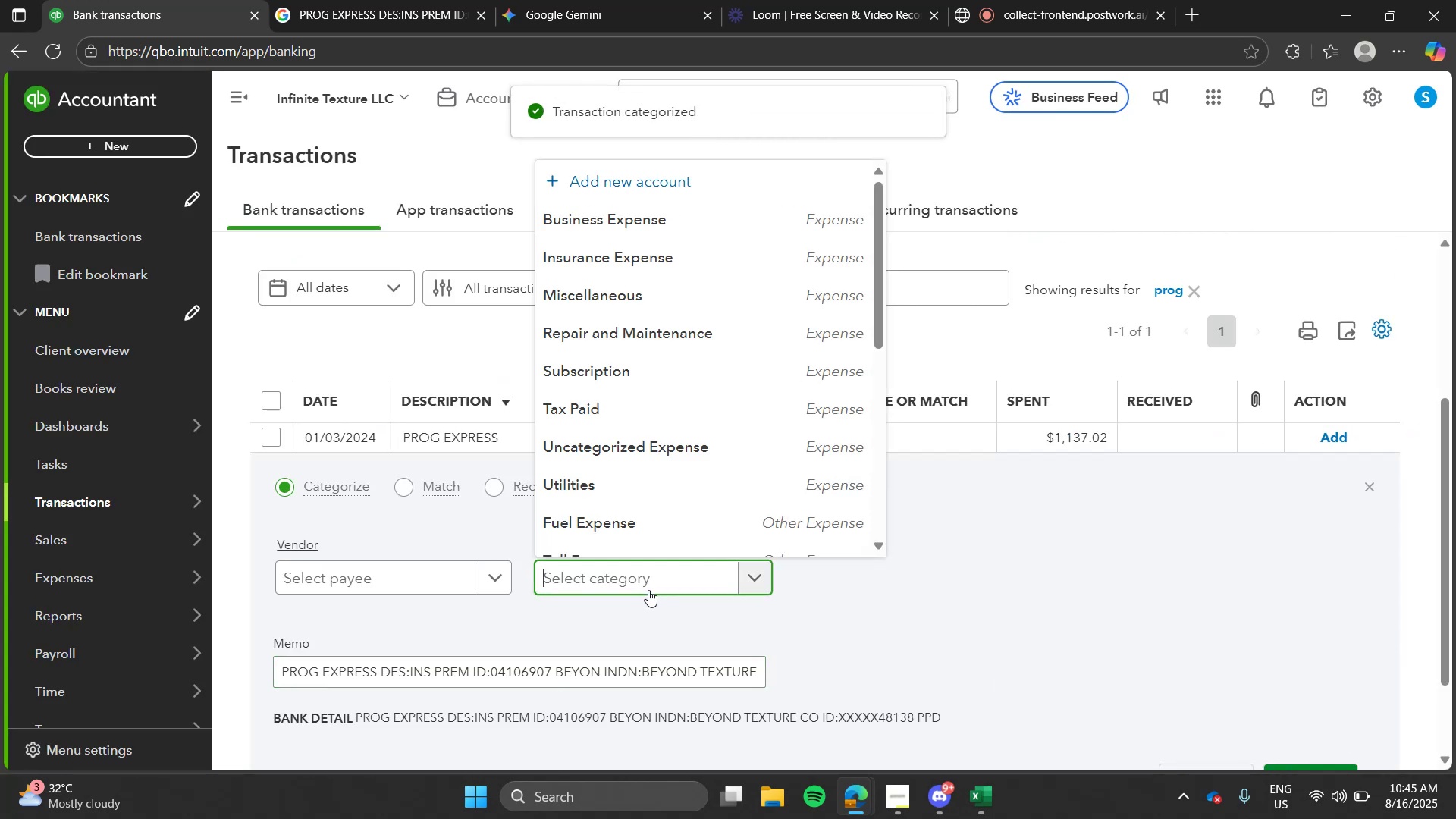 
type(ni)
key(Backspace)
key(Backspace)
type(in)
key(Tab)
 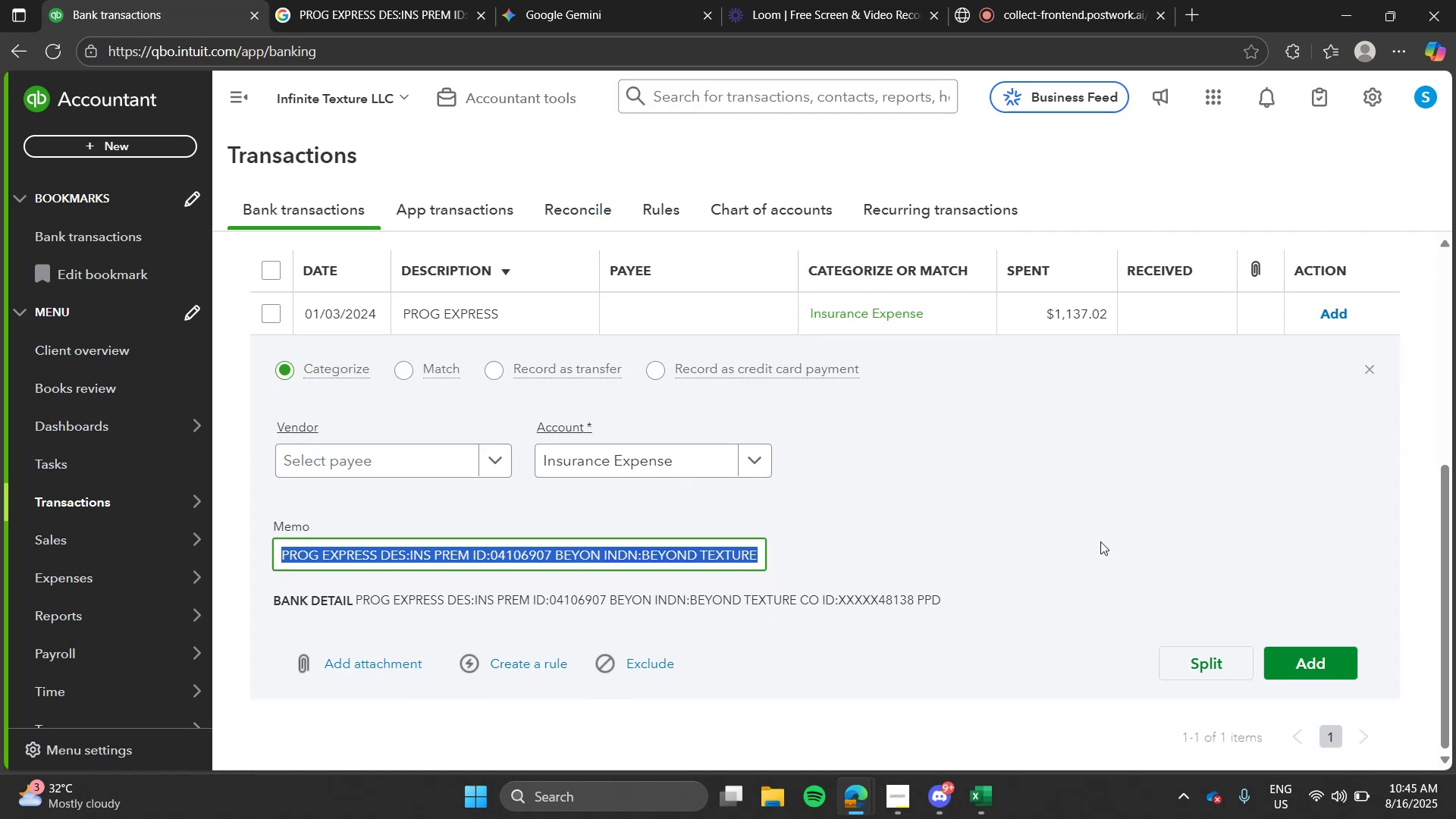 
left_click([1344, 676])
 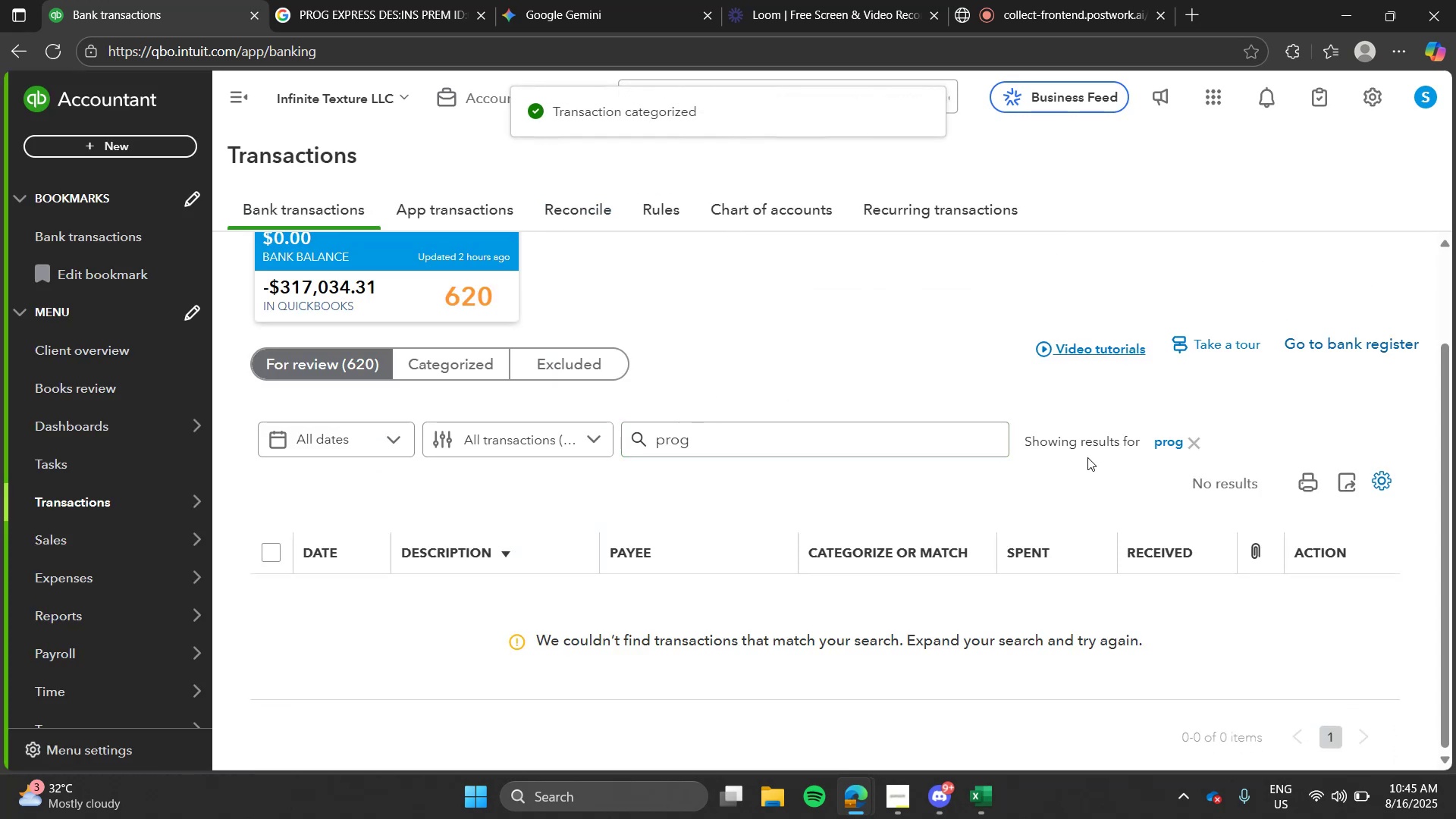 
left_click([1192, 444])
 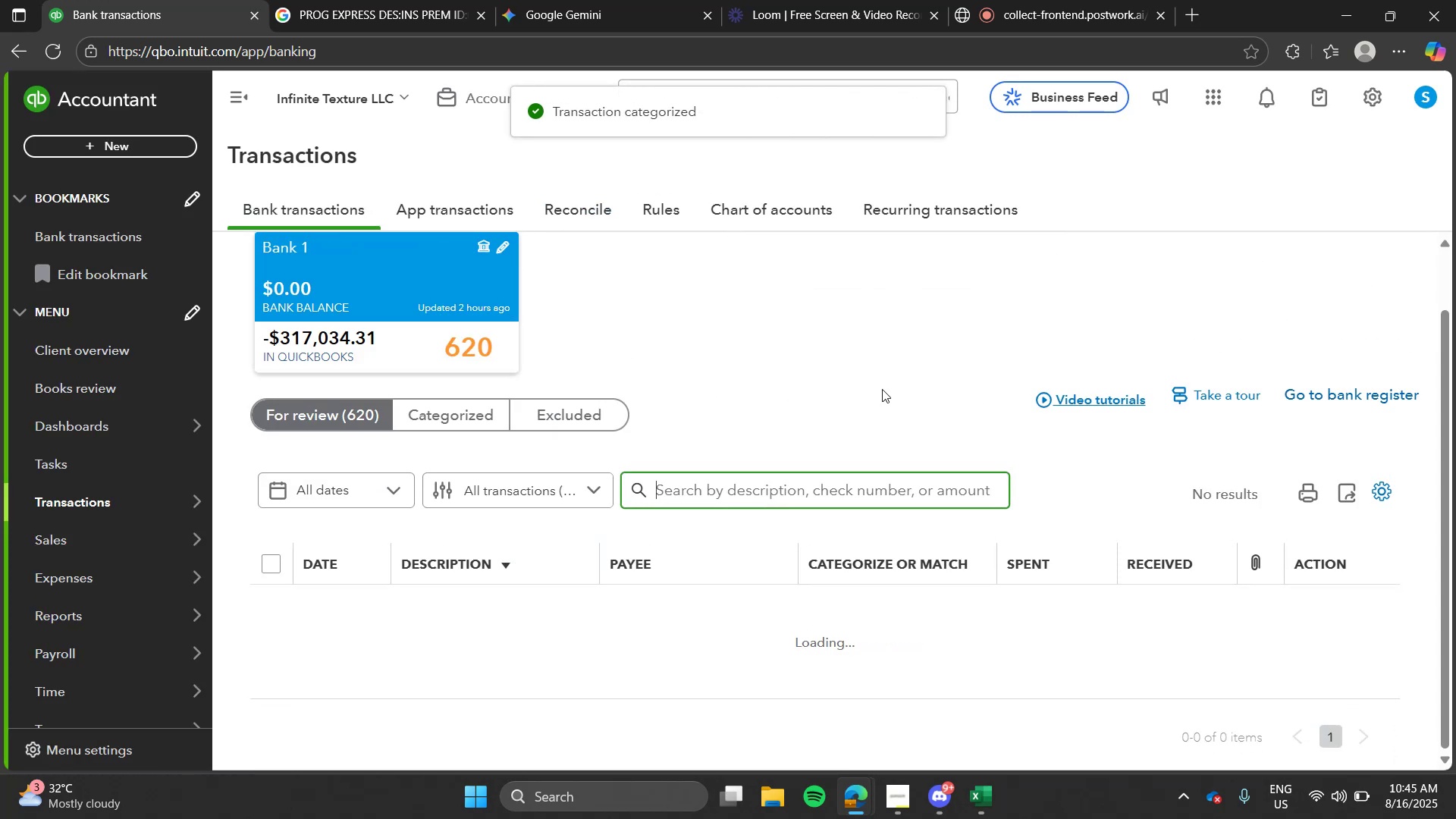 
left_click([882, 389])
 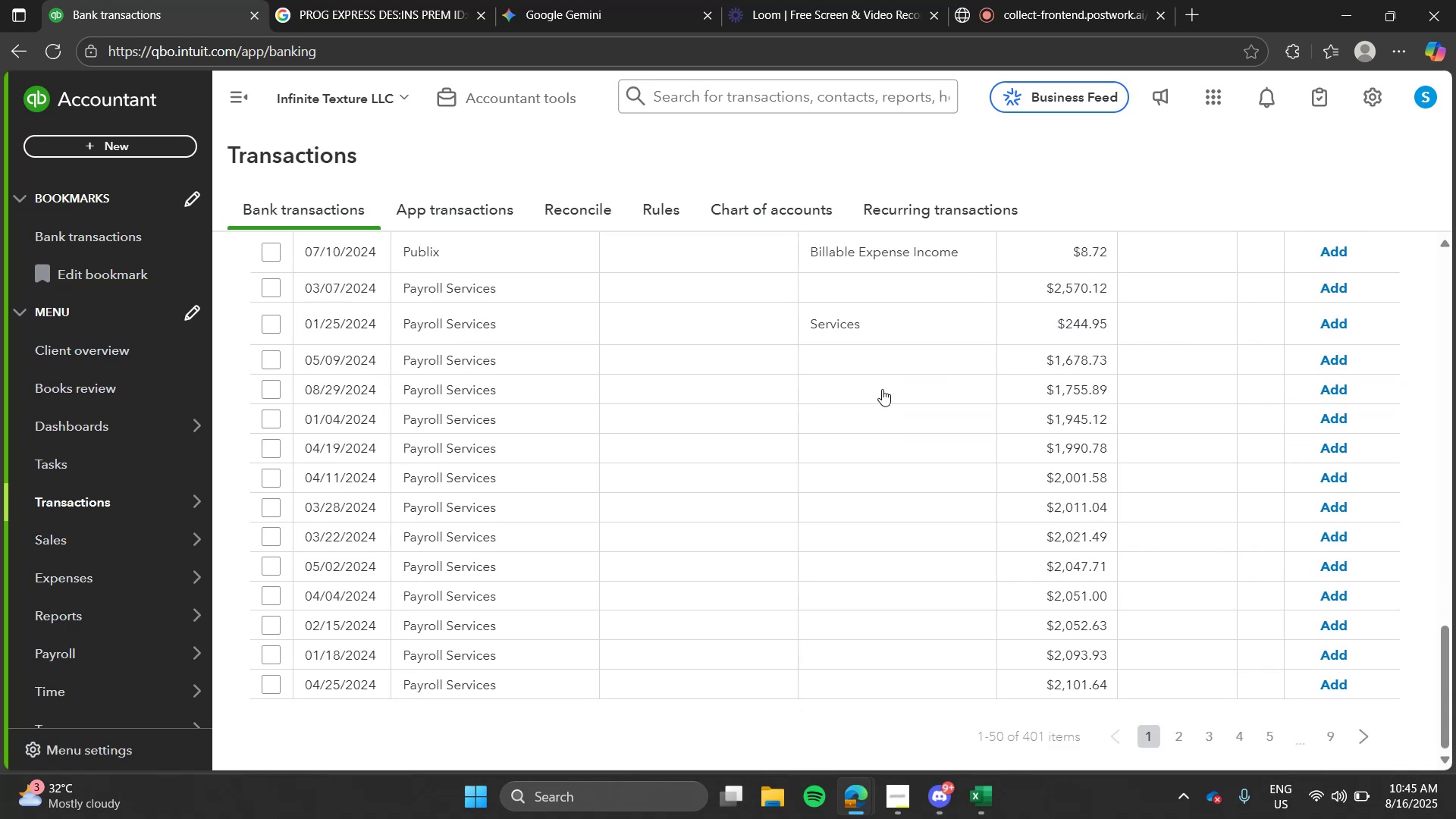 
wait(6.1)
 